 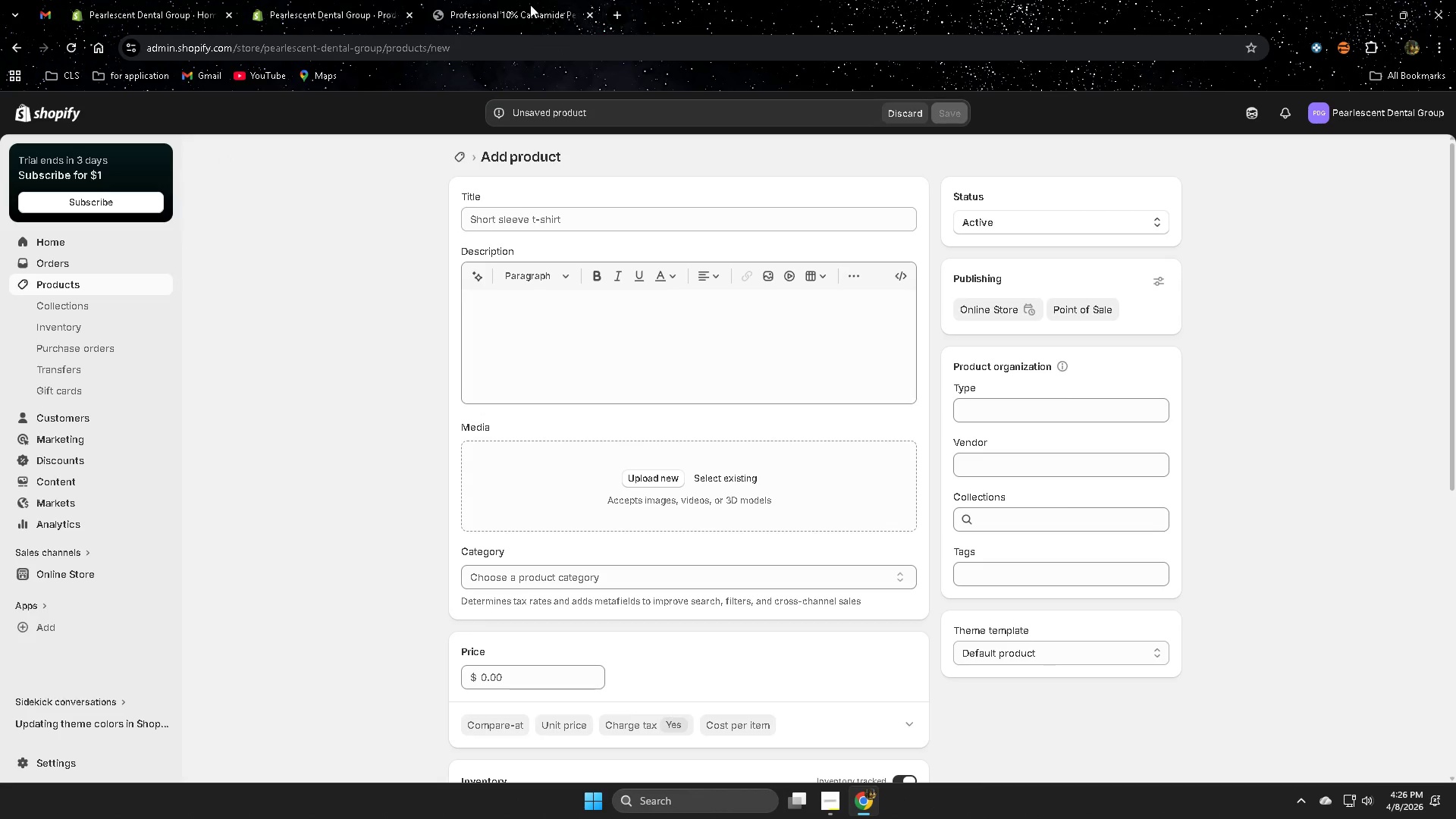 
scroll: coordinate [423, 293], scroll_direction: up, amount: 2.0
 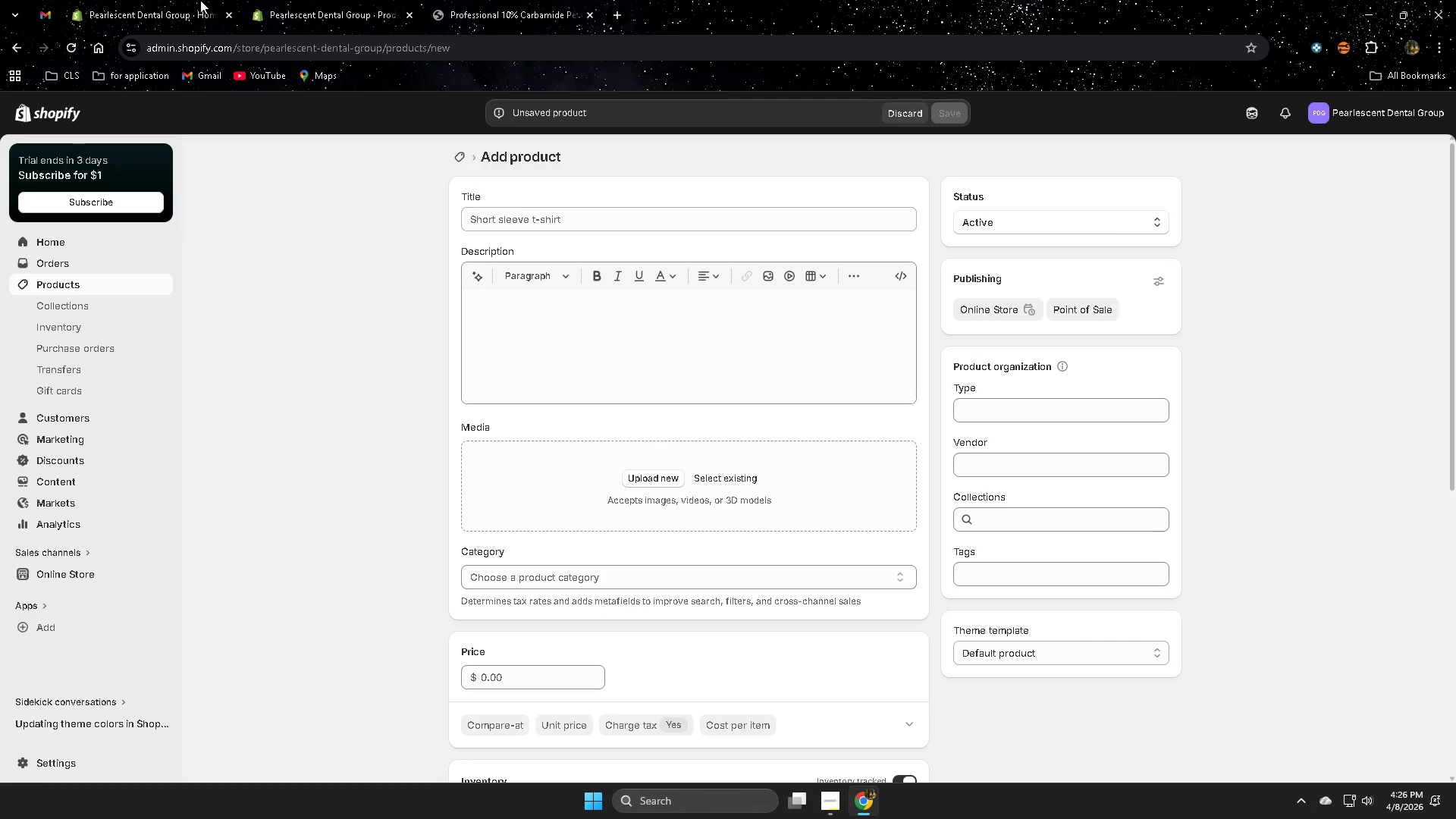 
left_click([181, 2])
 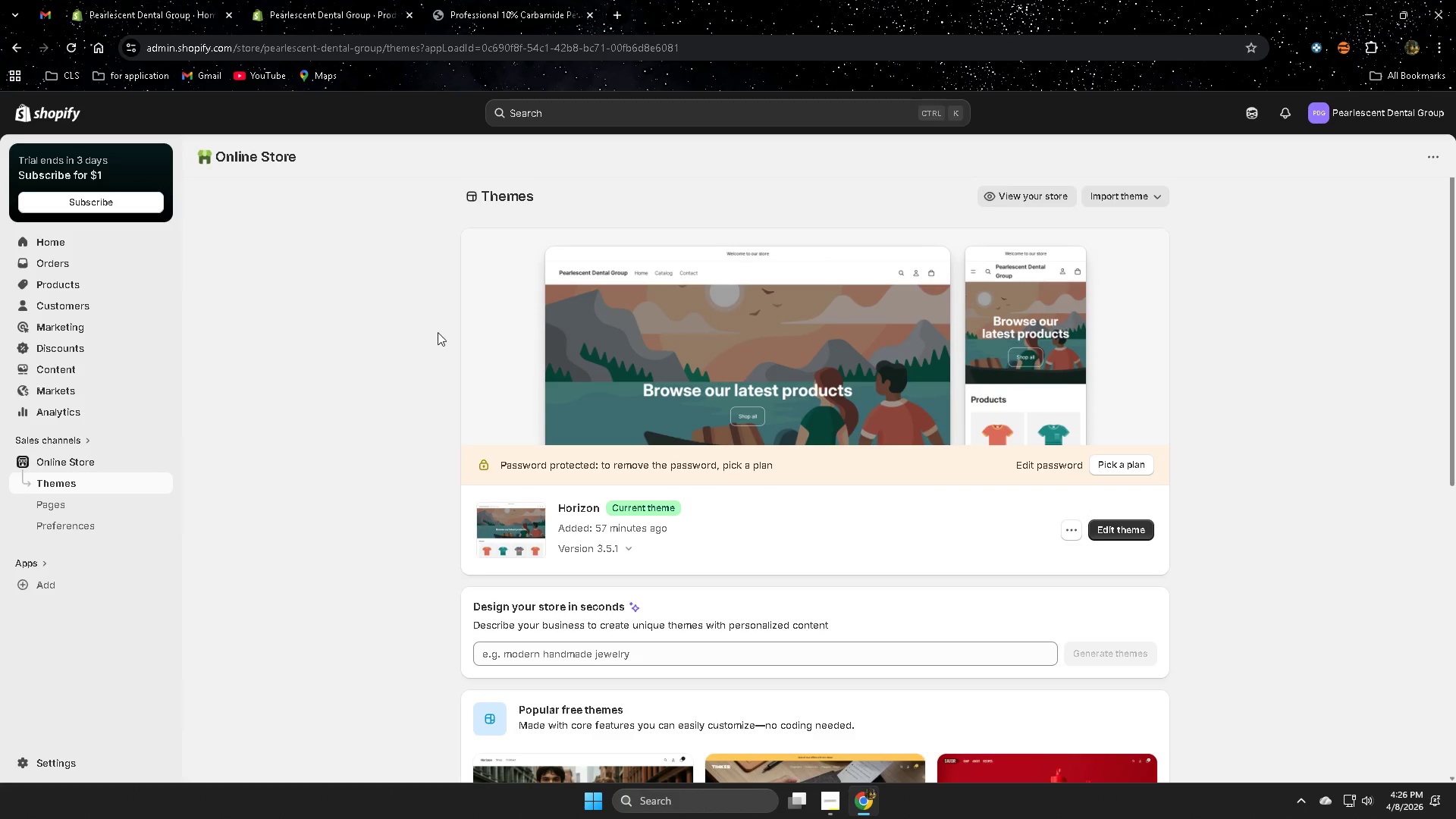 
scroll: coordinate [426, 334], scroll_direction: down, amount: 3.0
 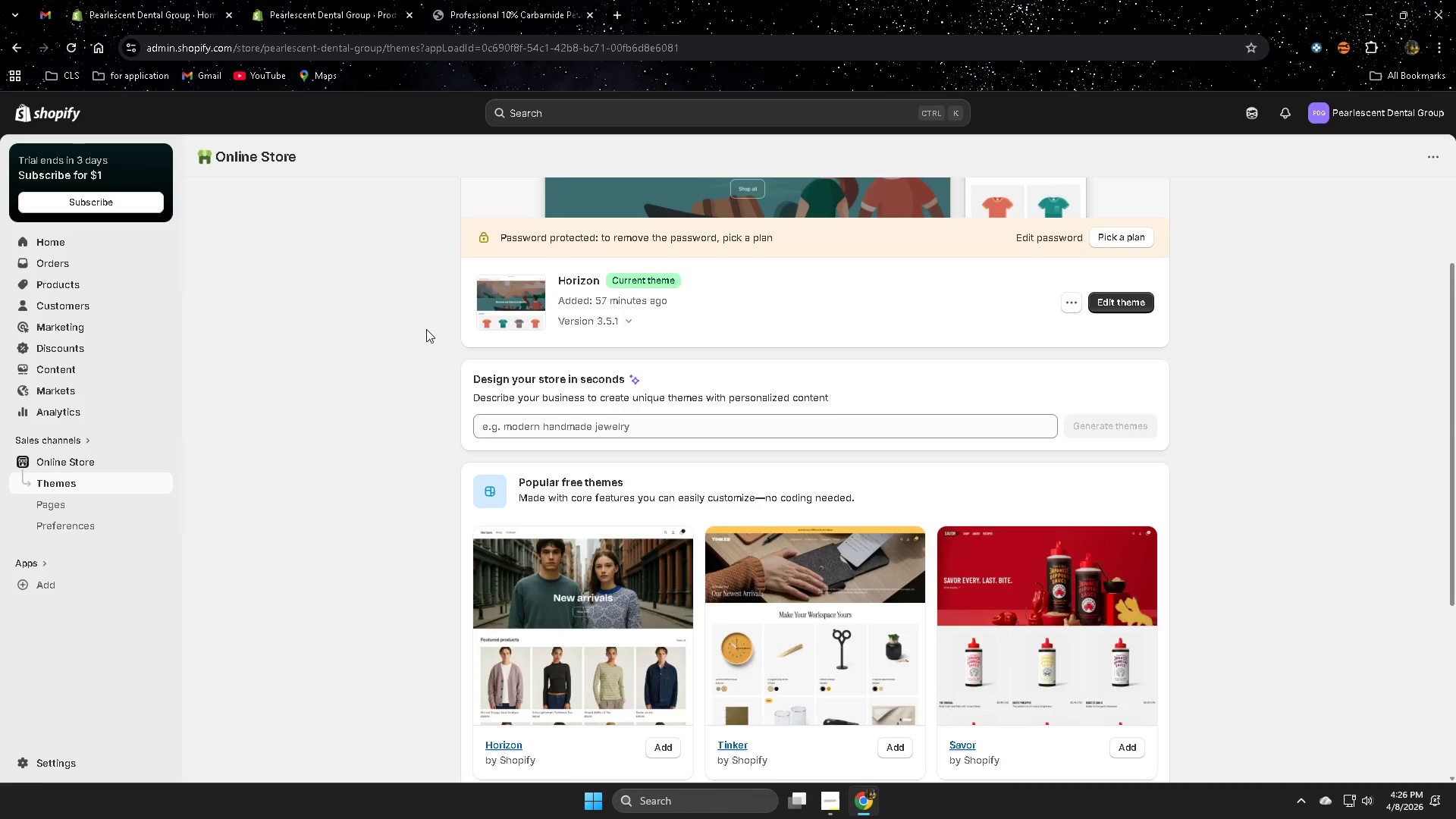 
scroll: coordinate [406, 312], scroll_direction: up, amount: 4.0
 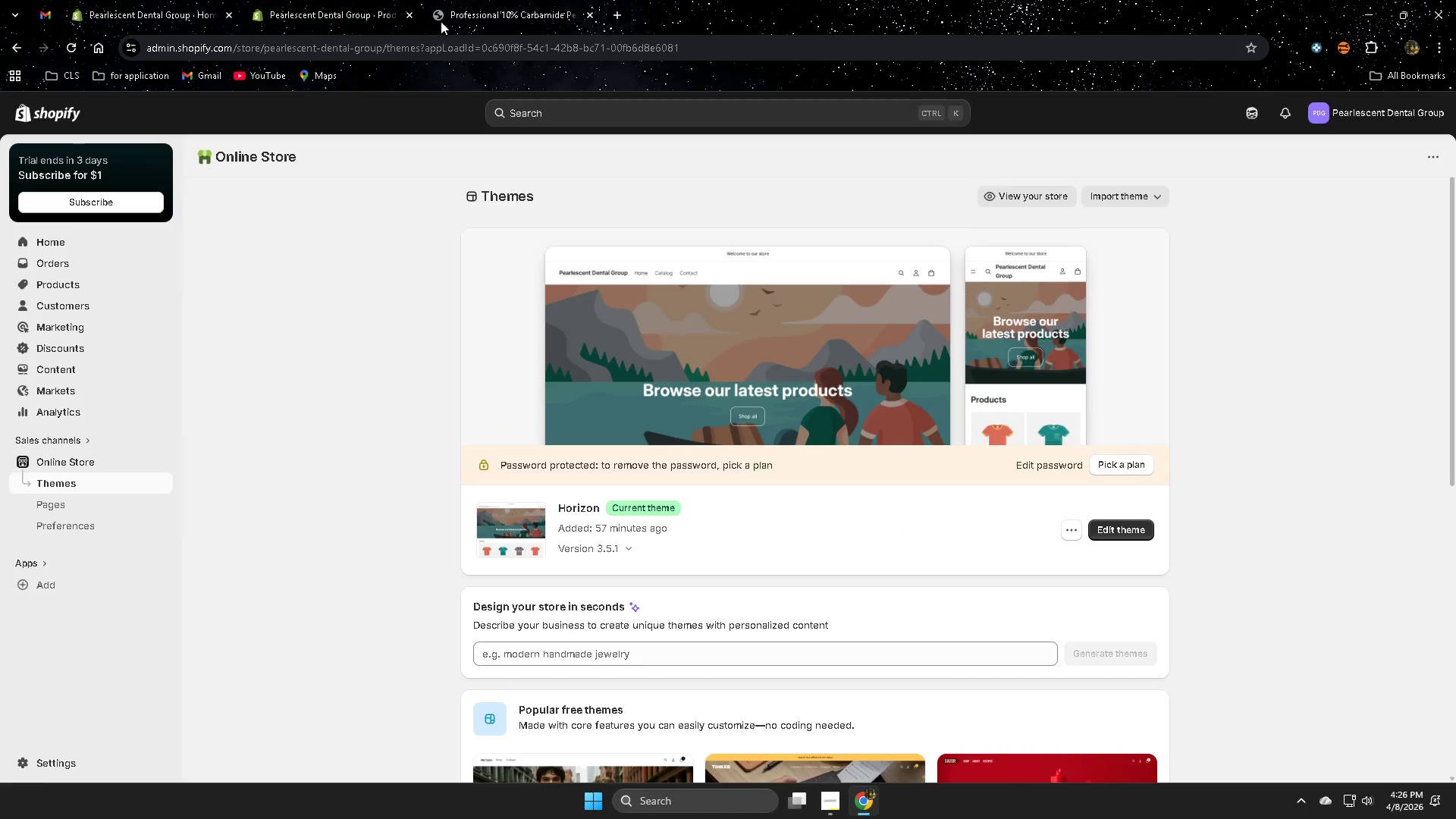 
left_click([490, 8])
 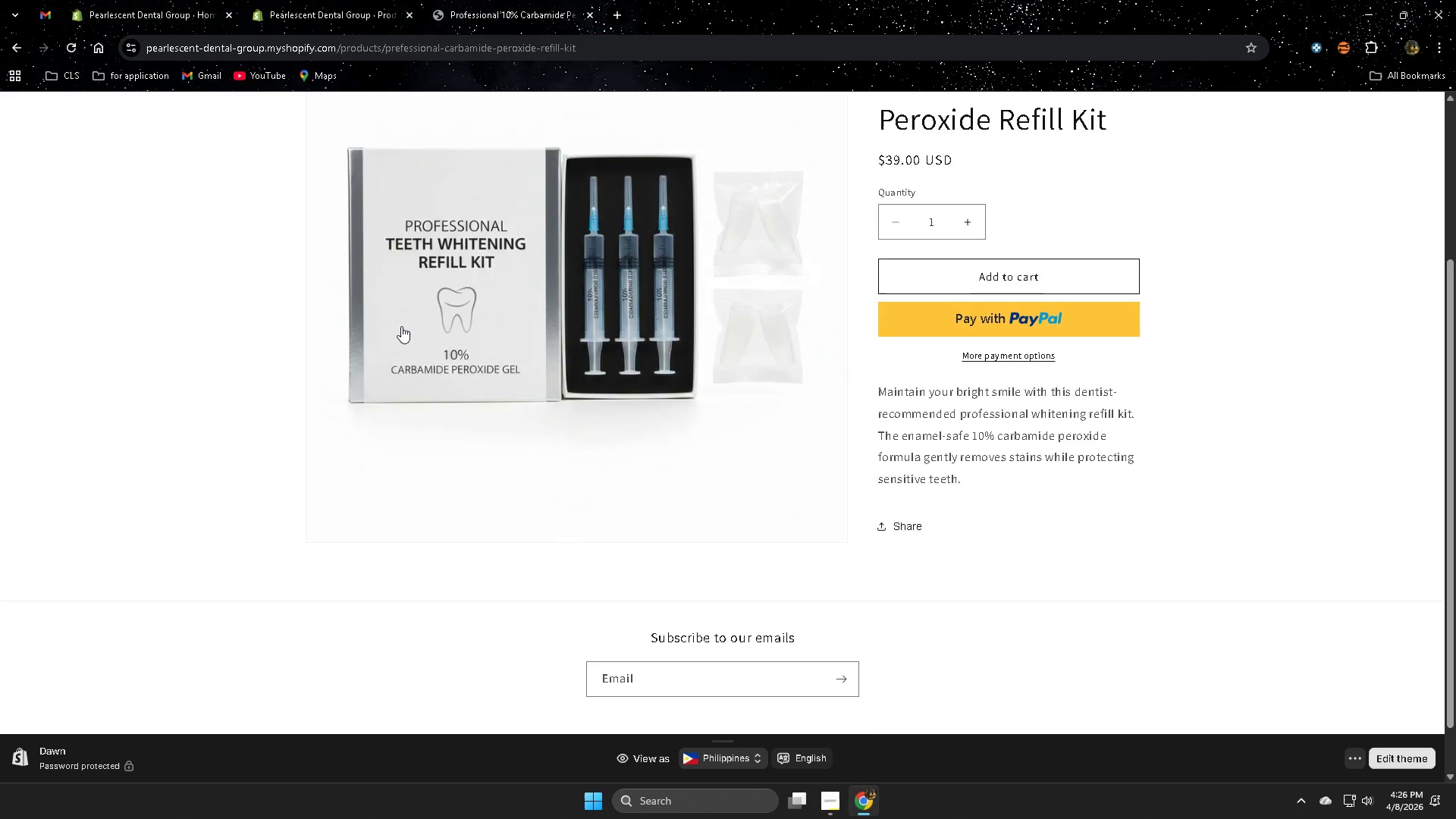 
scroll: coordinate [406, 327], scroll_direction: up, amount: 4.0
 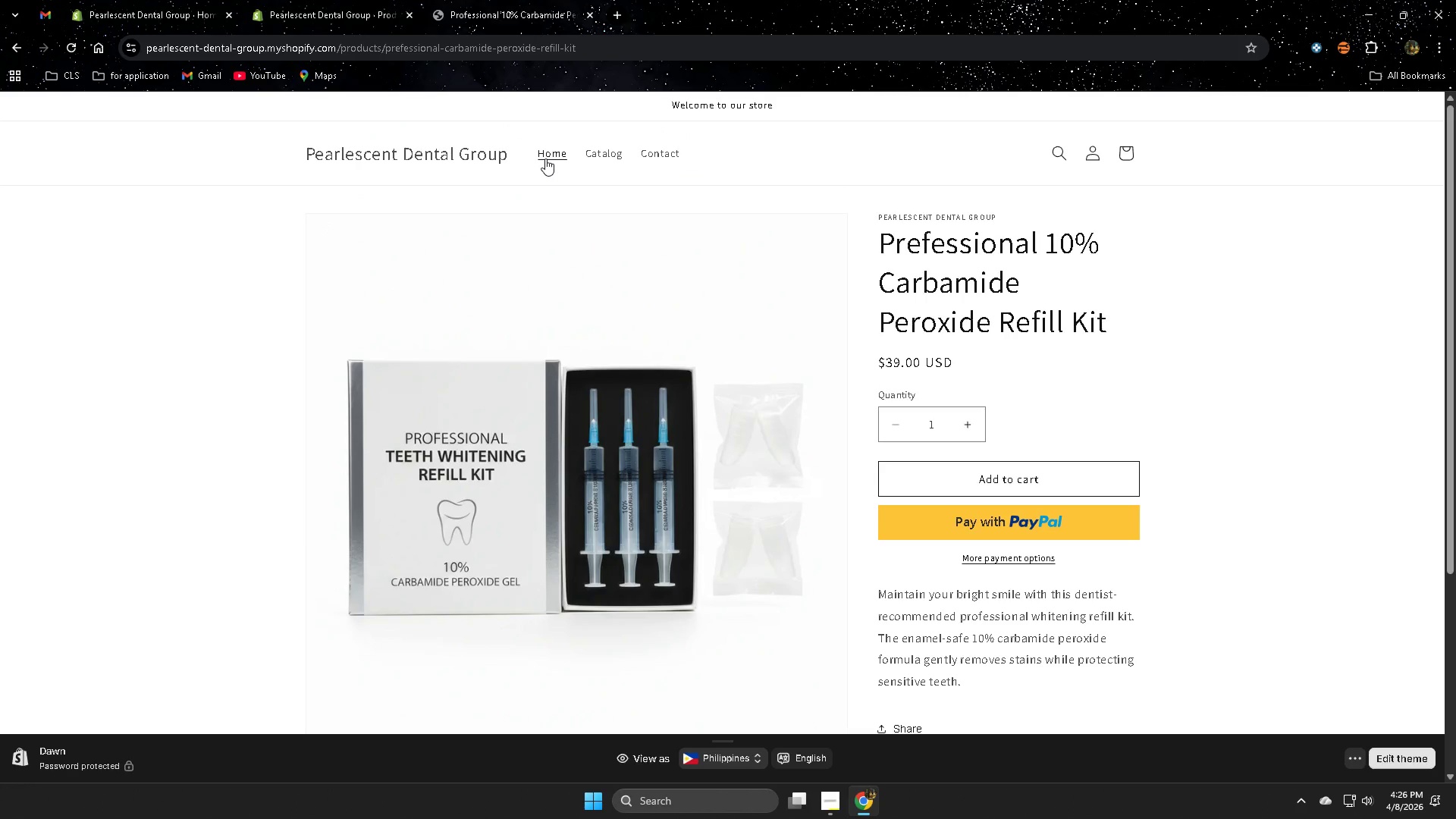 
left_click([431, 162])
 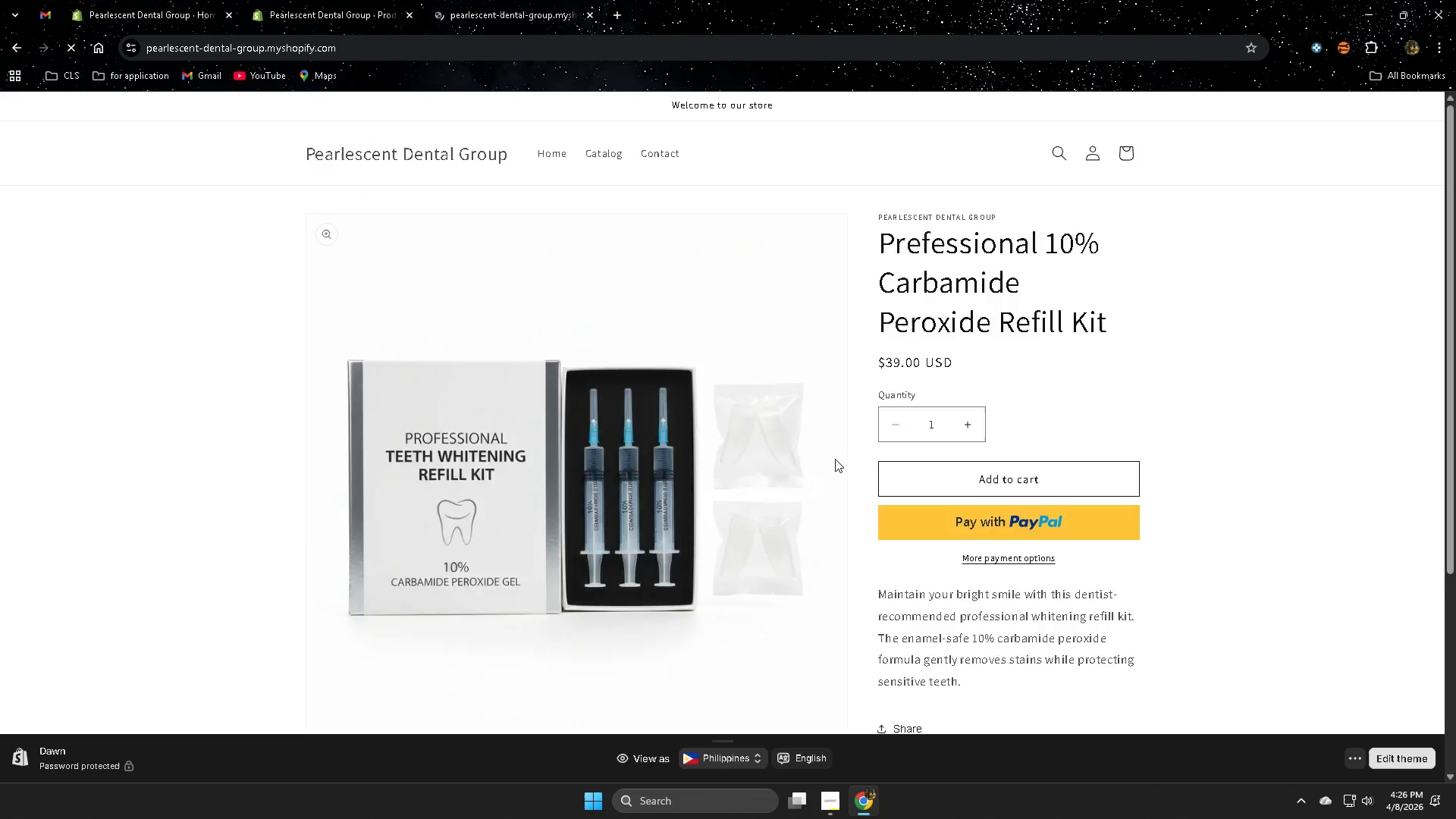 
scroll: coordinate [835, 458], scroll_direction: down, amount: 7.0
 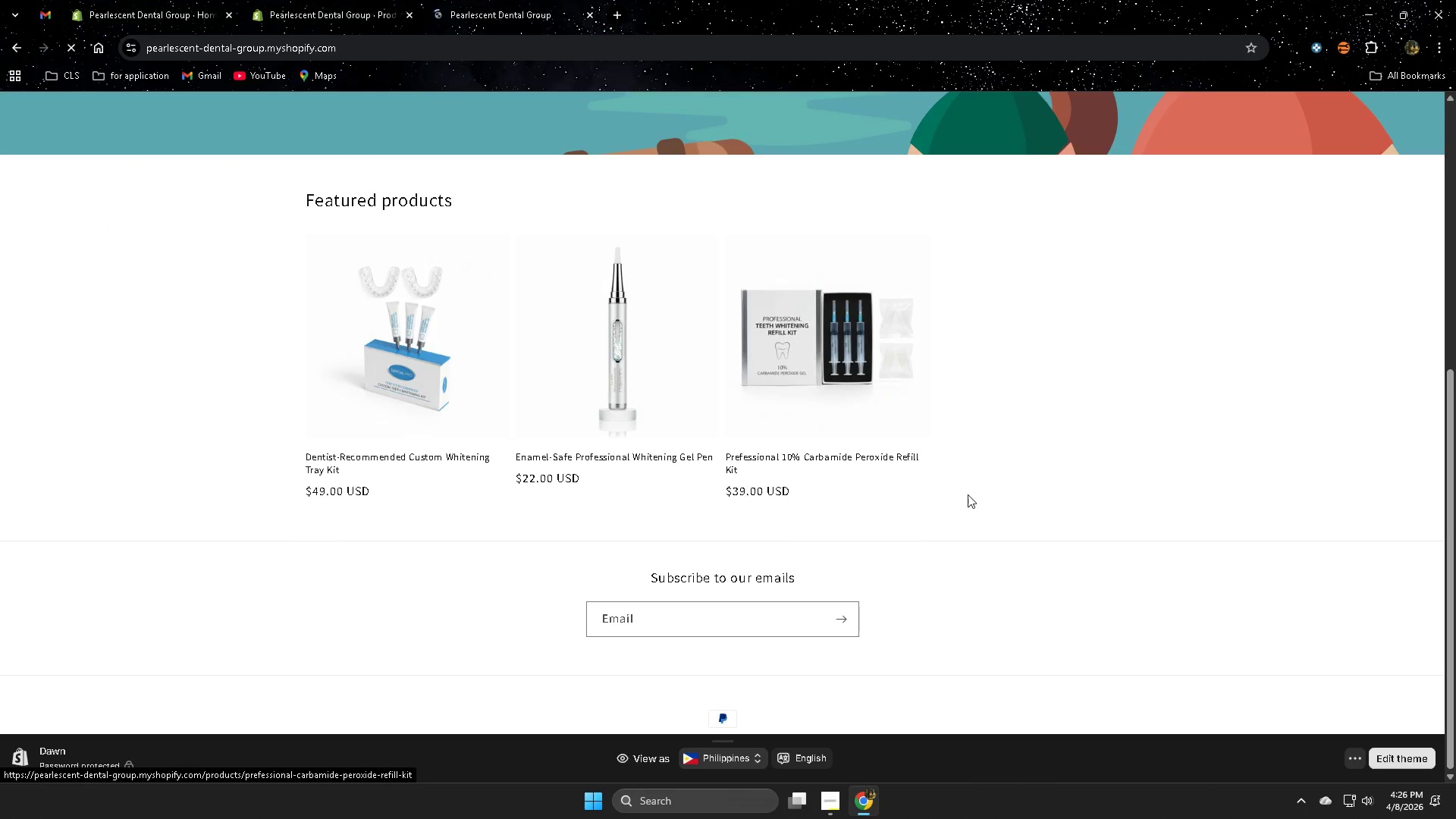 
scroll: coordinate [968, 494], scroll_direction: up, amount: 3.0
 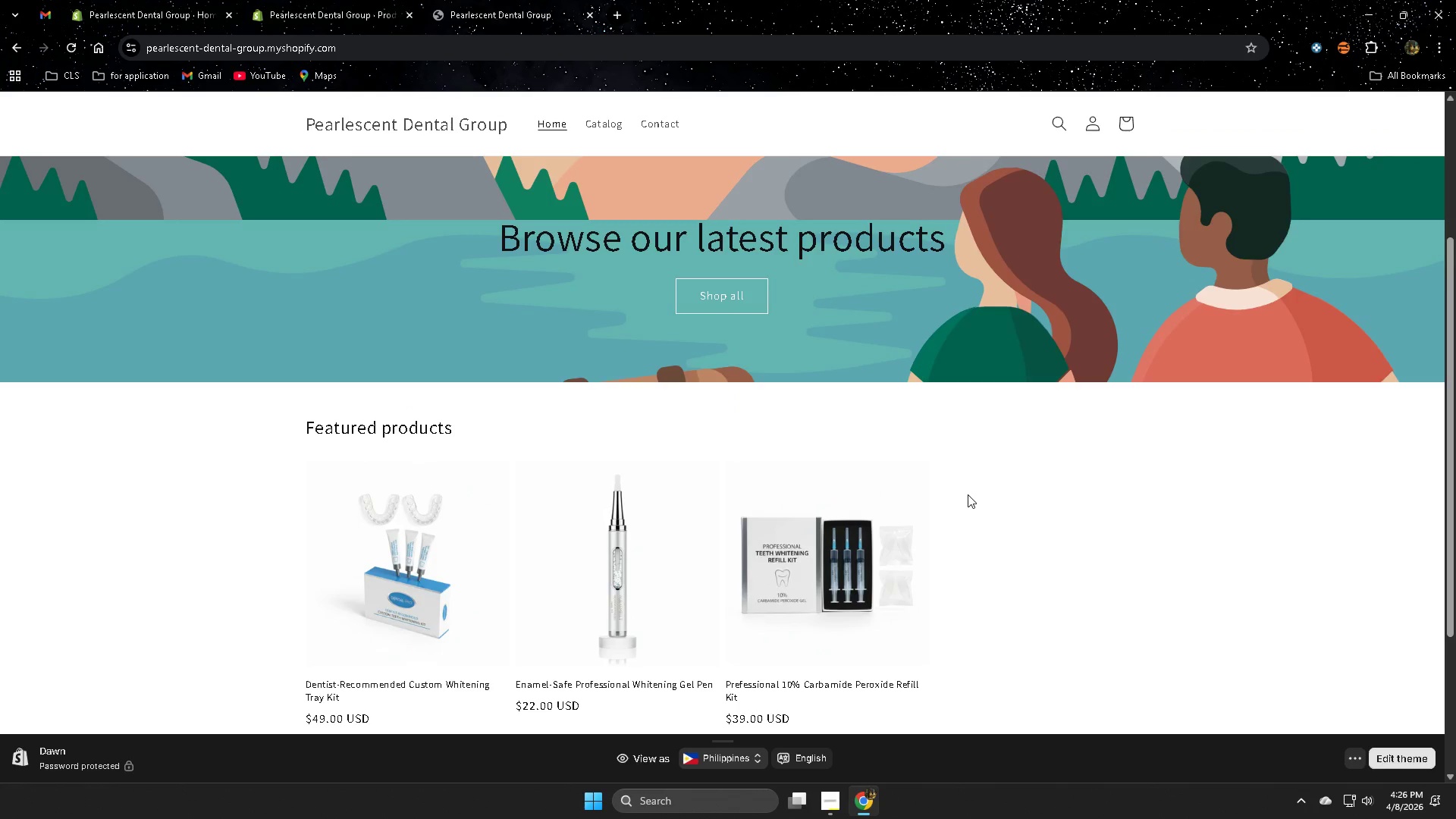 
scroll: coordinate [968, 494], scroll_direction: down, amount: 3.0
 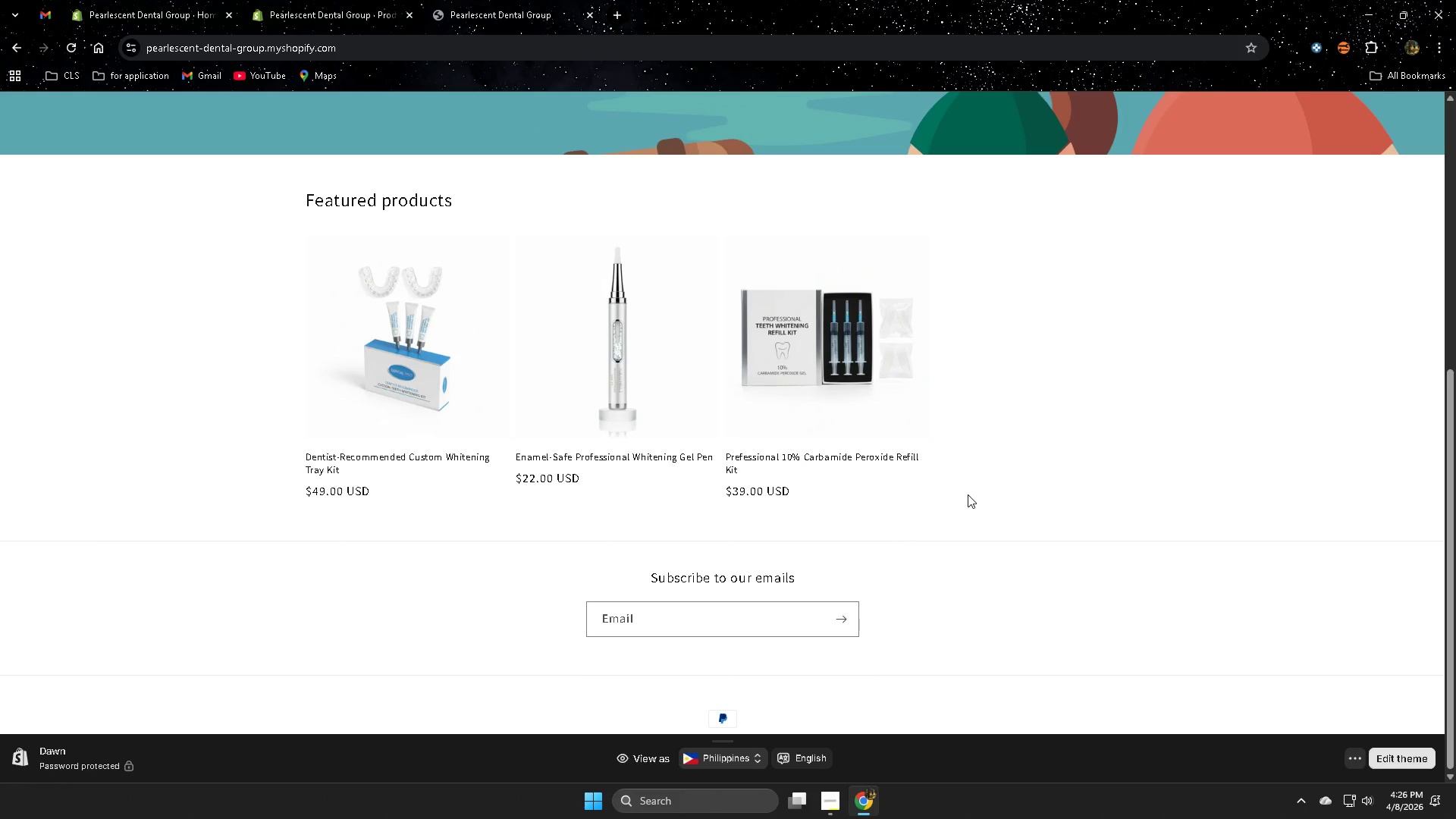 
scroll: coordinate [968, 494], scroll_direction: none, amount: 0.0
 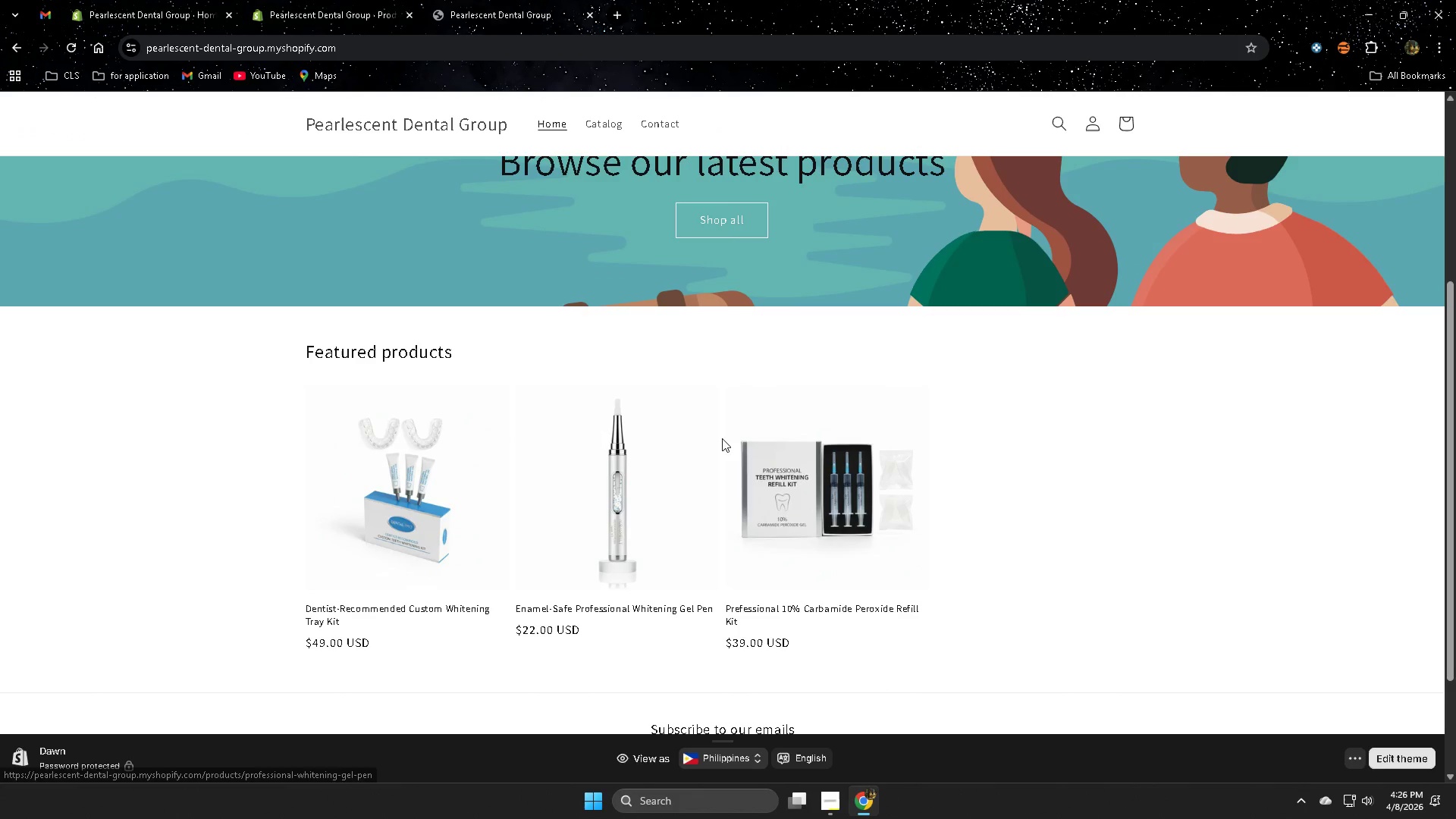 
left_click([849, 489])
 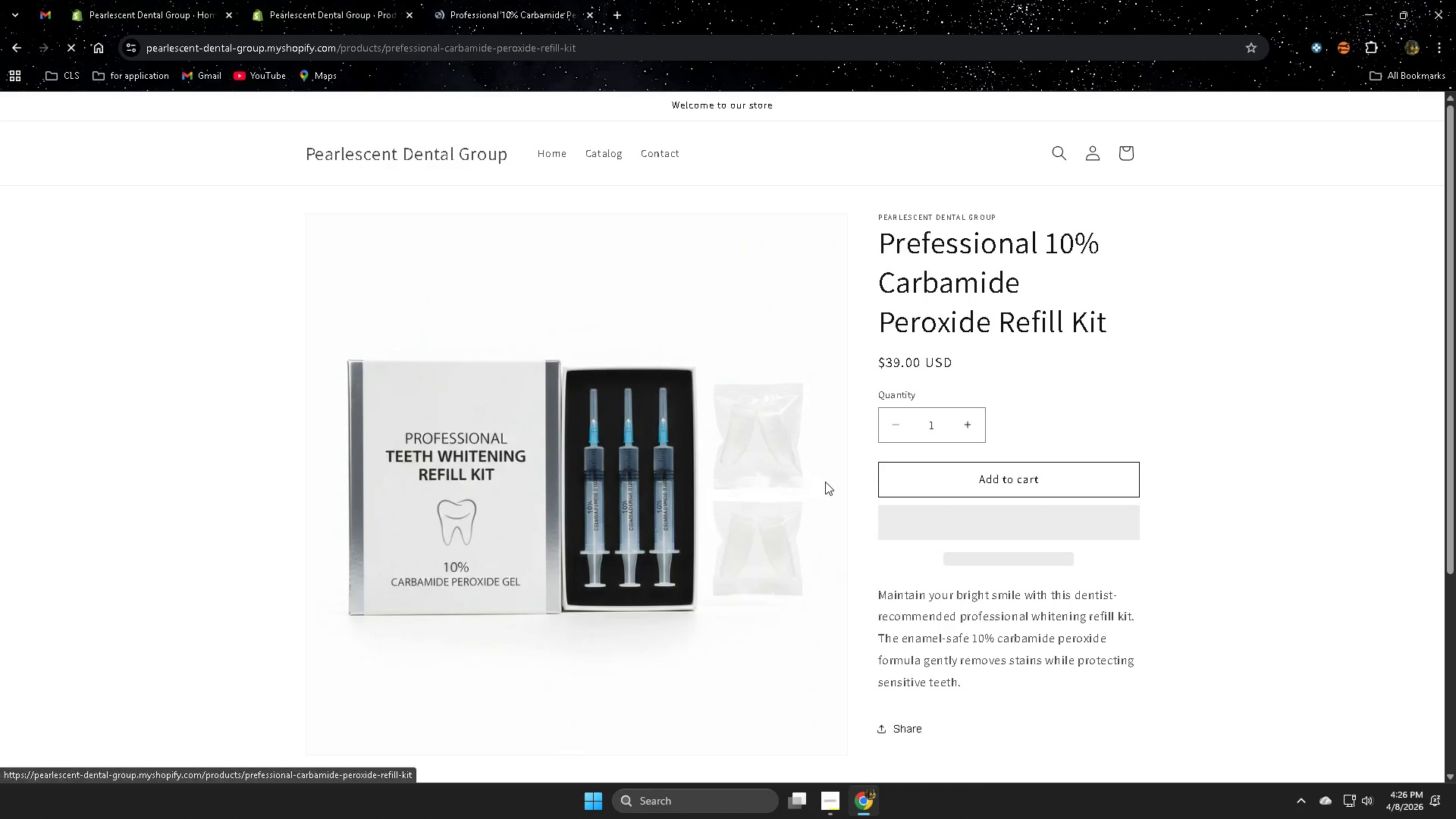 
scroll: coordinate [825, 481], scroll_direction: down, amount: 2.0
 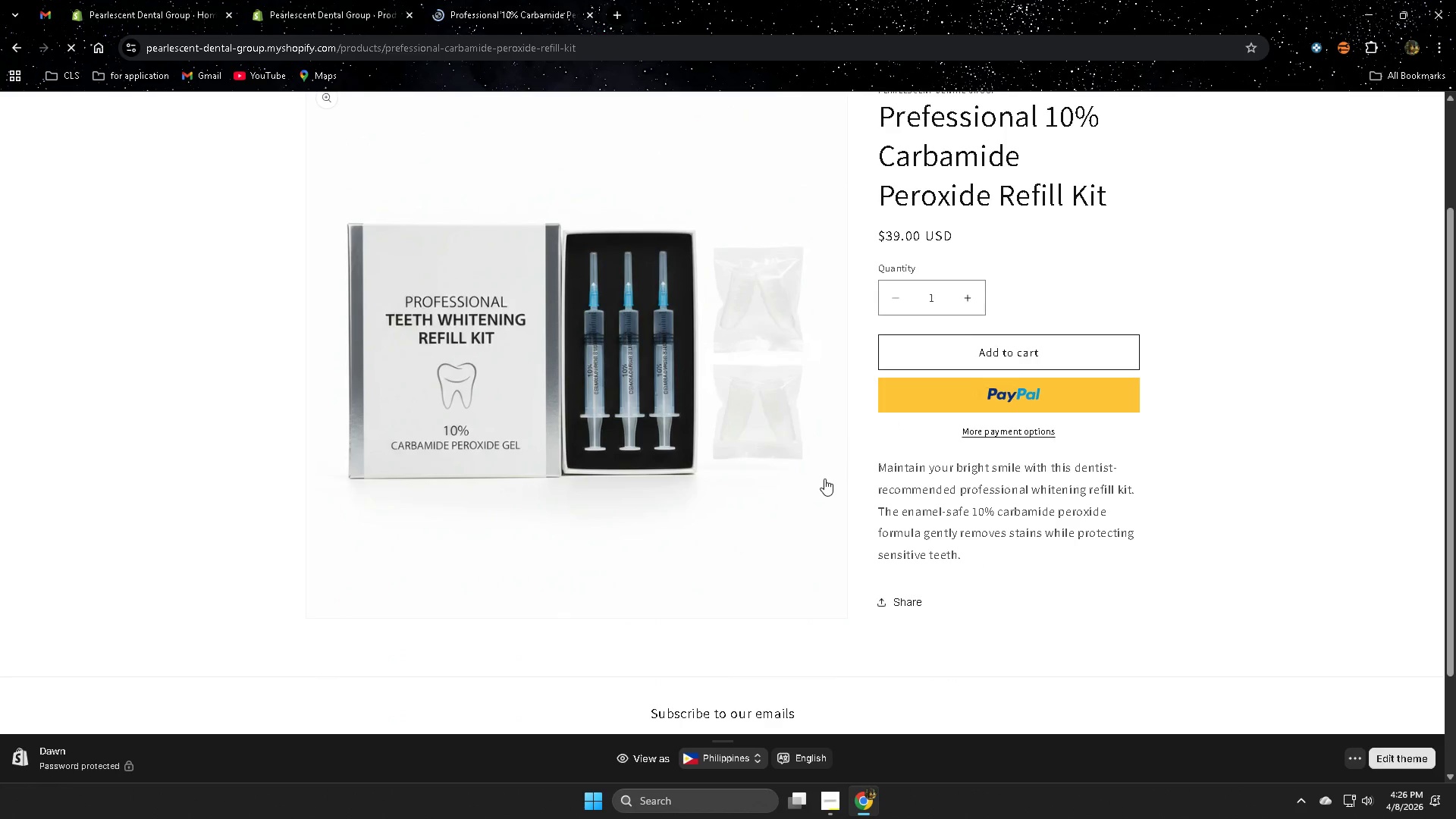 
scroll: coordinate [822, 478], scroll_direction: up, amount: 1.0
 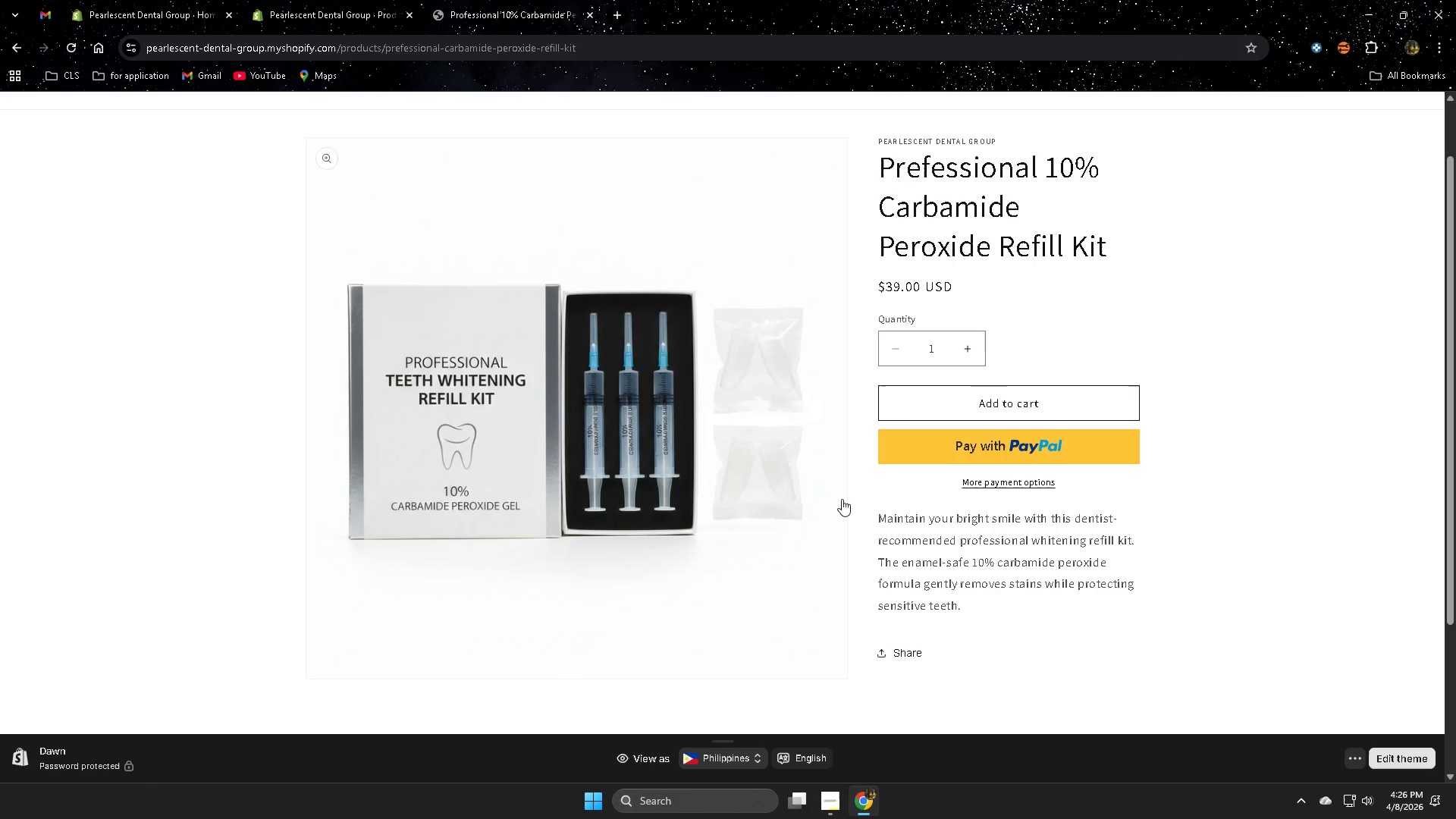 
wait(22.49)
 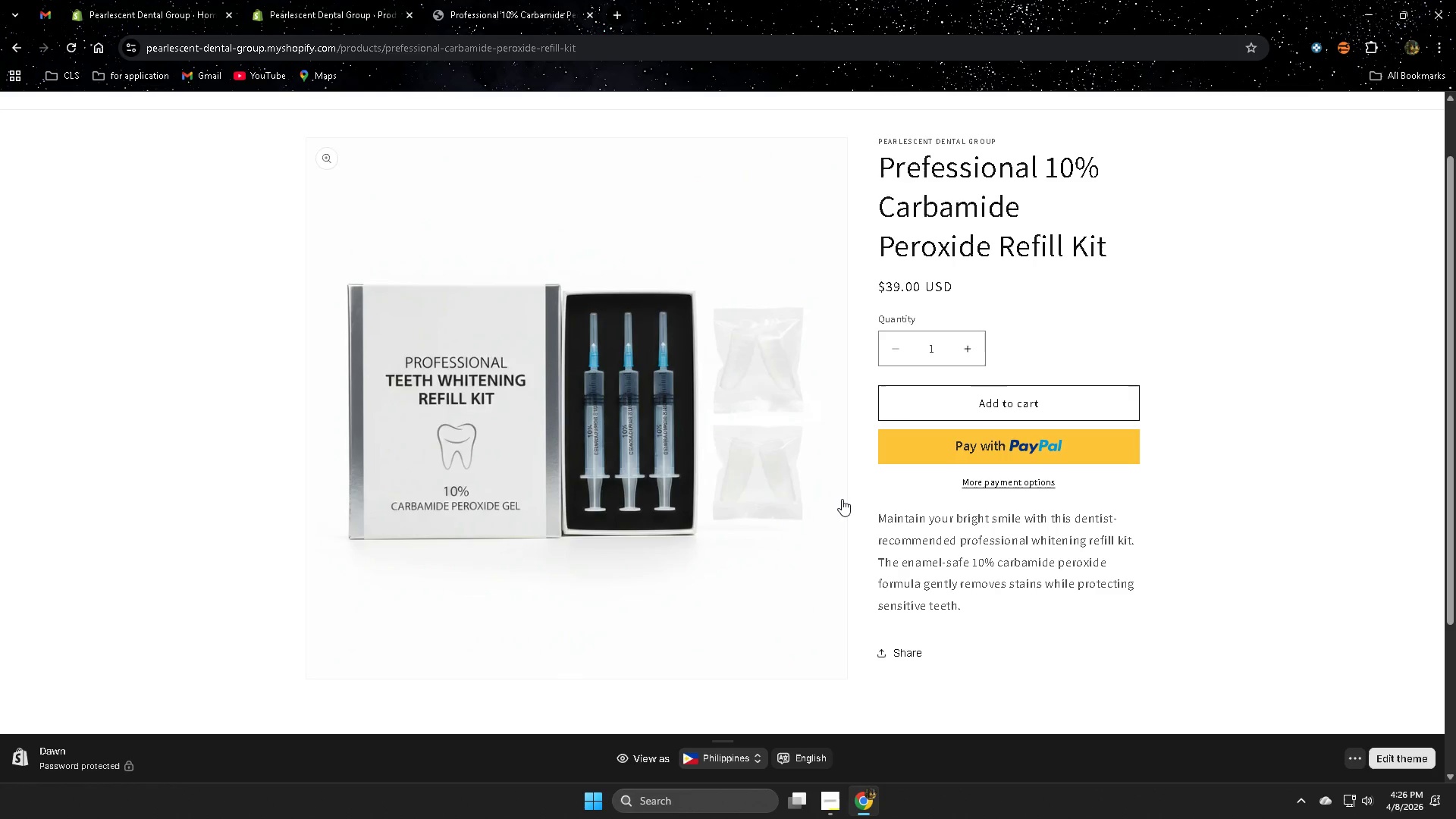 
left_click([748, 491])
 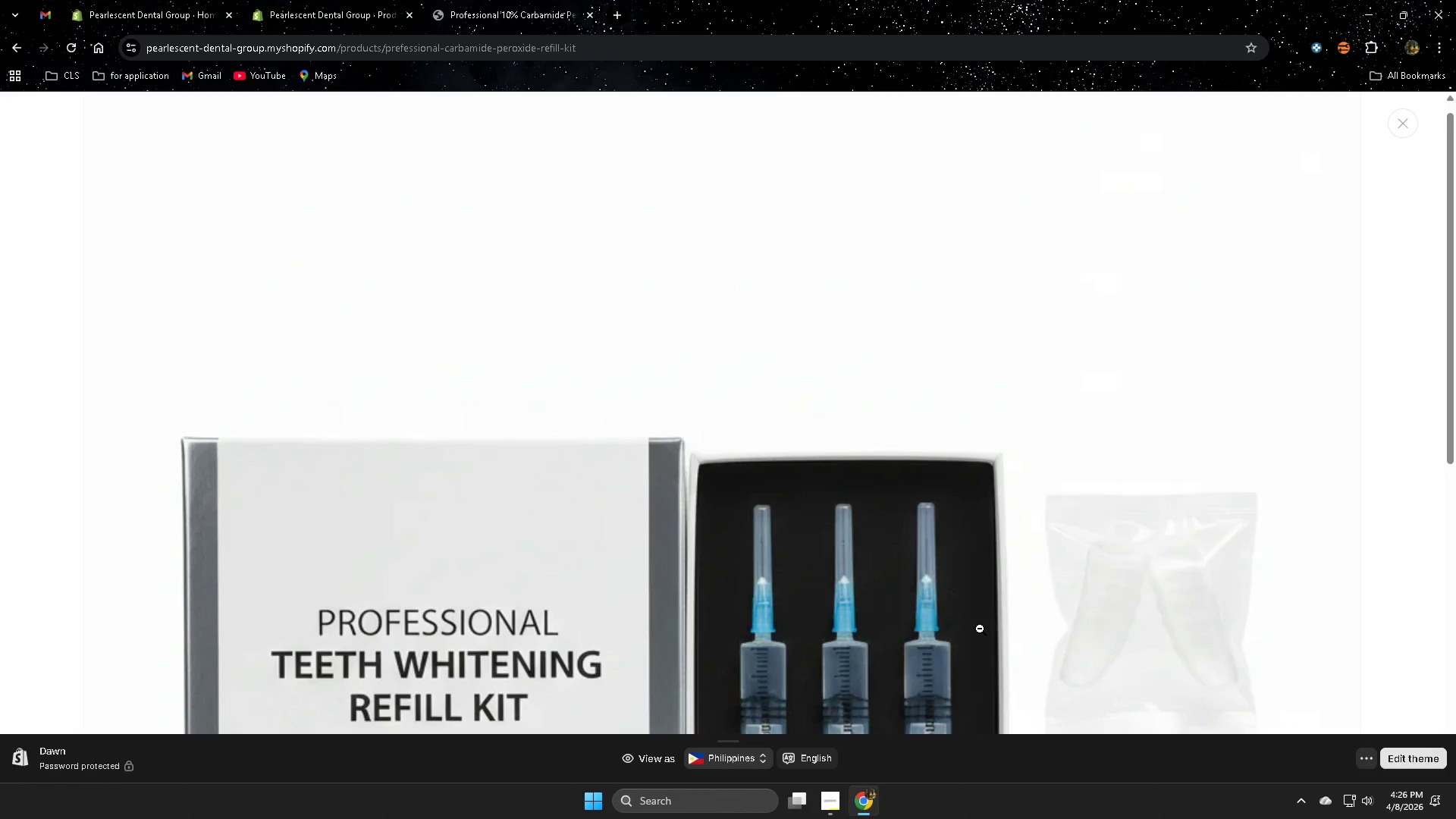 
scroll: coordinate [971, 623], scroll_direction: down, amount: 4.0
 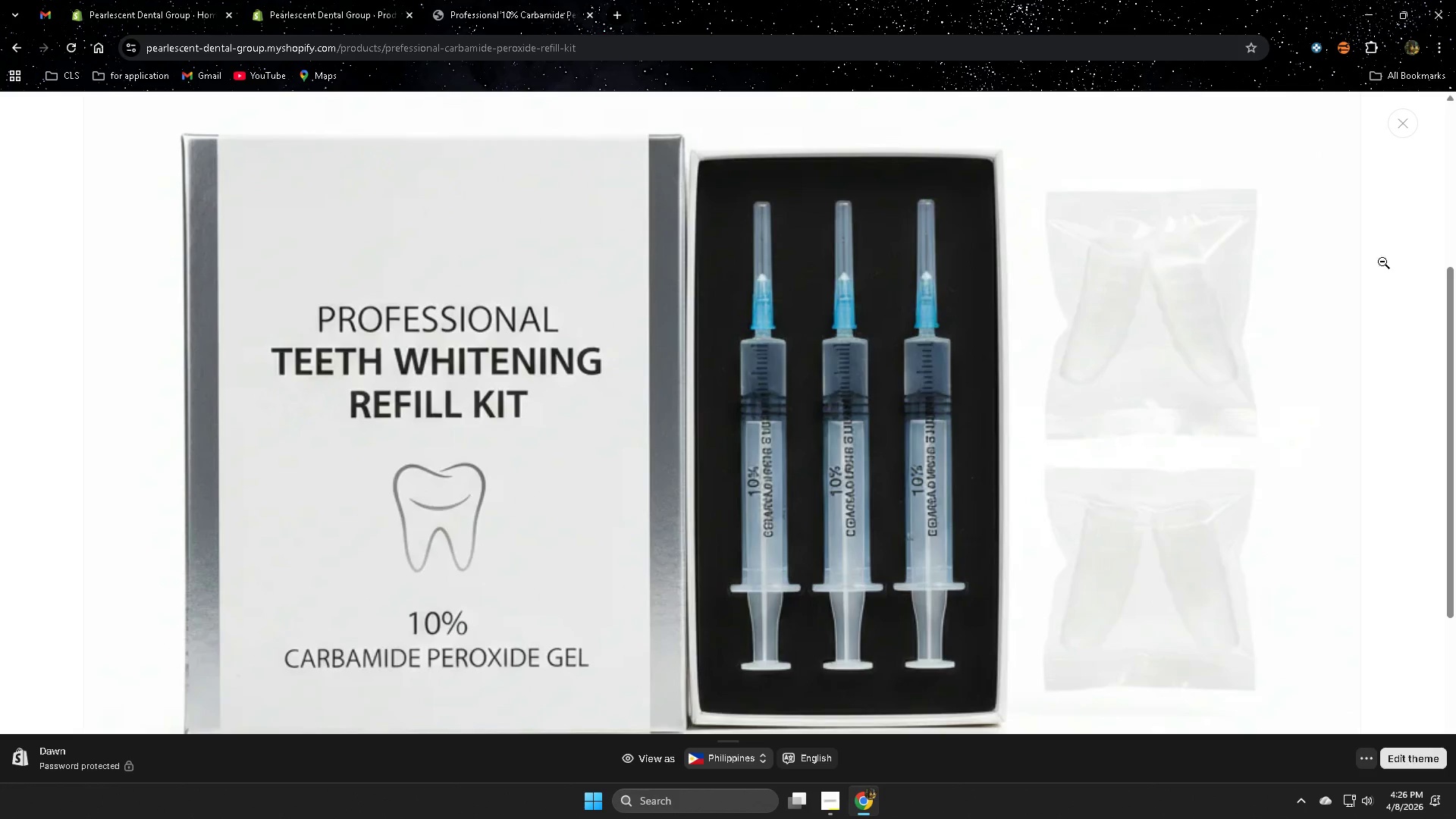 
left_click([1404, 132])
 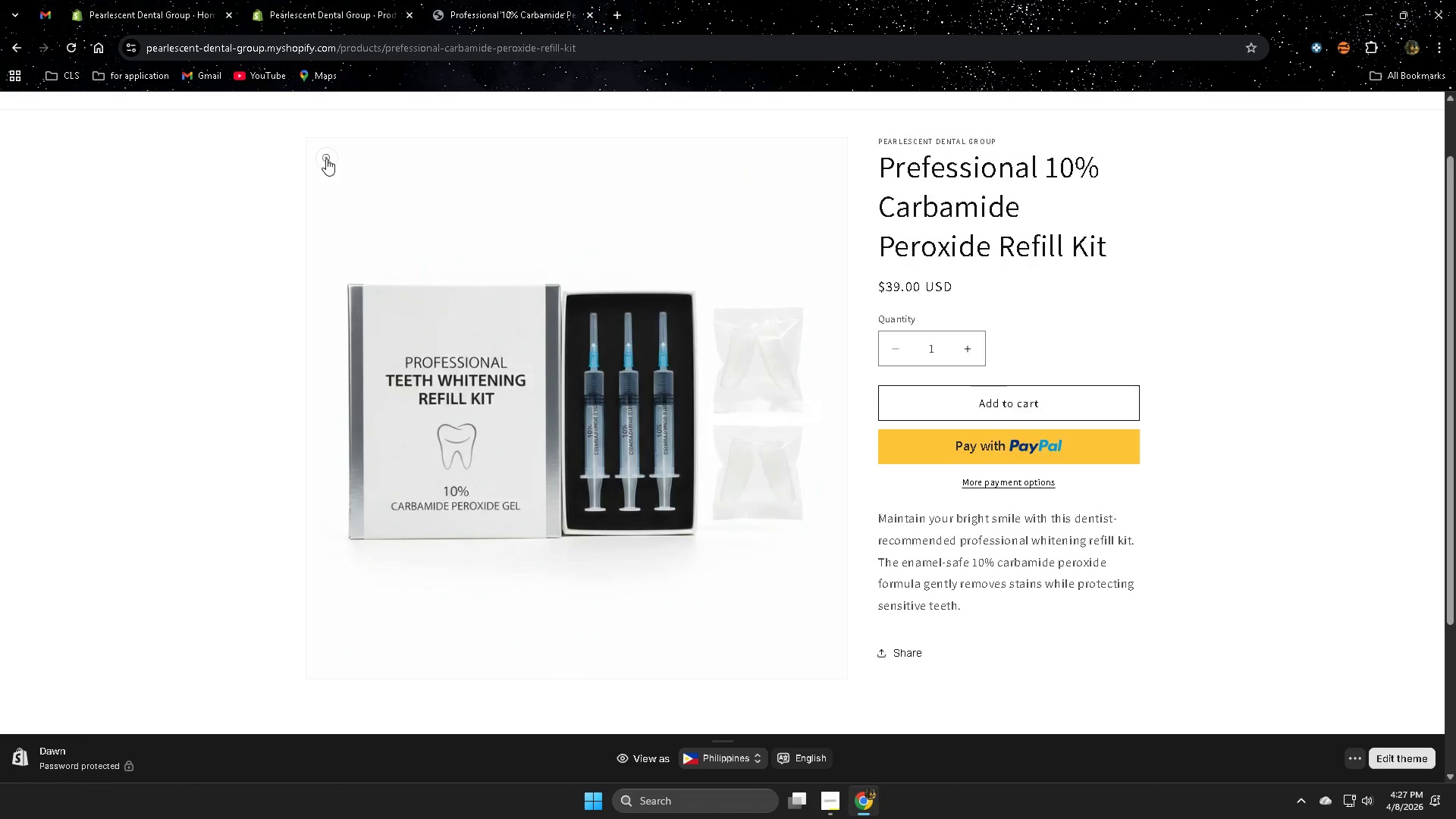 
left_click([326, 158])
 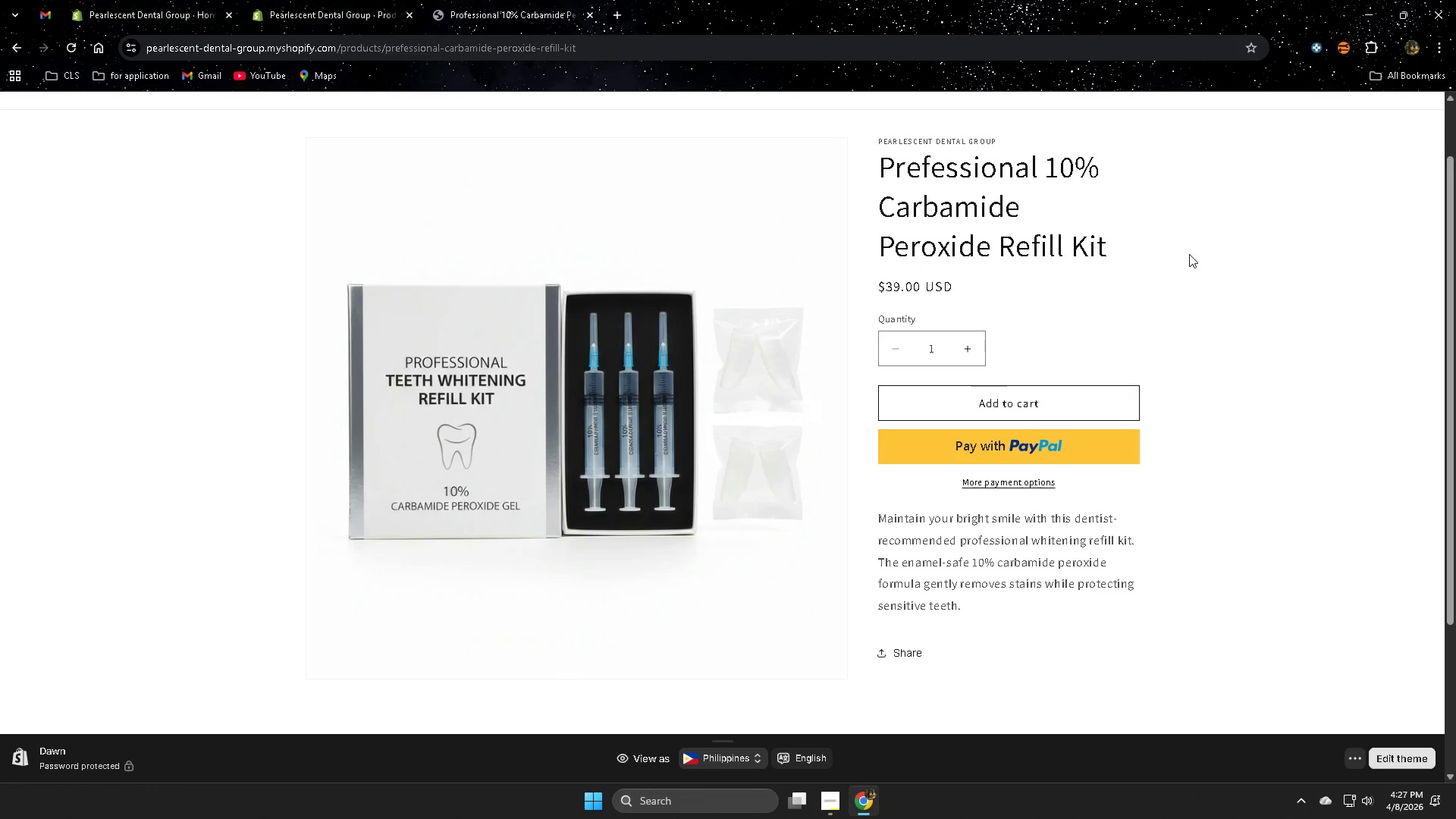 
scroll: coordinate [1166, 500], scroll_direction: up, amount: 3.0
 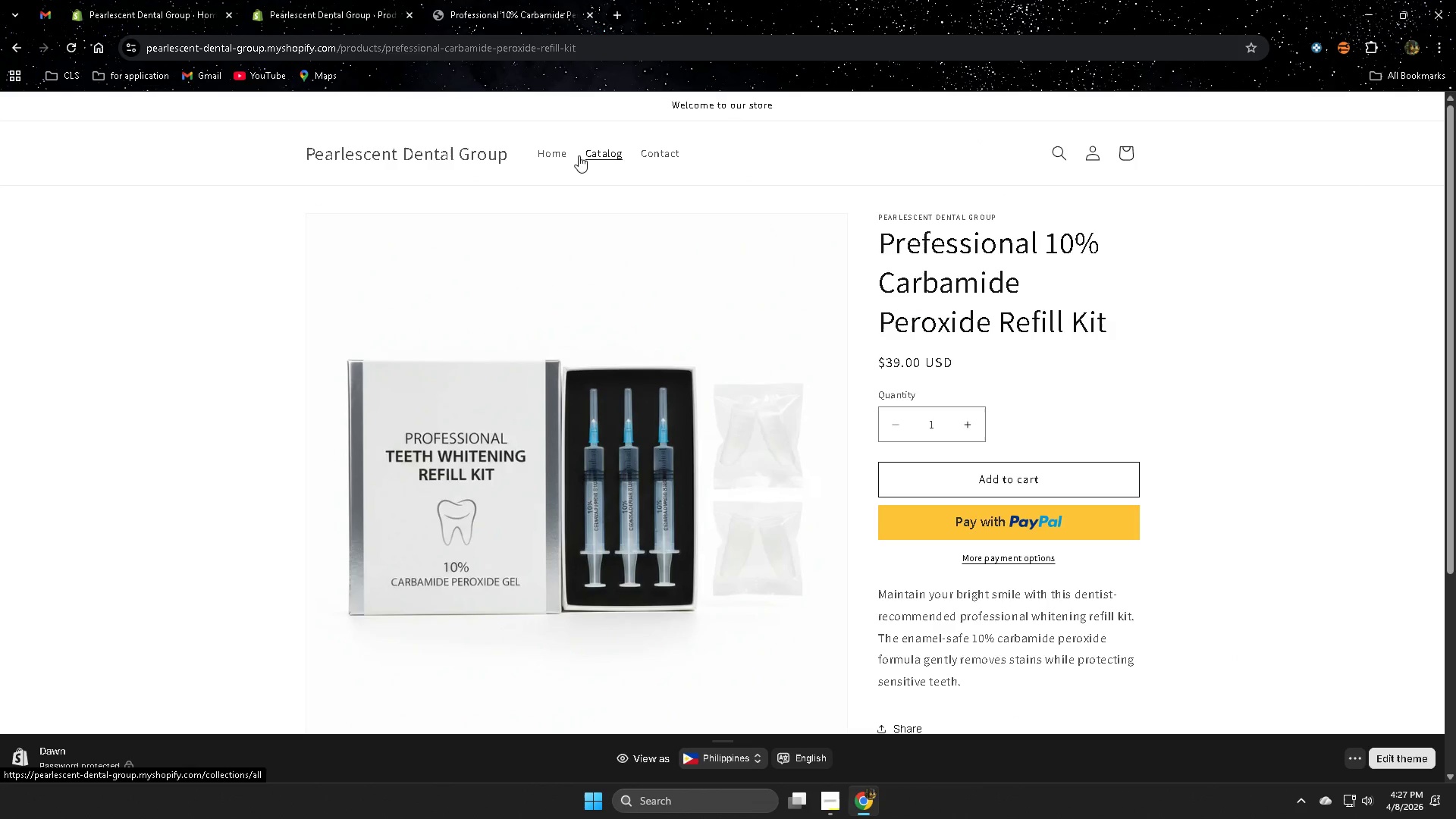 
left_click([469, 153])
 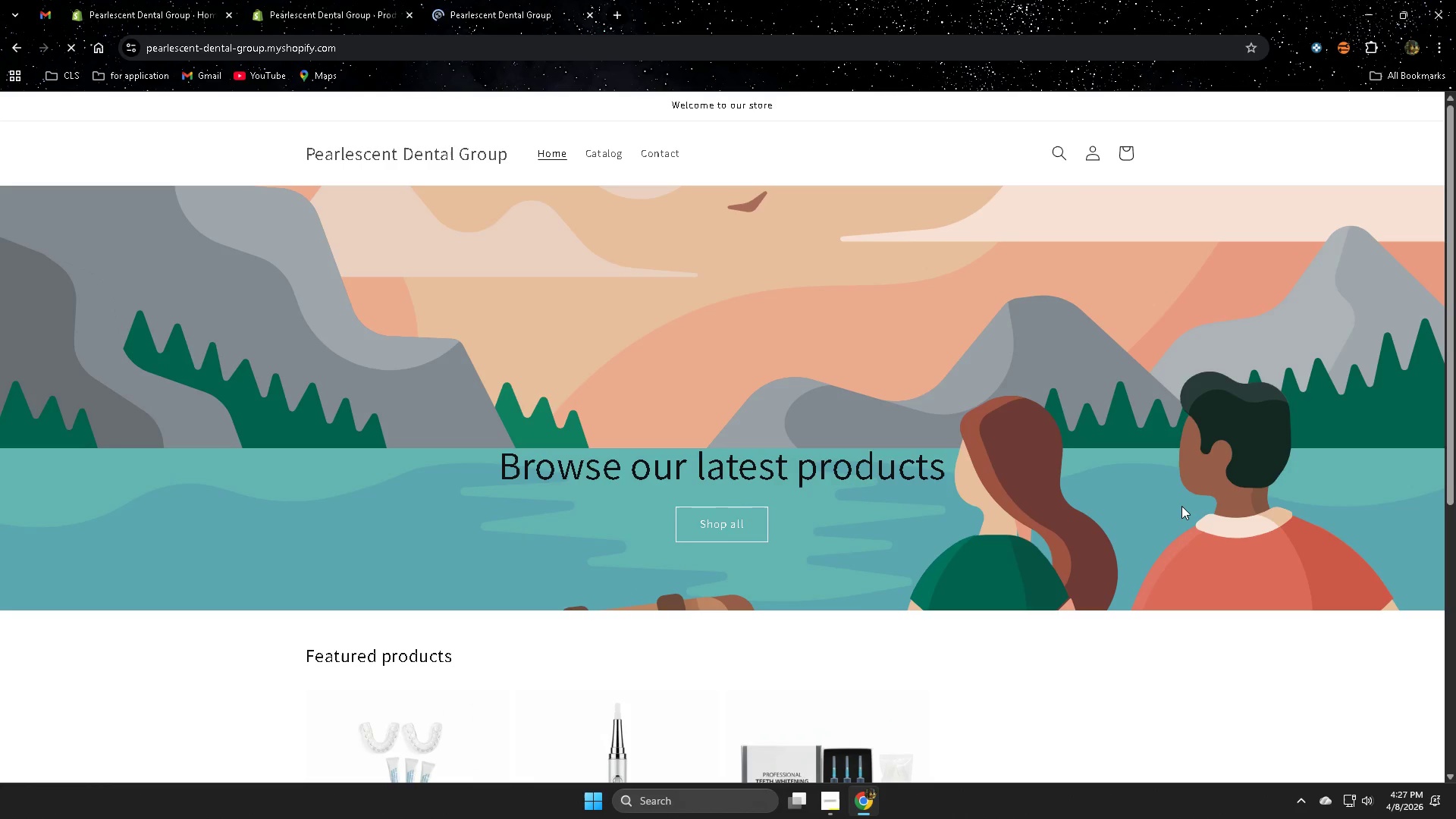 
scroll: coordinate [1157, 498], scroll_direction: down, amount: 5.0
 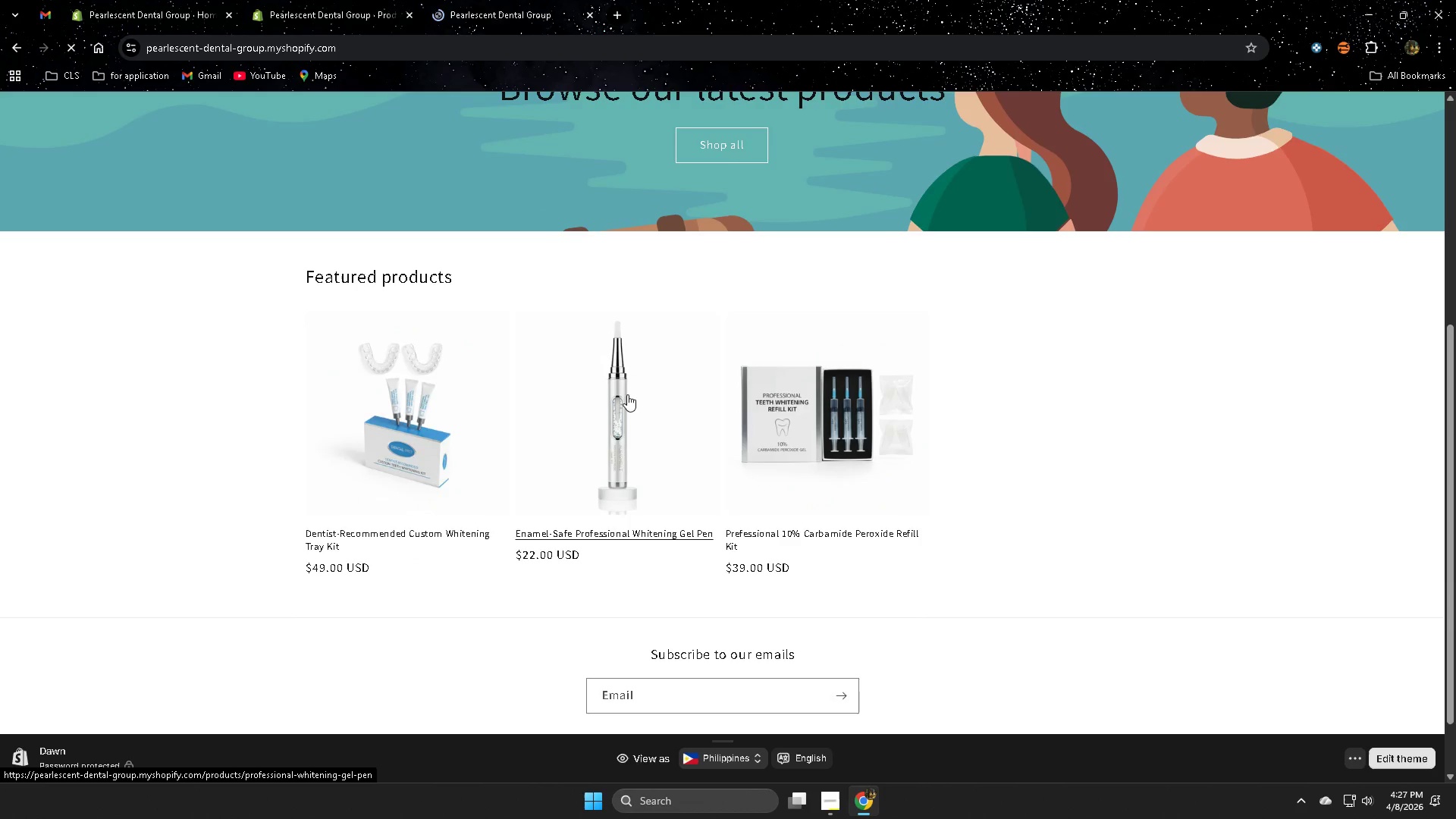 
scroll: coordinate [748, 473], scroll_direction: up, amount: 1.0
 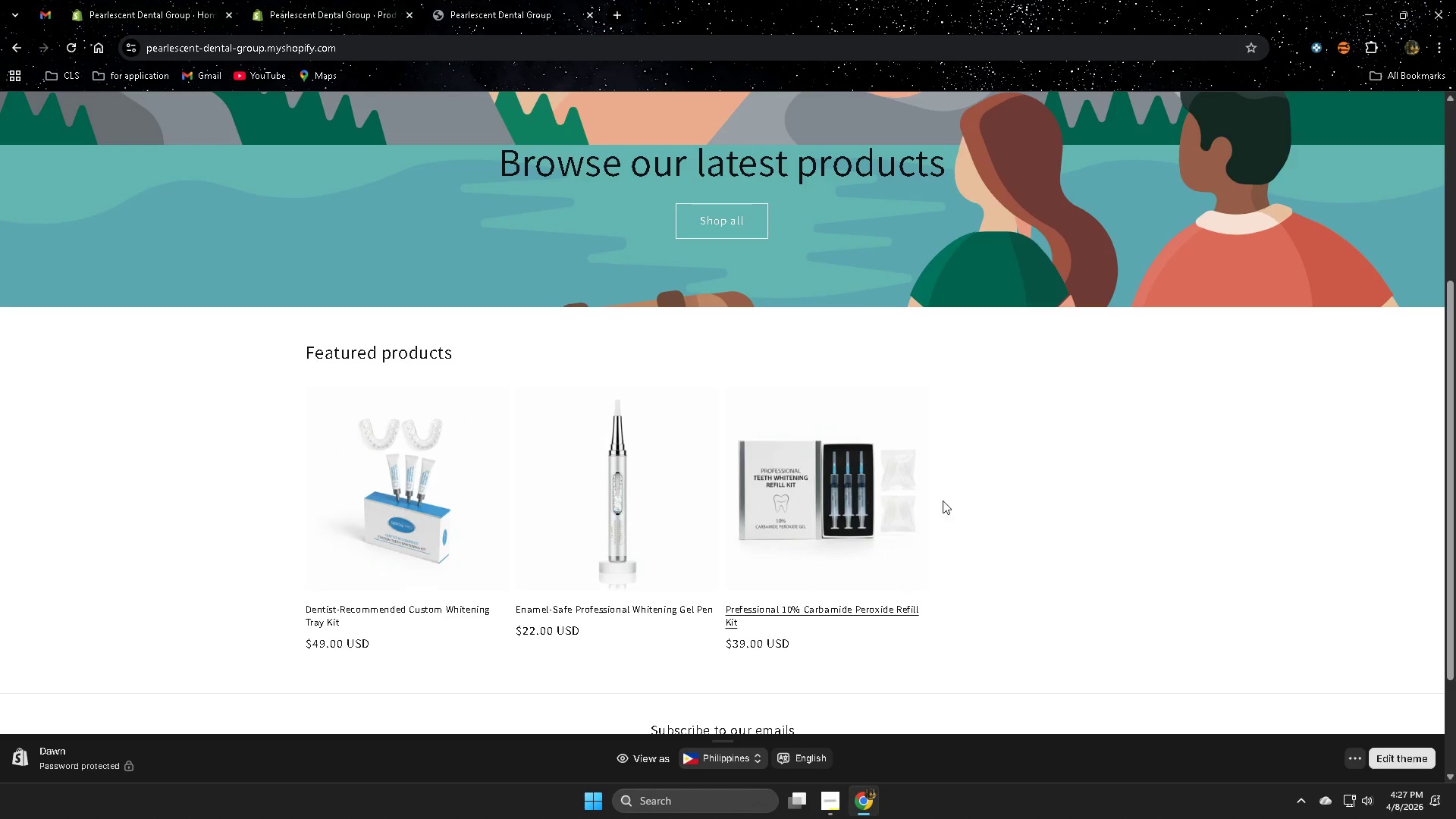 
scroll: coordinate [1097, 535], scroll_direction: down, amount: 2.0
 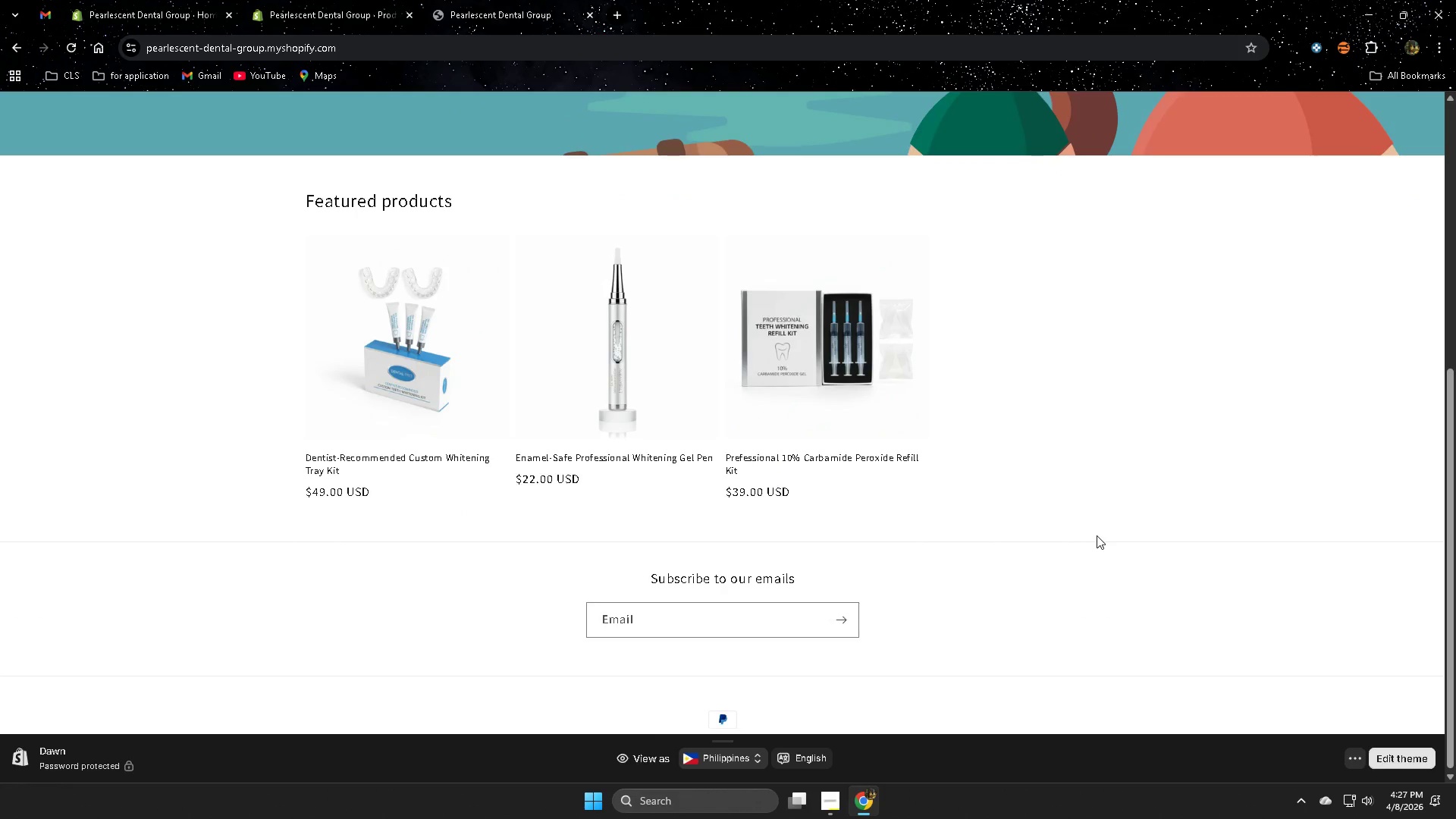 
scroll: coordinate [1097, 535], scroll_direction: up, amount: 3.0
 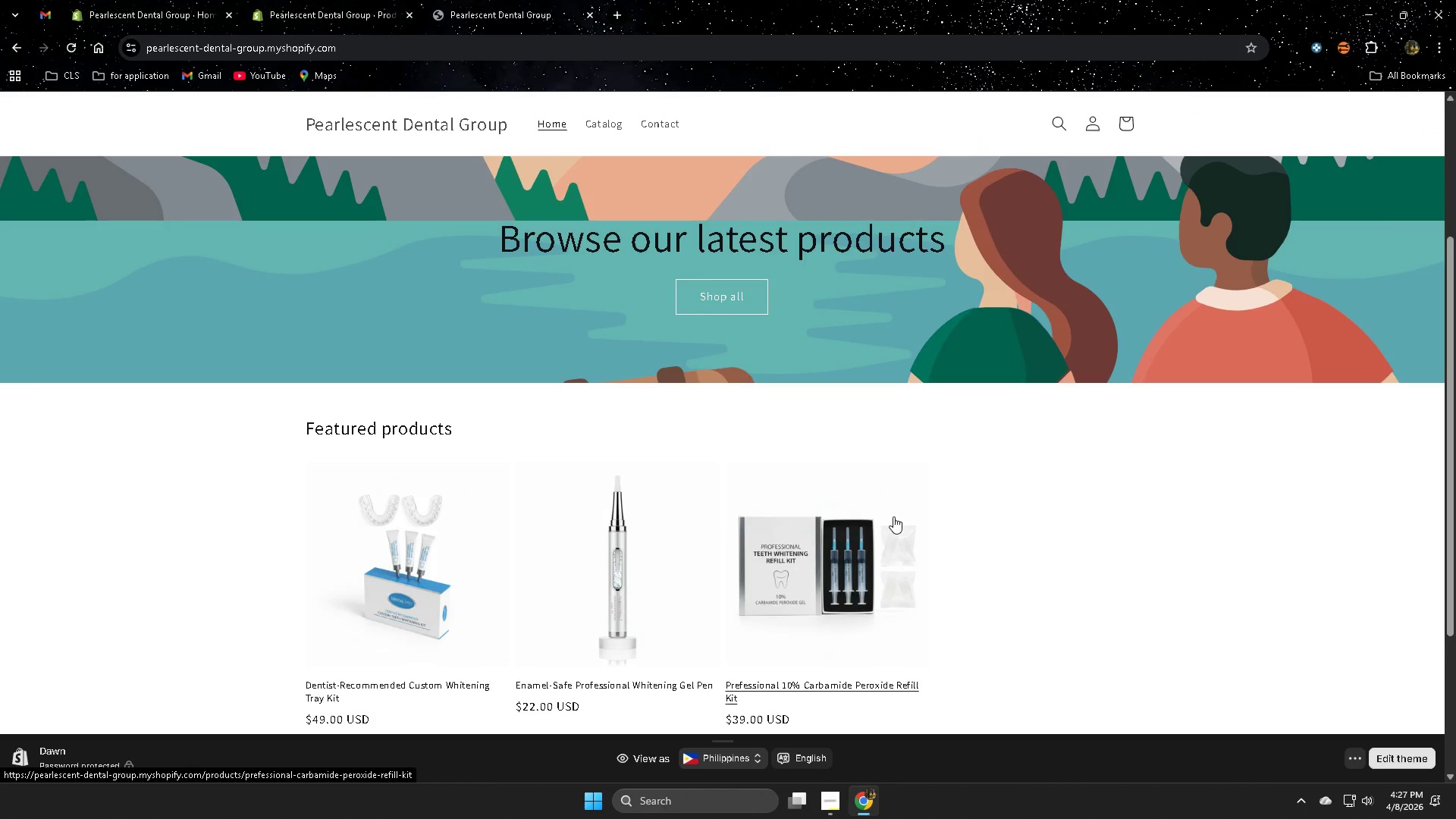 
wait(15.28)
 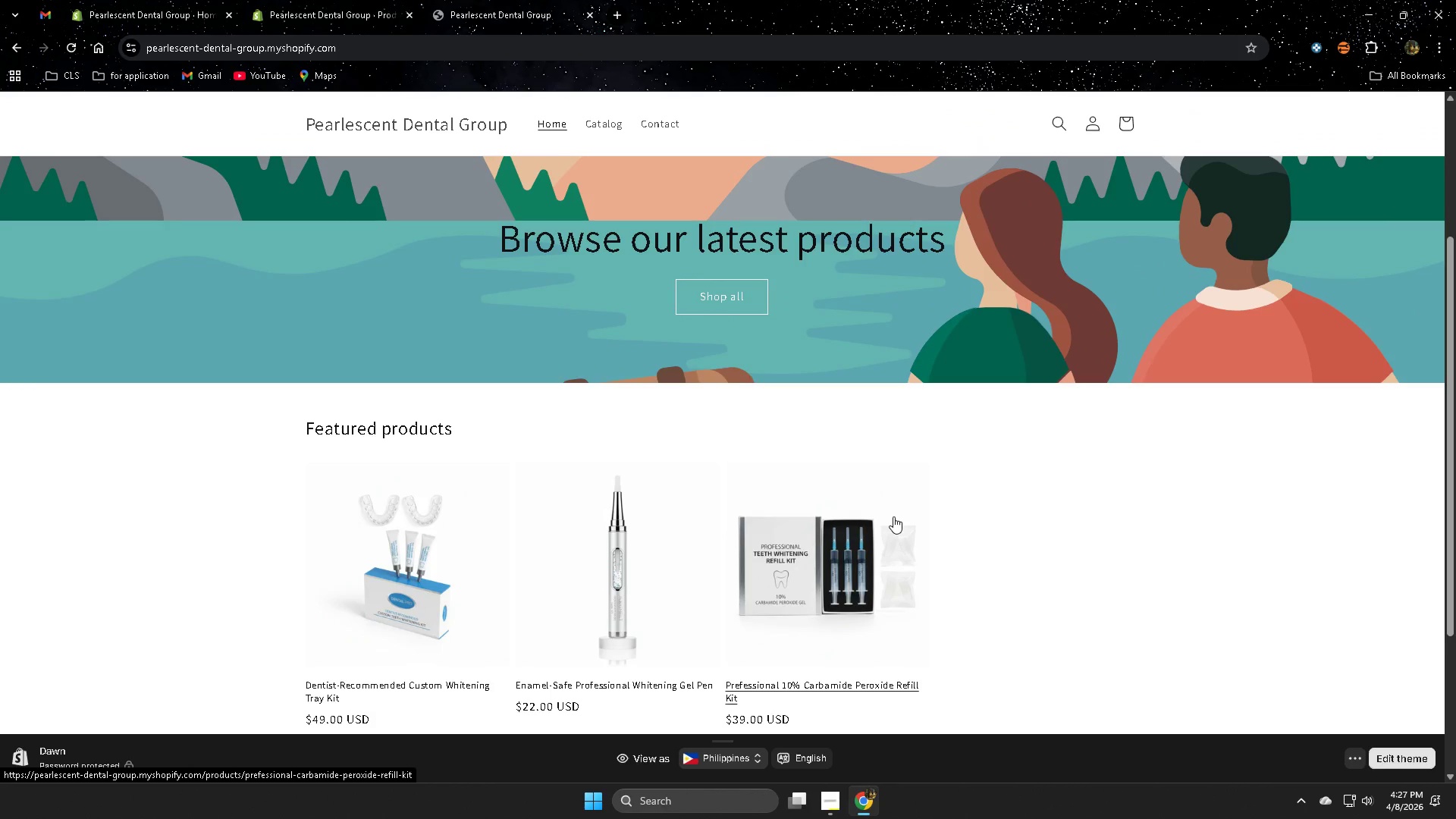 
left_click([352, 0])
 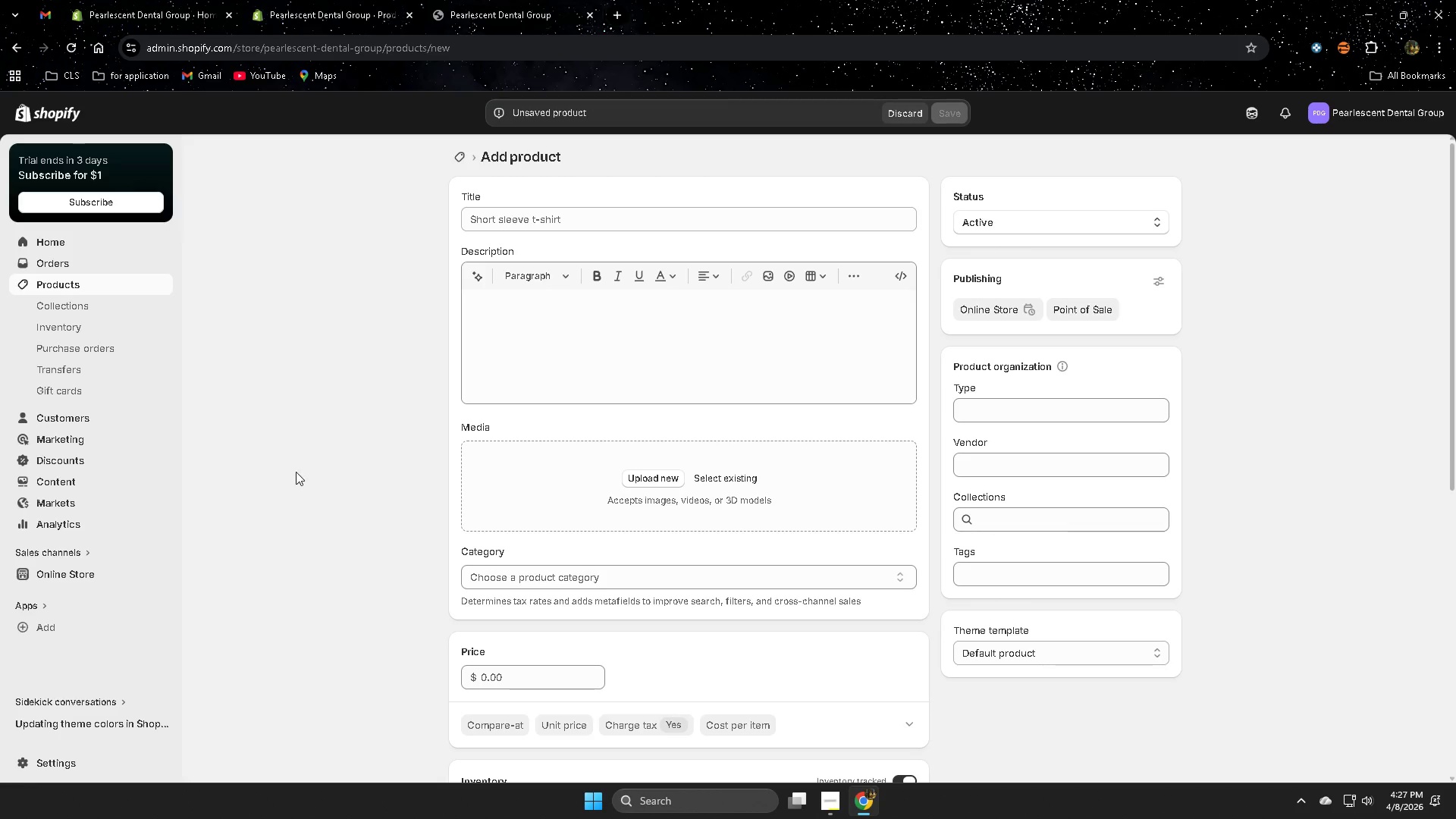 
scroll: coordinate [296, 472], scroll_direction: up, amount: 1.0
 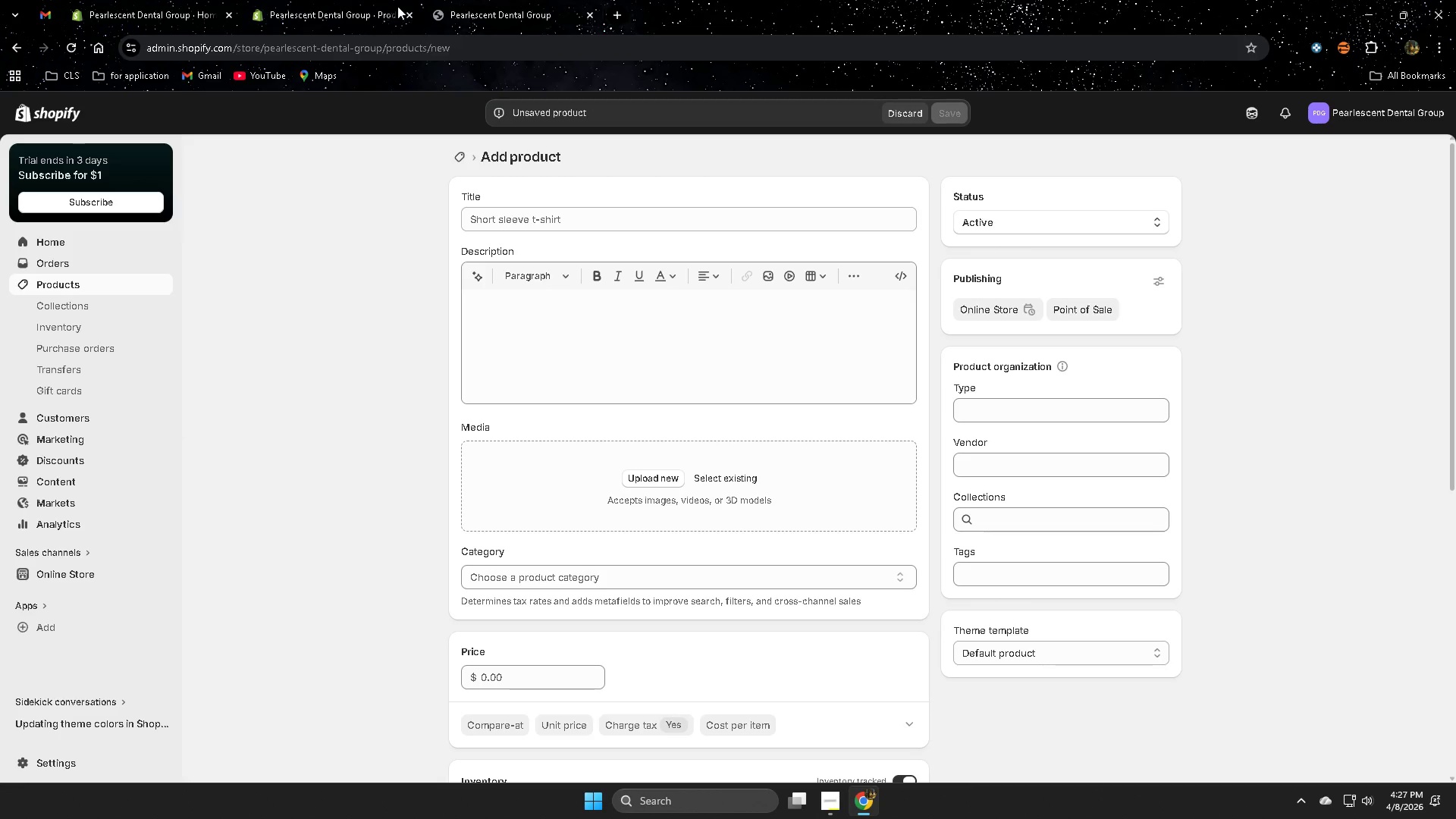 
left_click([135, 0])
 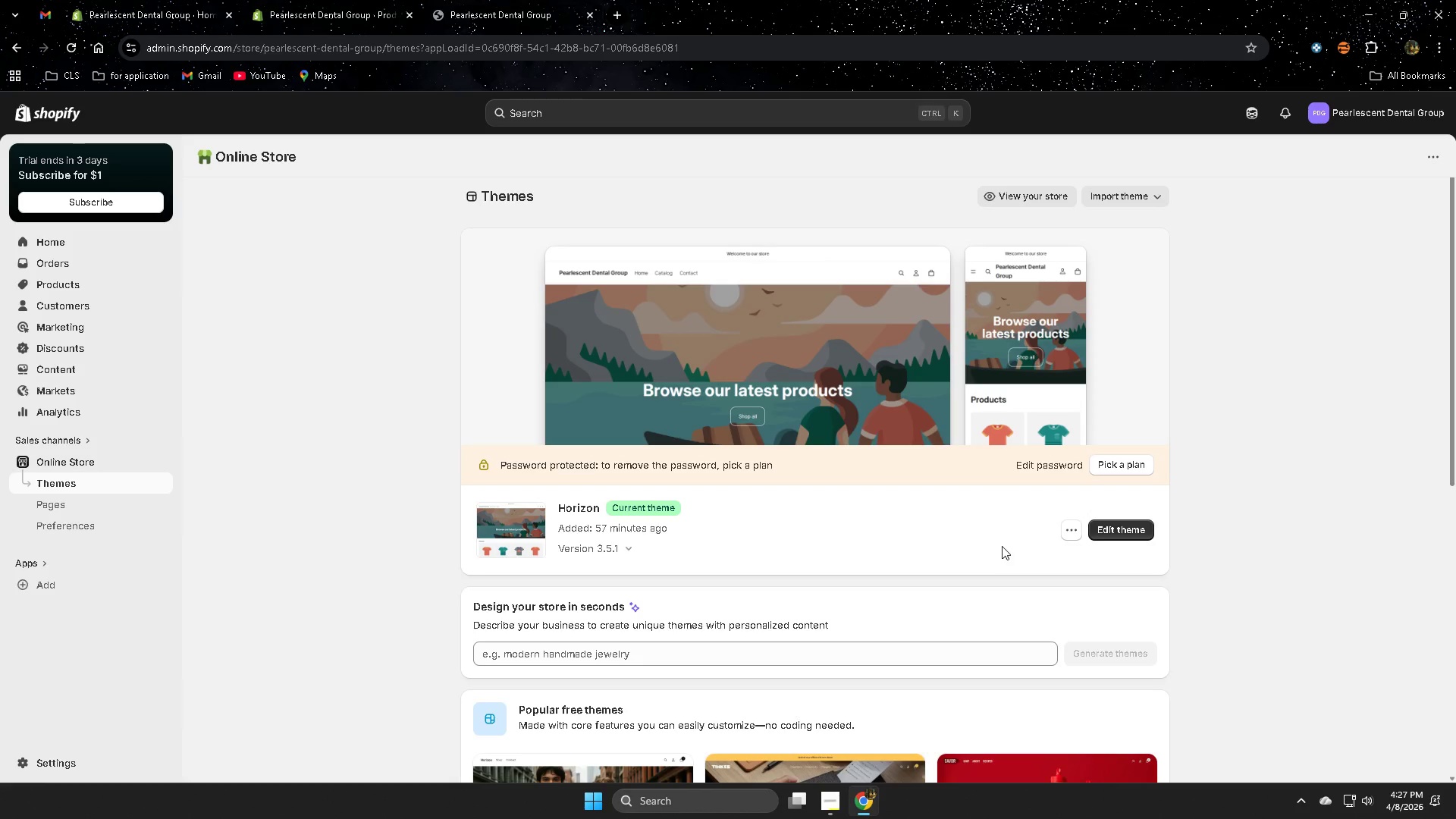 
scroll: coordinate [975, 611], scroll_direction: up, amount: 1.0
 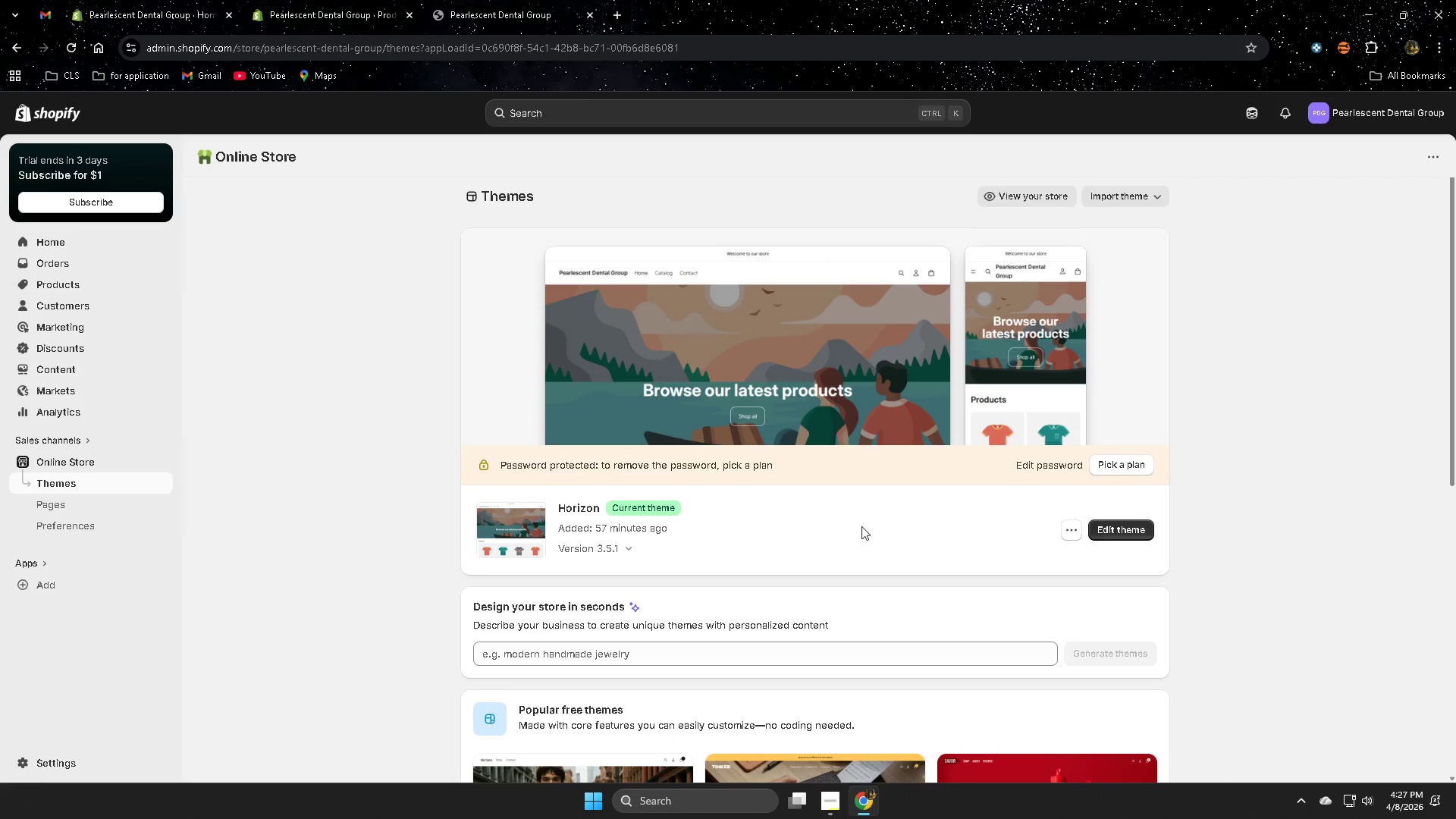 
left_click([67, 46])
 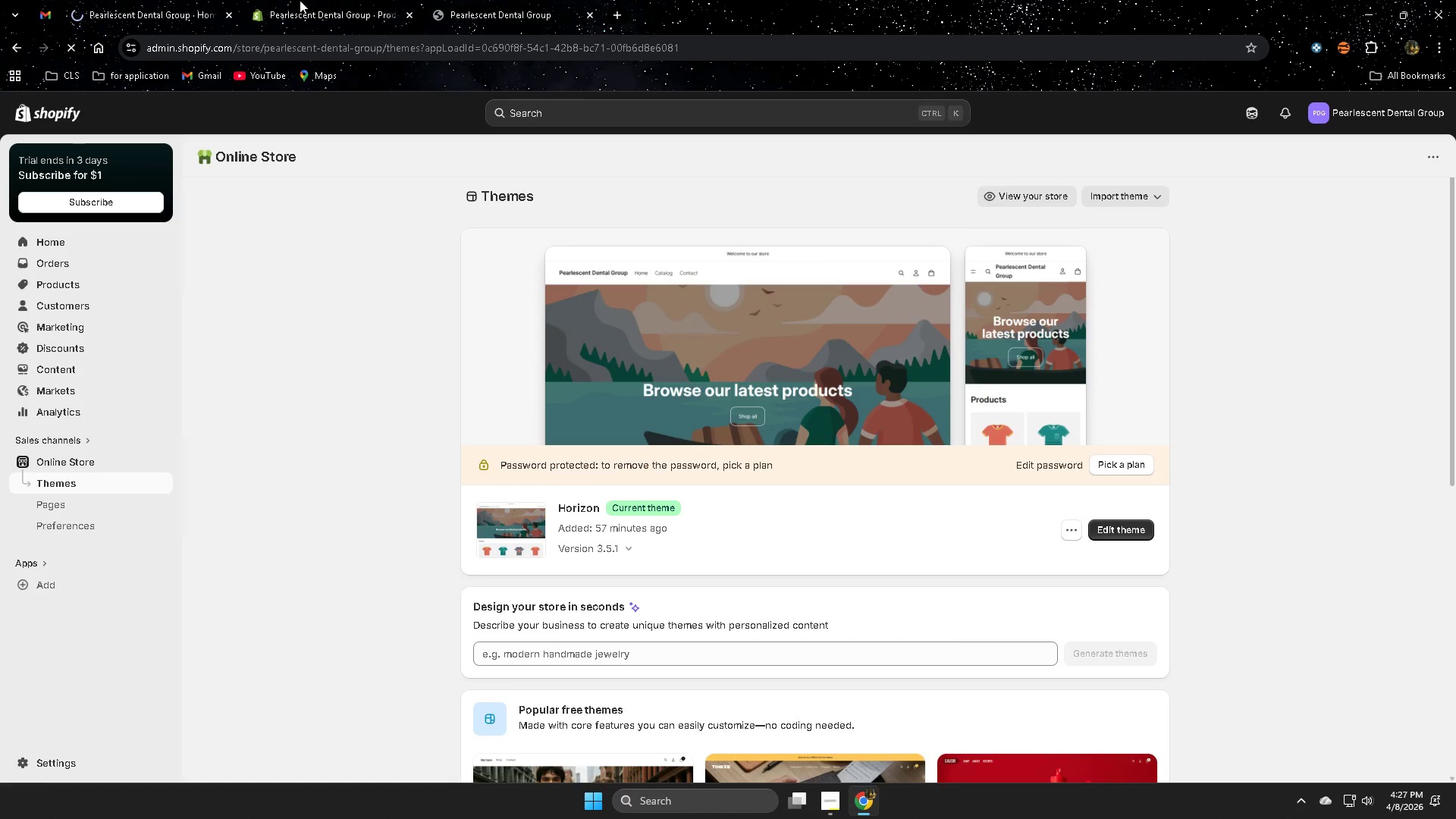 
left_click([300, 0])
 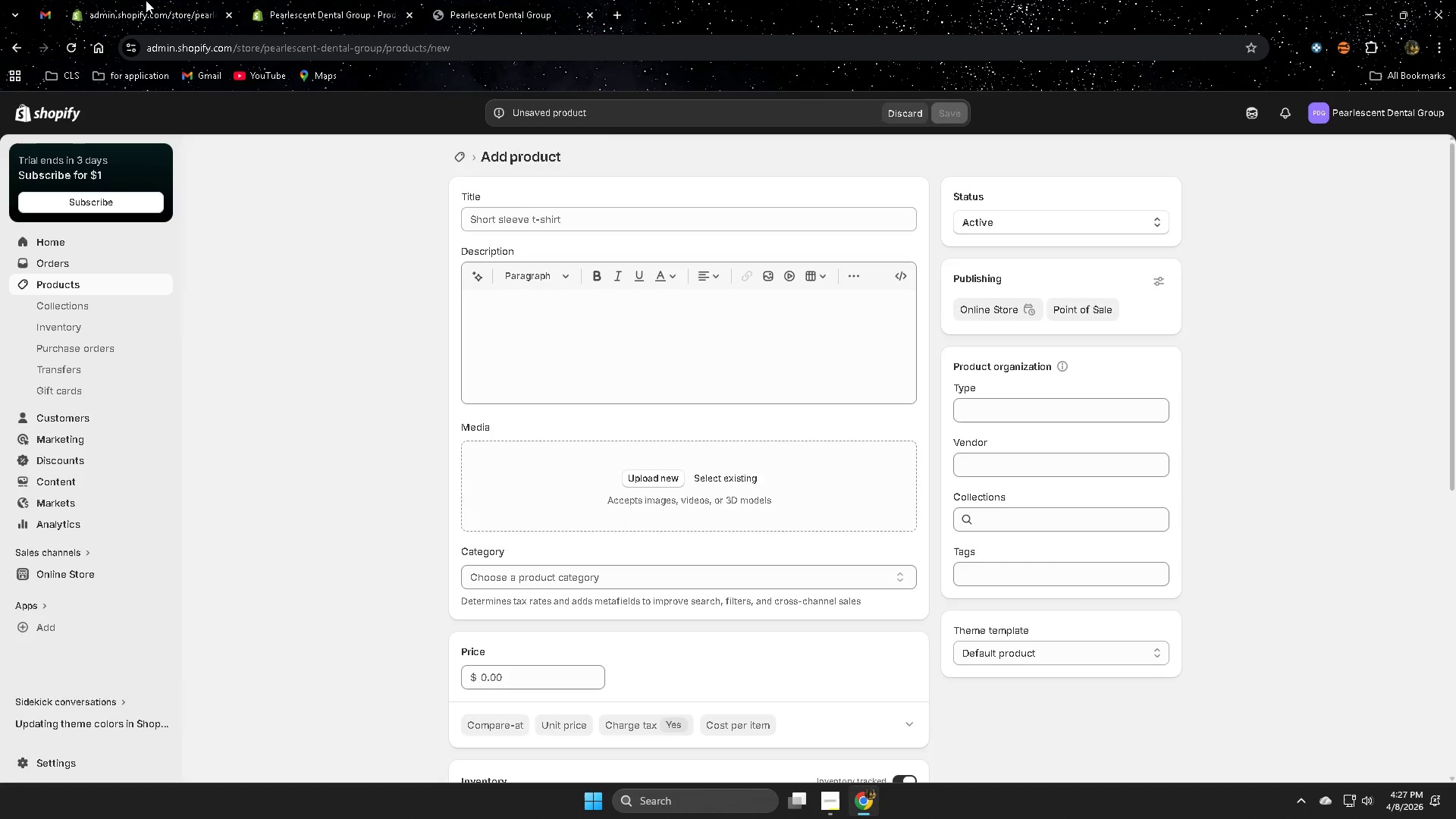 
left_click([146, 0])
 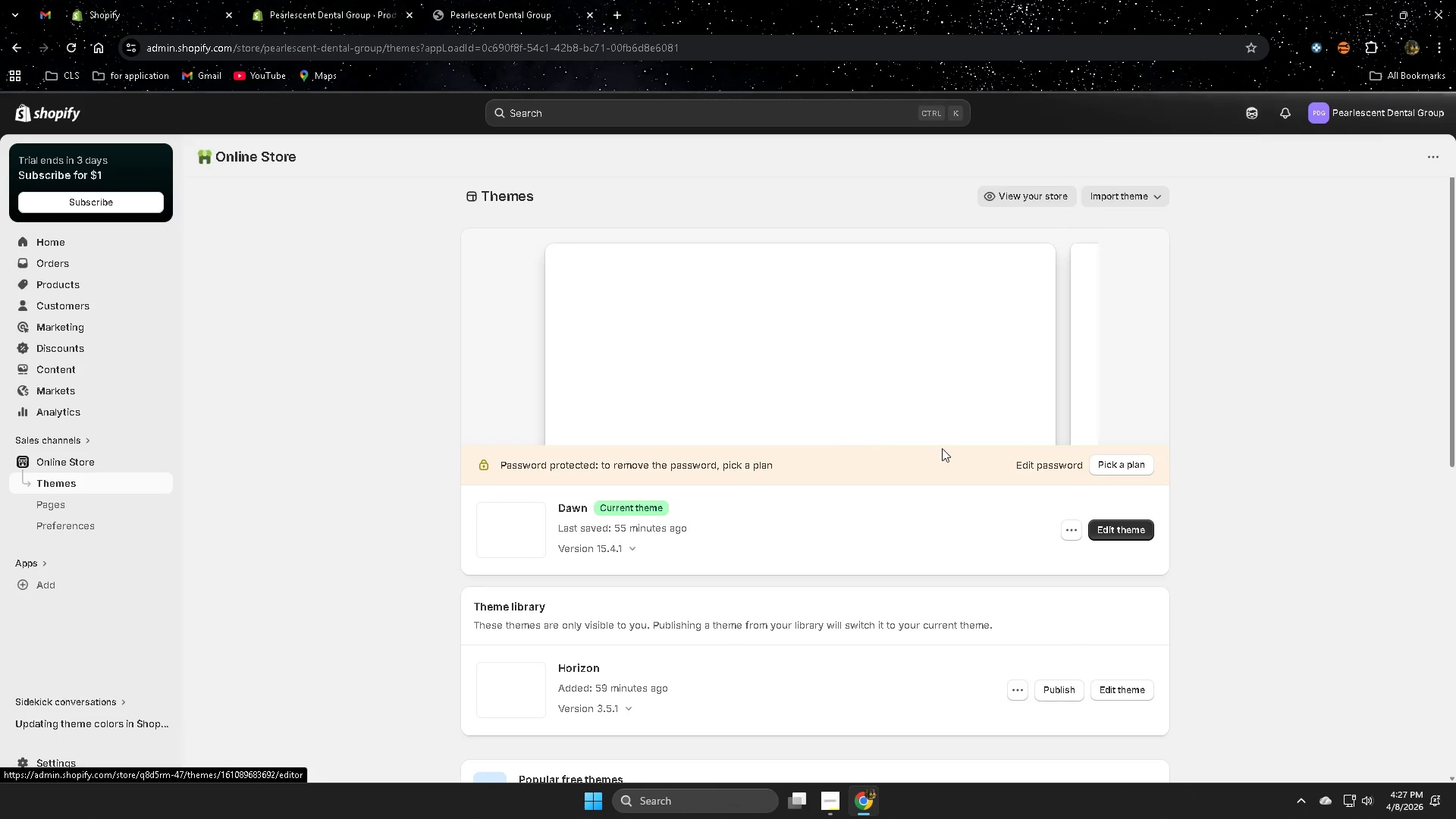 
left_click([1117, 535])
 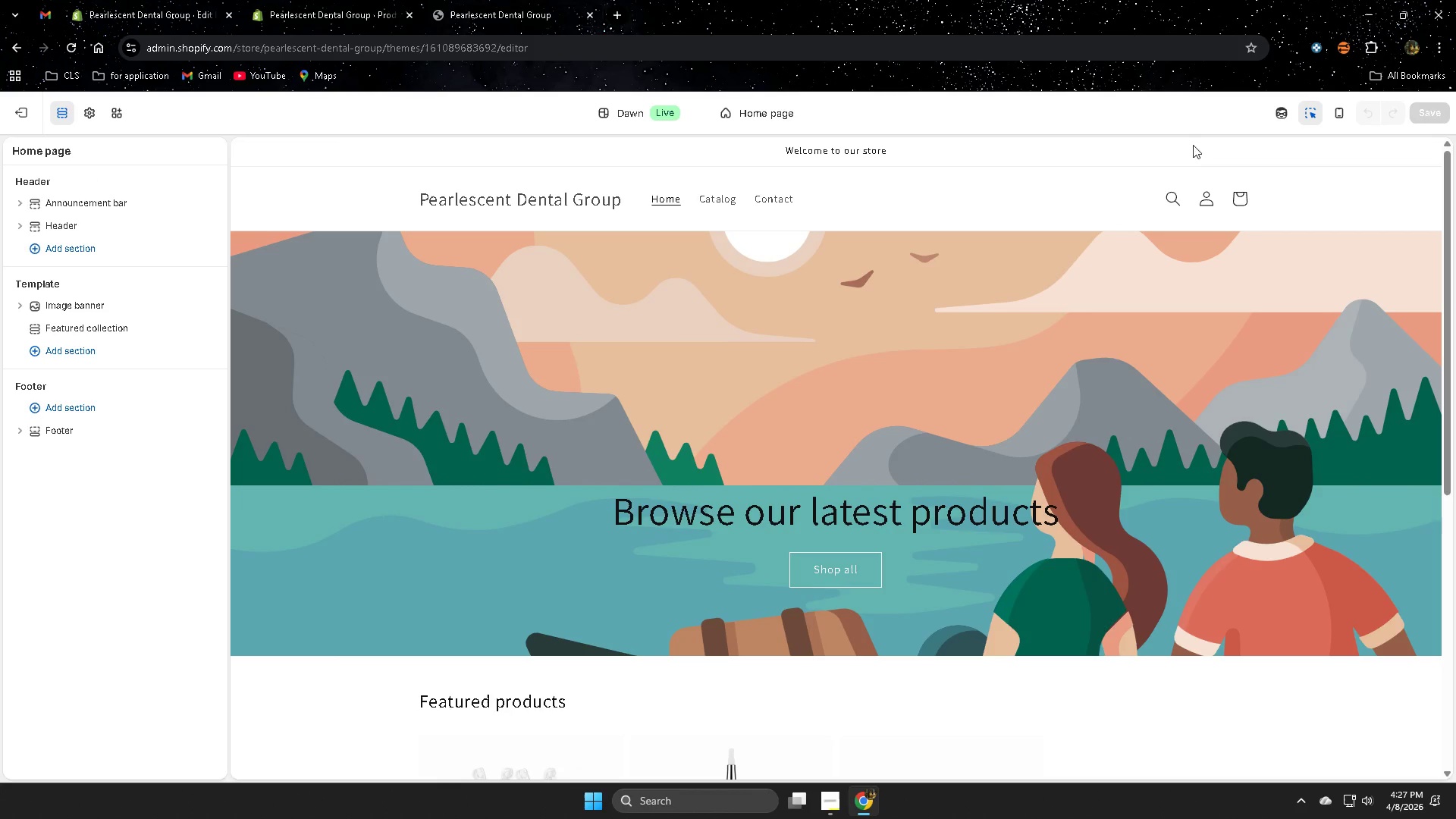 
left_click([1280, 118])
 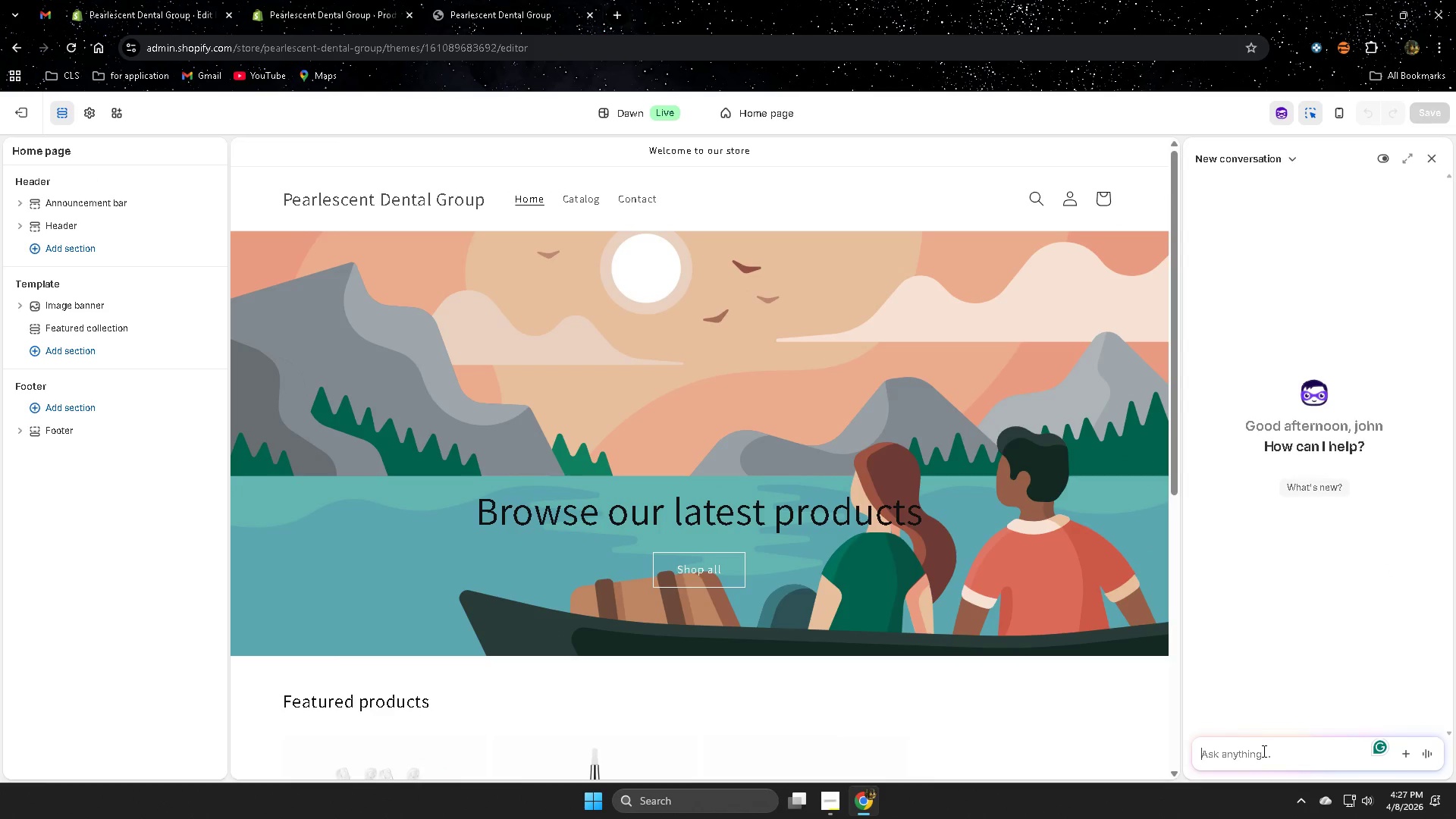 
type(can you make a hight )
key(Backspace)
key(Backspace)
type( qulity image for my banner that adapot )
key(Backspace)
key(Backspace)
type(t)
key(Backspace)
type(t )
key(Backspace)
key(Backspace)
key(Backspace)
type(t may )
key(Backspace)
key(Backspace)
key(Backspace)
type(y stro)
key(Backspace)
key(Backspace)
type(ore)
 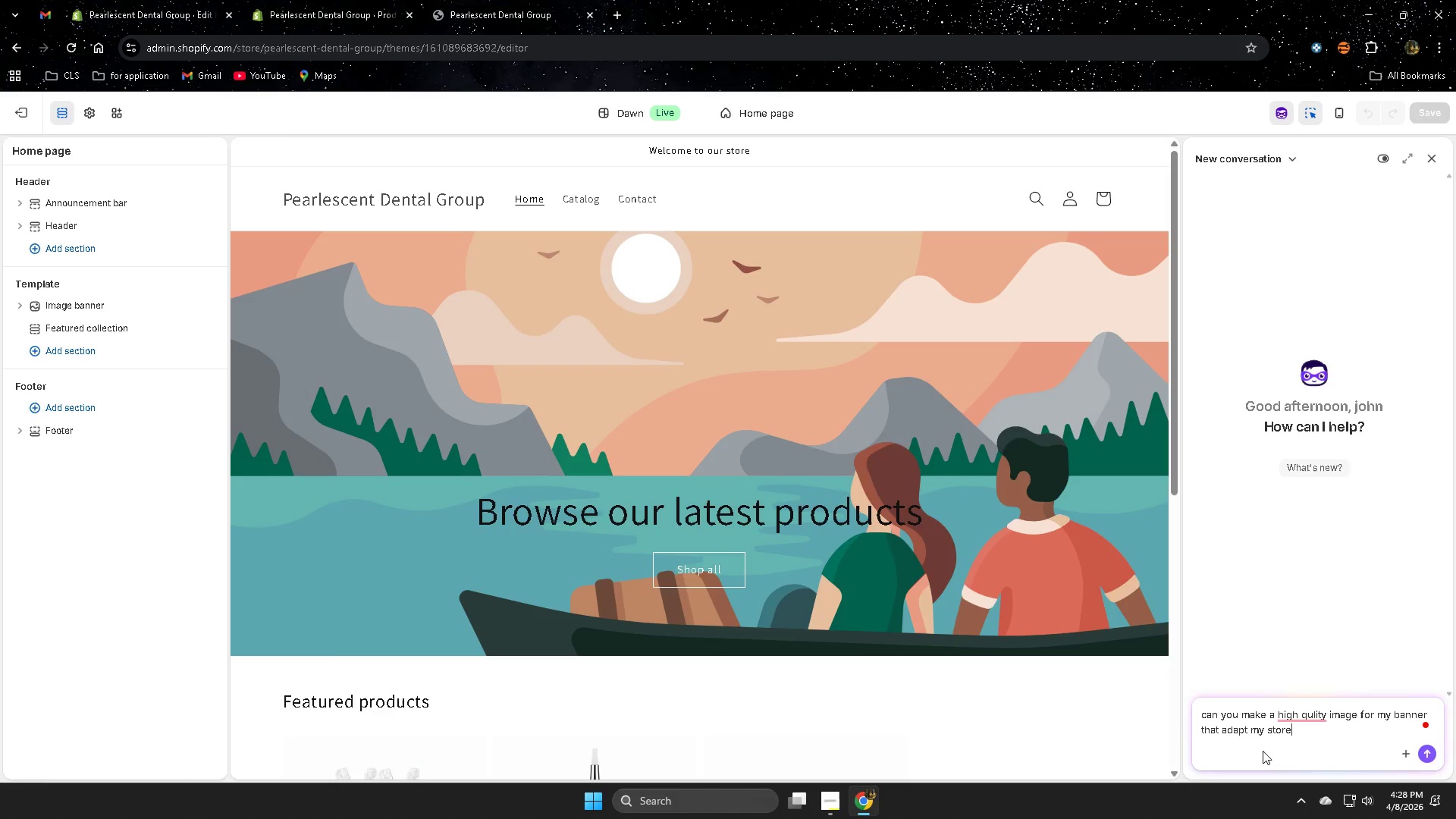 
key(Enter)
 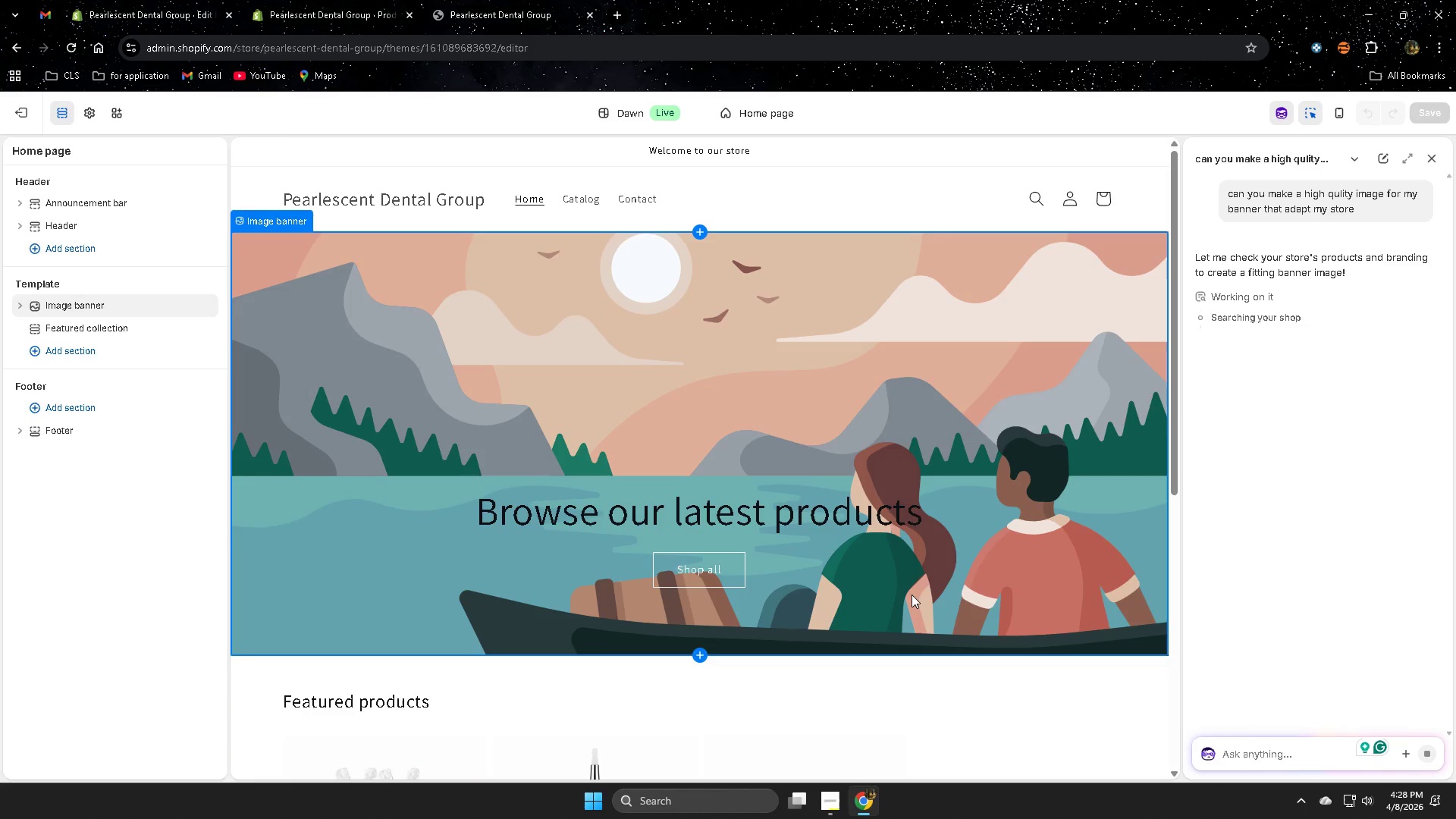 
wait(7.31)
 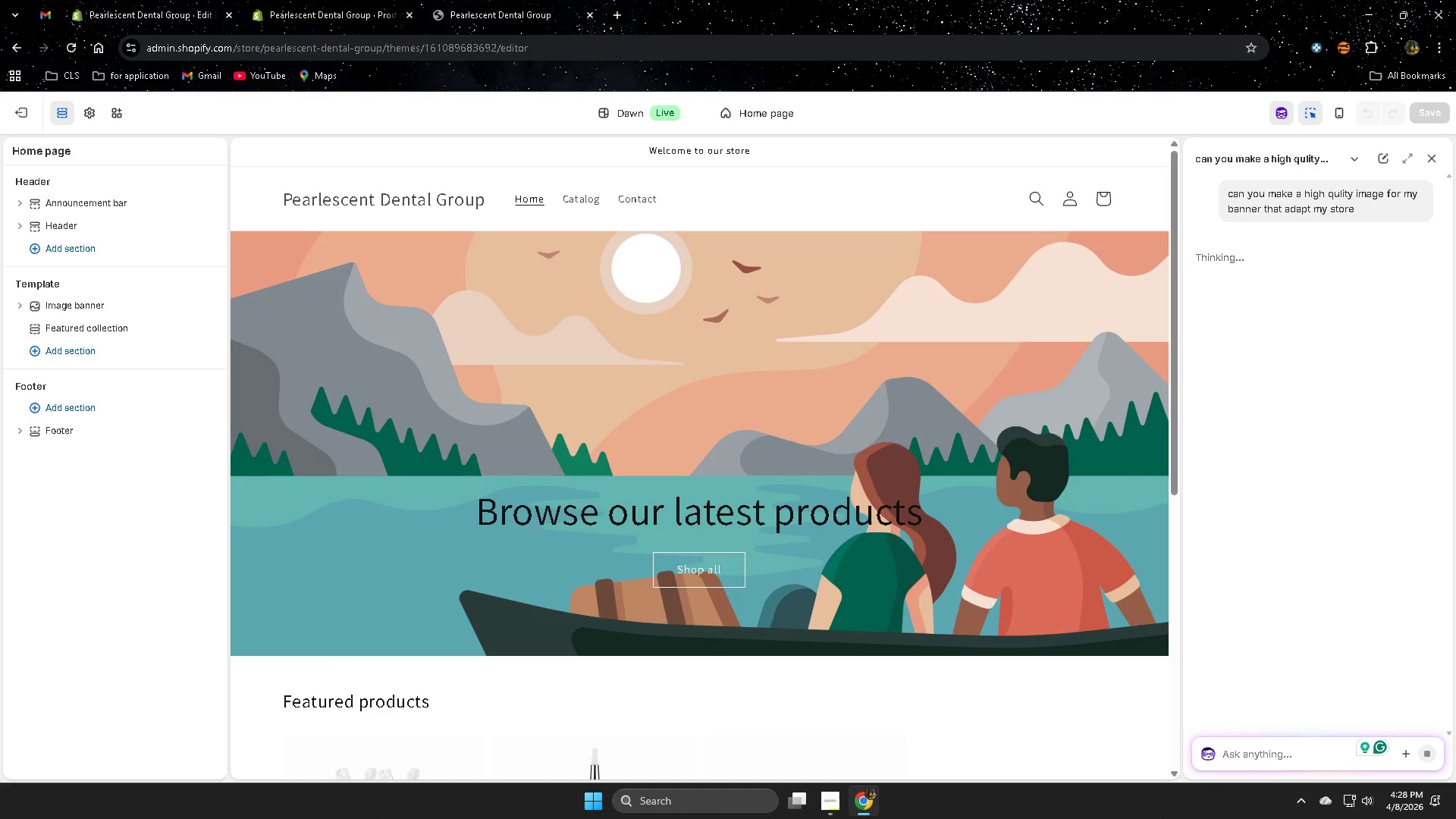 
scroll: coordinate [1070, 630], scroll_direction: down, amount: 8.0
 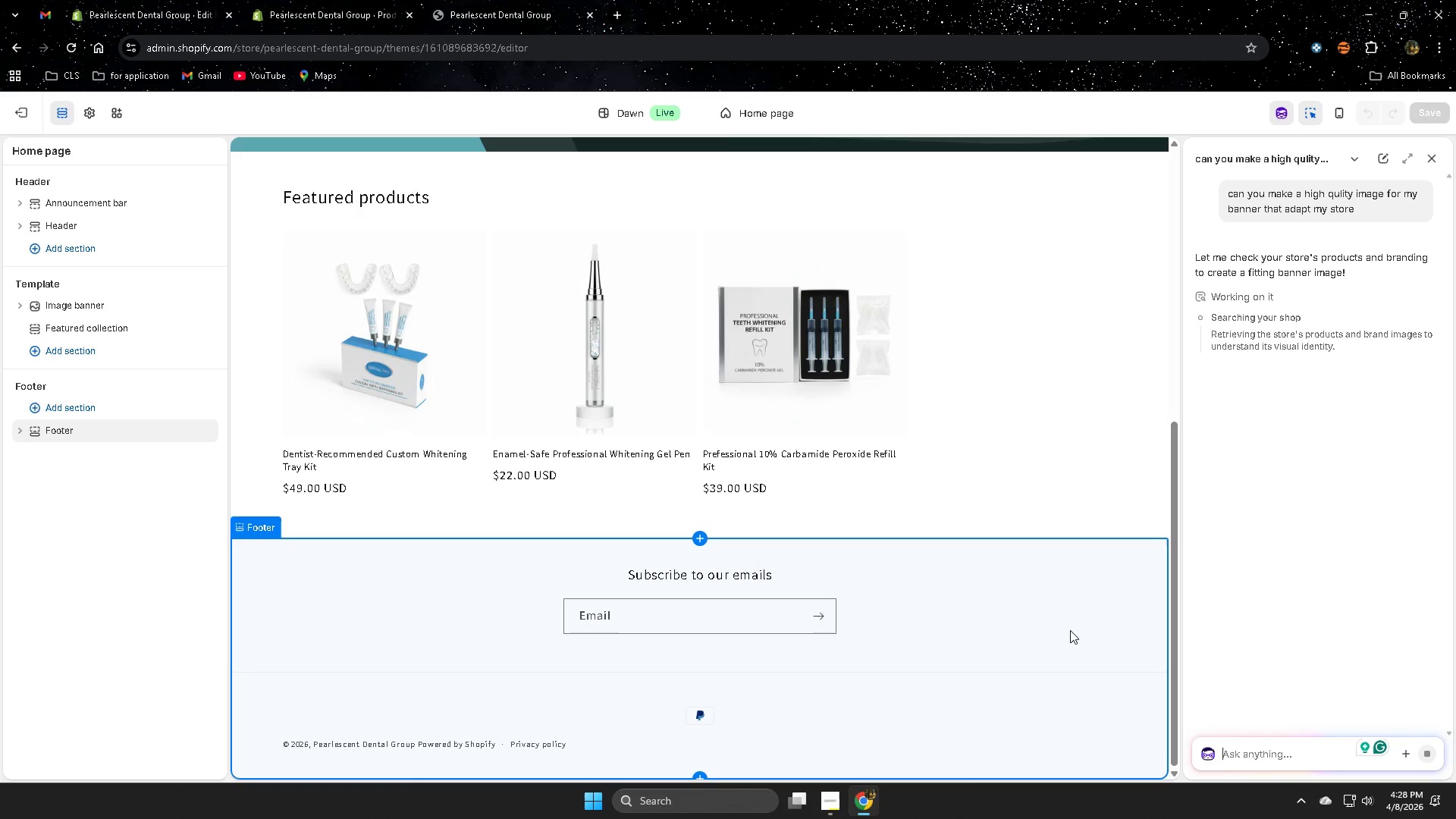 
scroll: coordinate [1070, 630], scroll_direction: up, amount: 2.0
 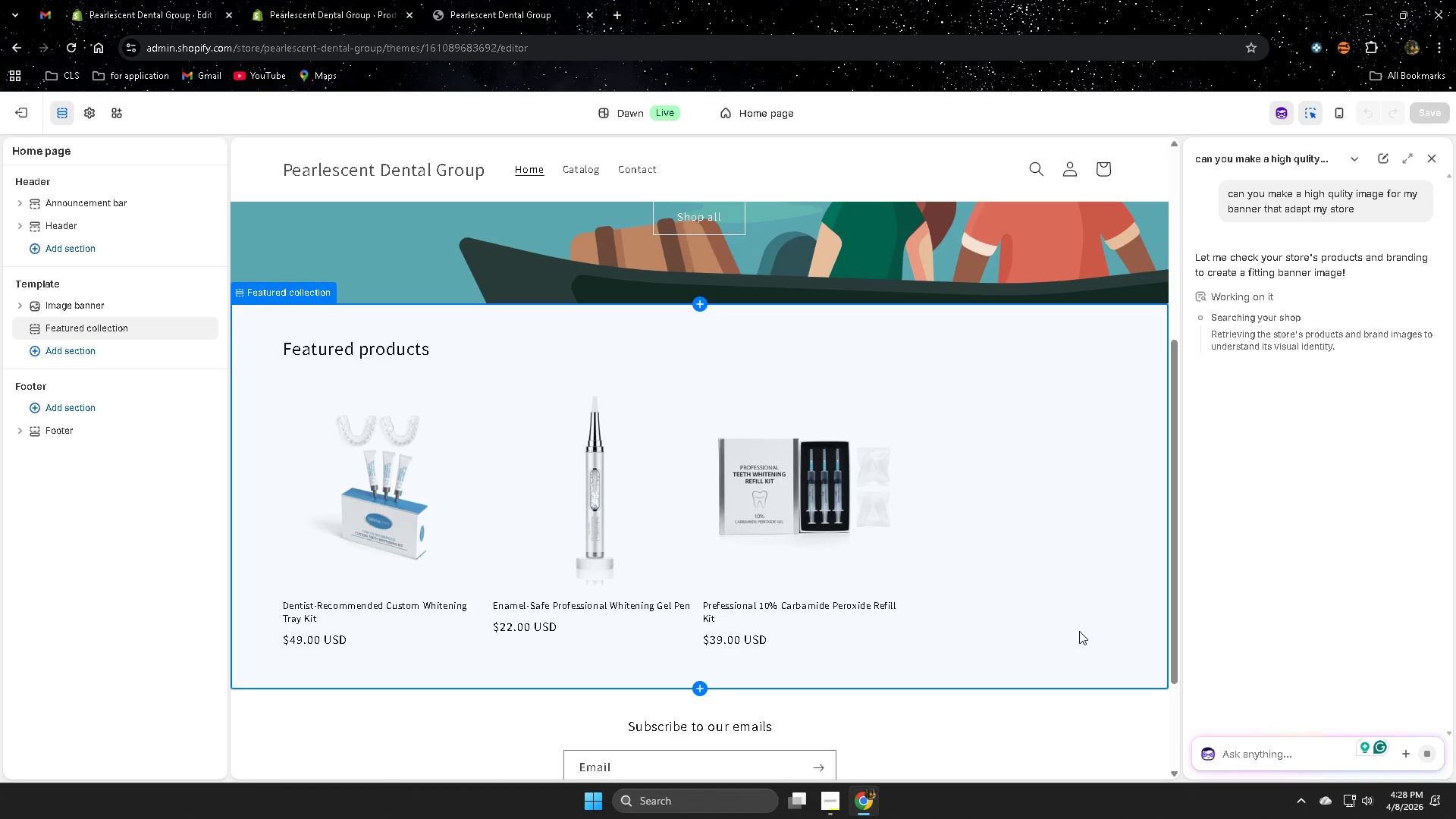 
wait(10.12)
 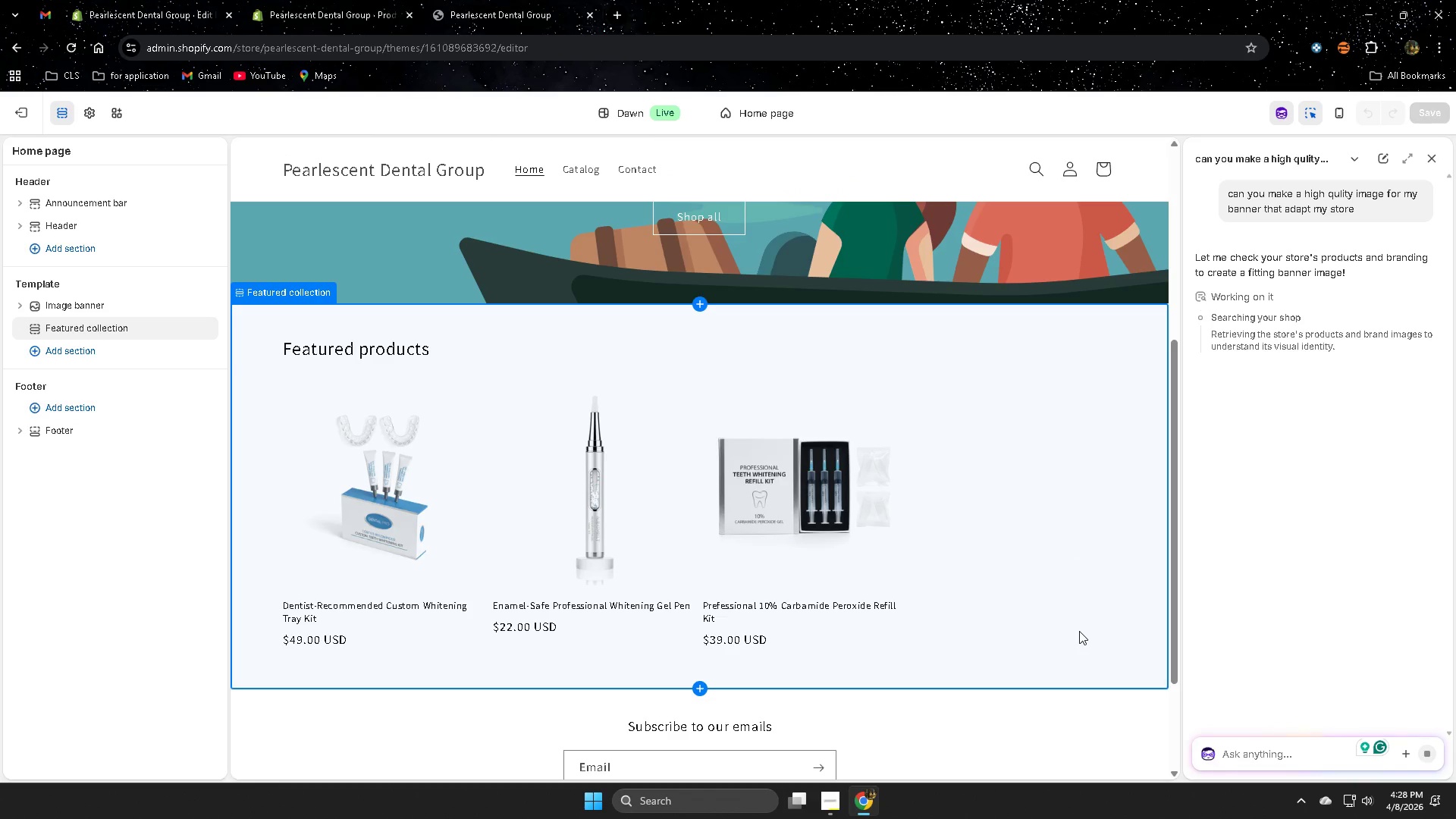 
scroll: coordinate [1310, 646], scroll_direction: up, amount: 4.0
 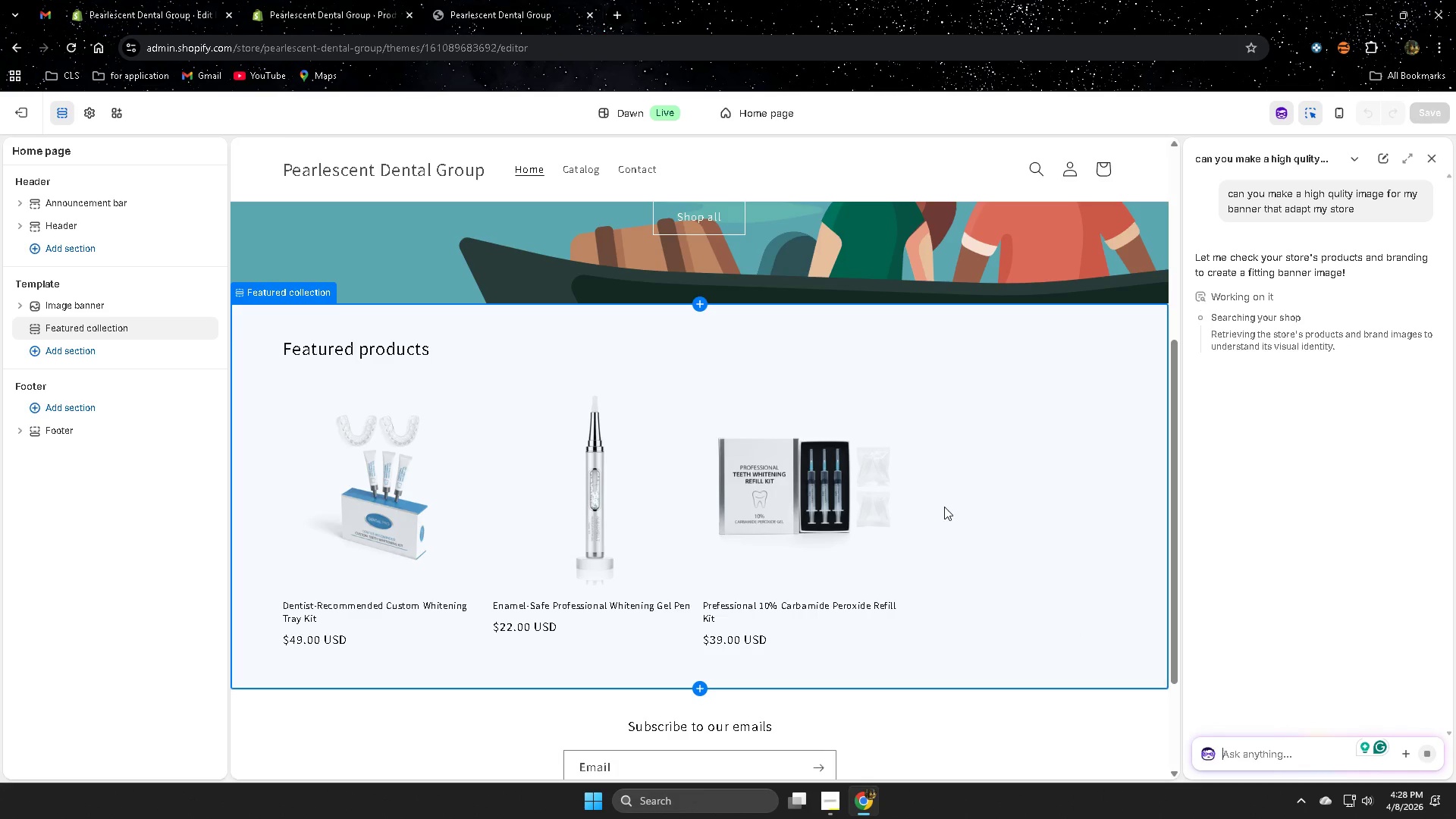 
scroll: coordinate [943, 507], scroll_direction: none, amount: 0.0
 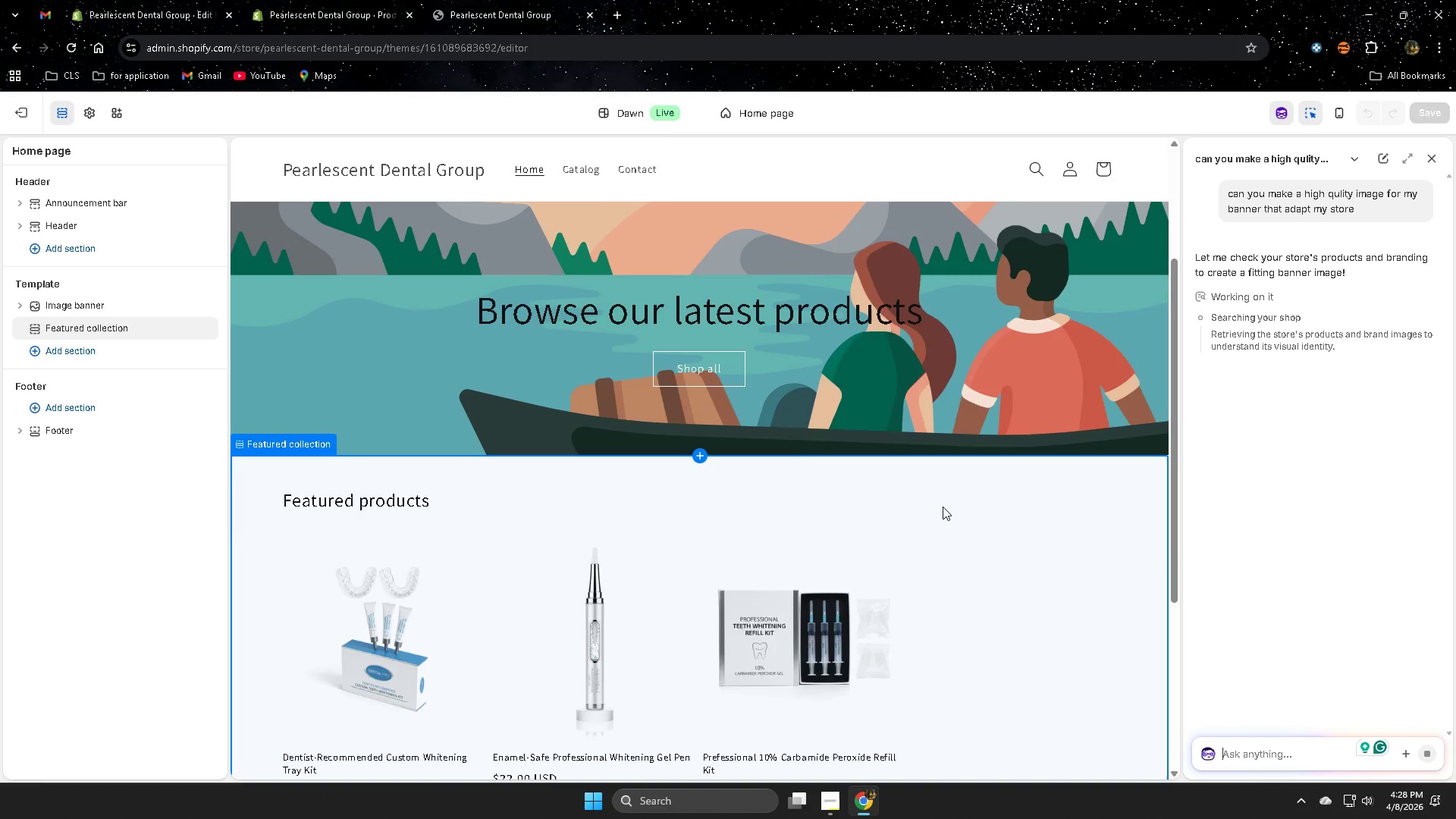 
scroll: coordinate [943, 507], scroll_direction: down, amount: 4.0
 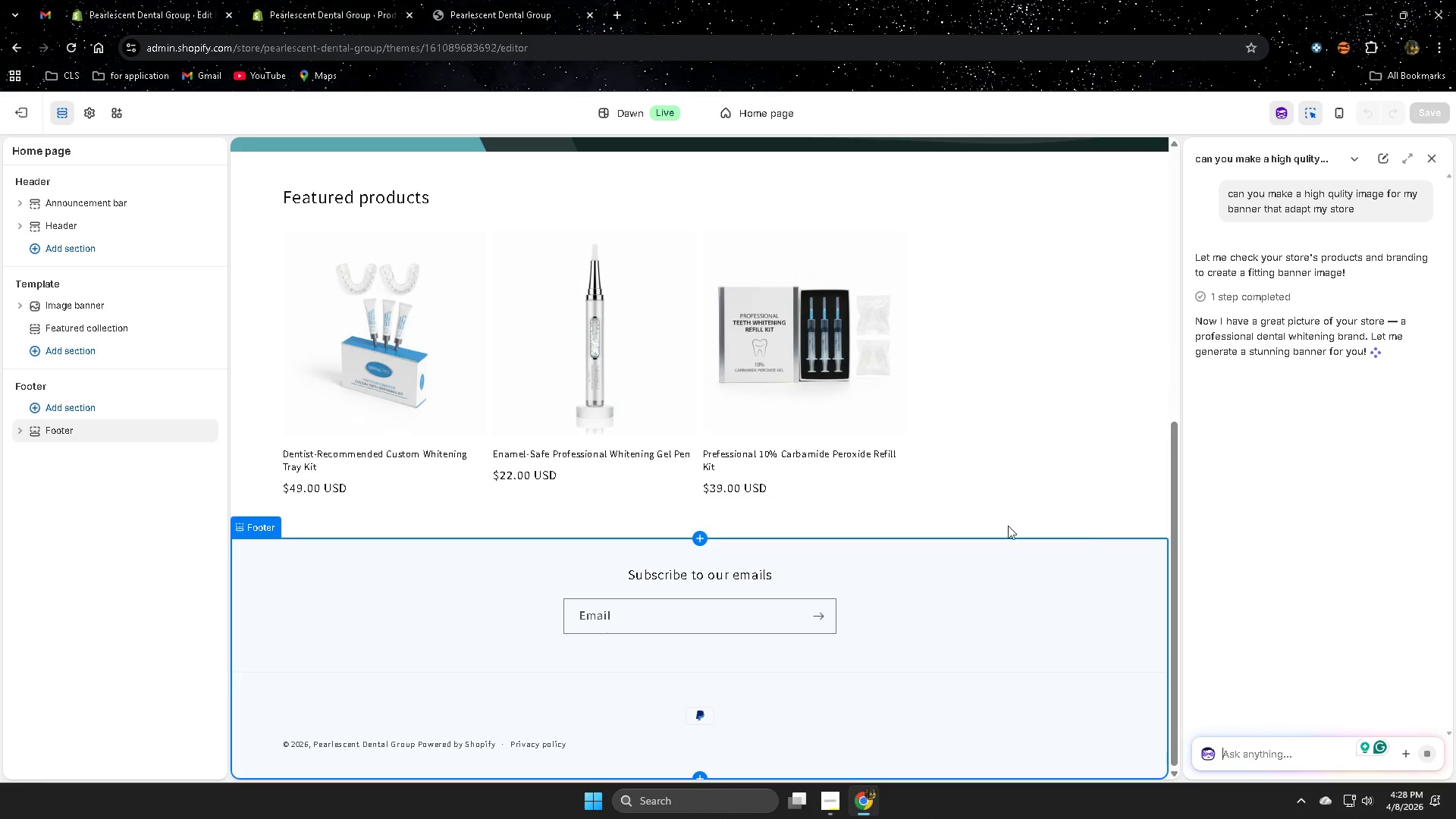 
wait(6.29)
 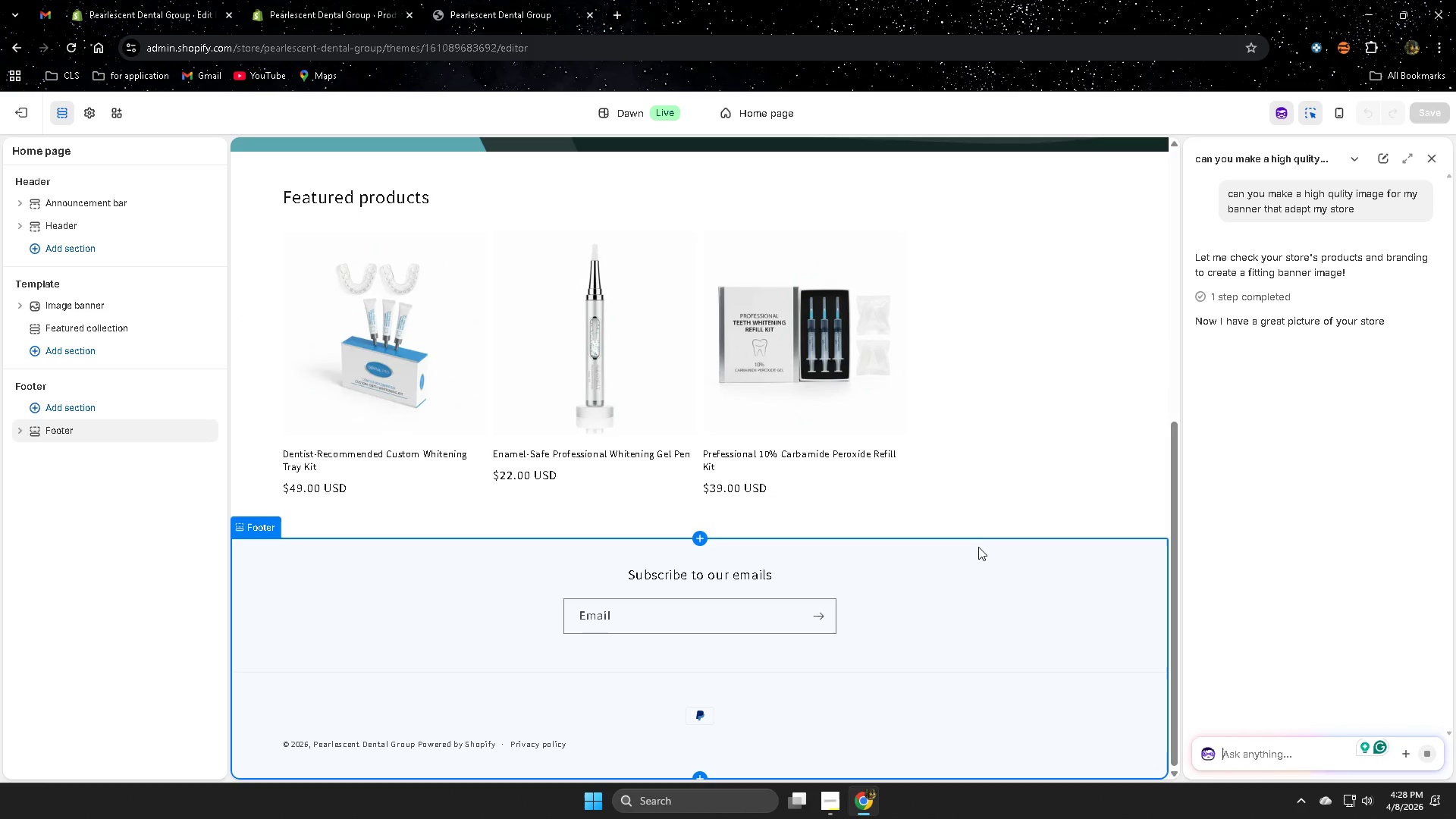 
scroll: coordinate [977, 437], scroll_direction: up, amount: 7.0
 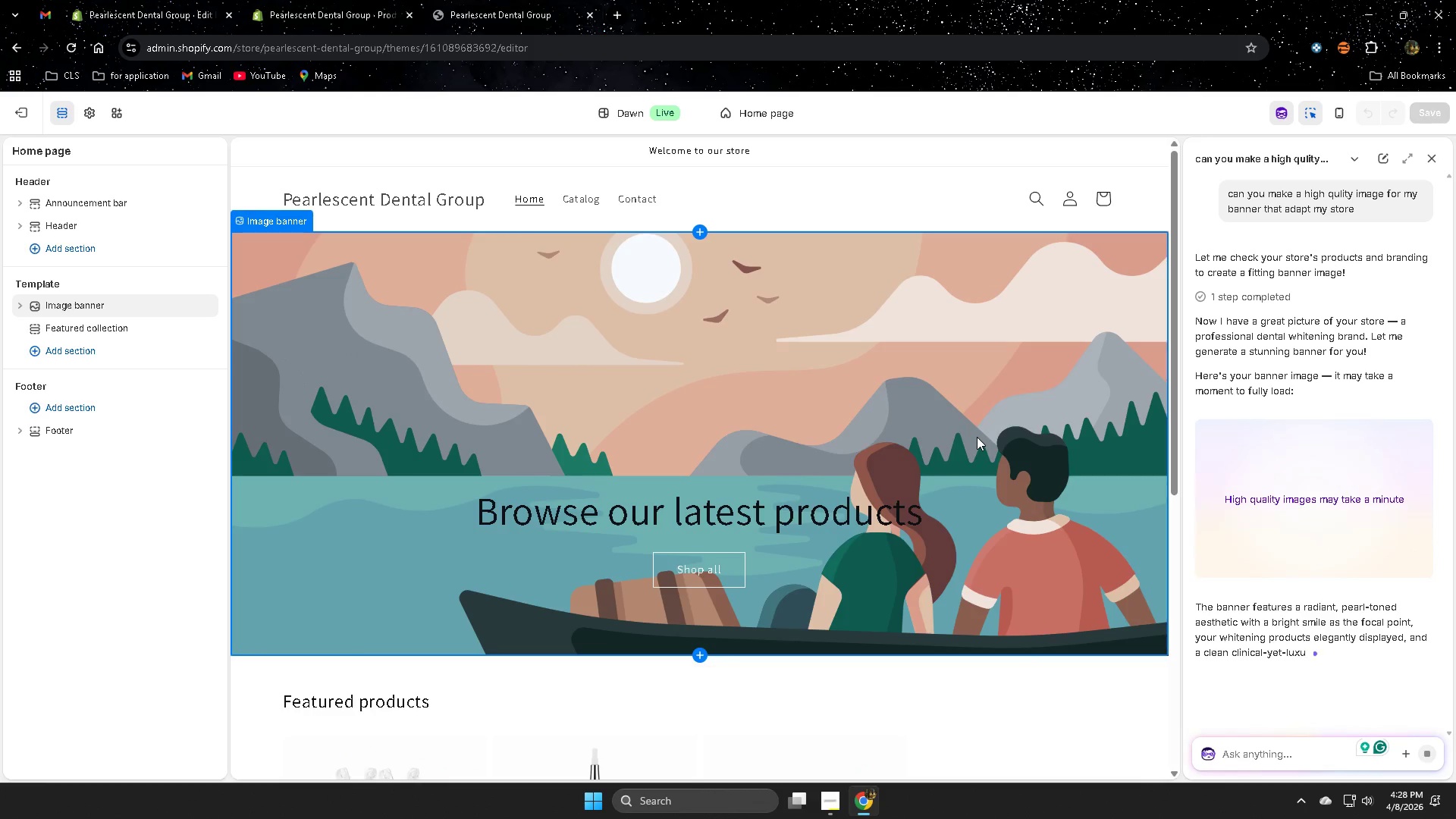 
scroll: coordinate [977, 437], scroll_direction: down, amount: 1.0
 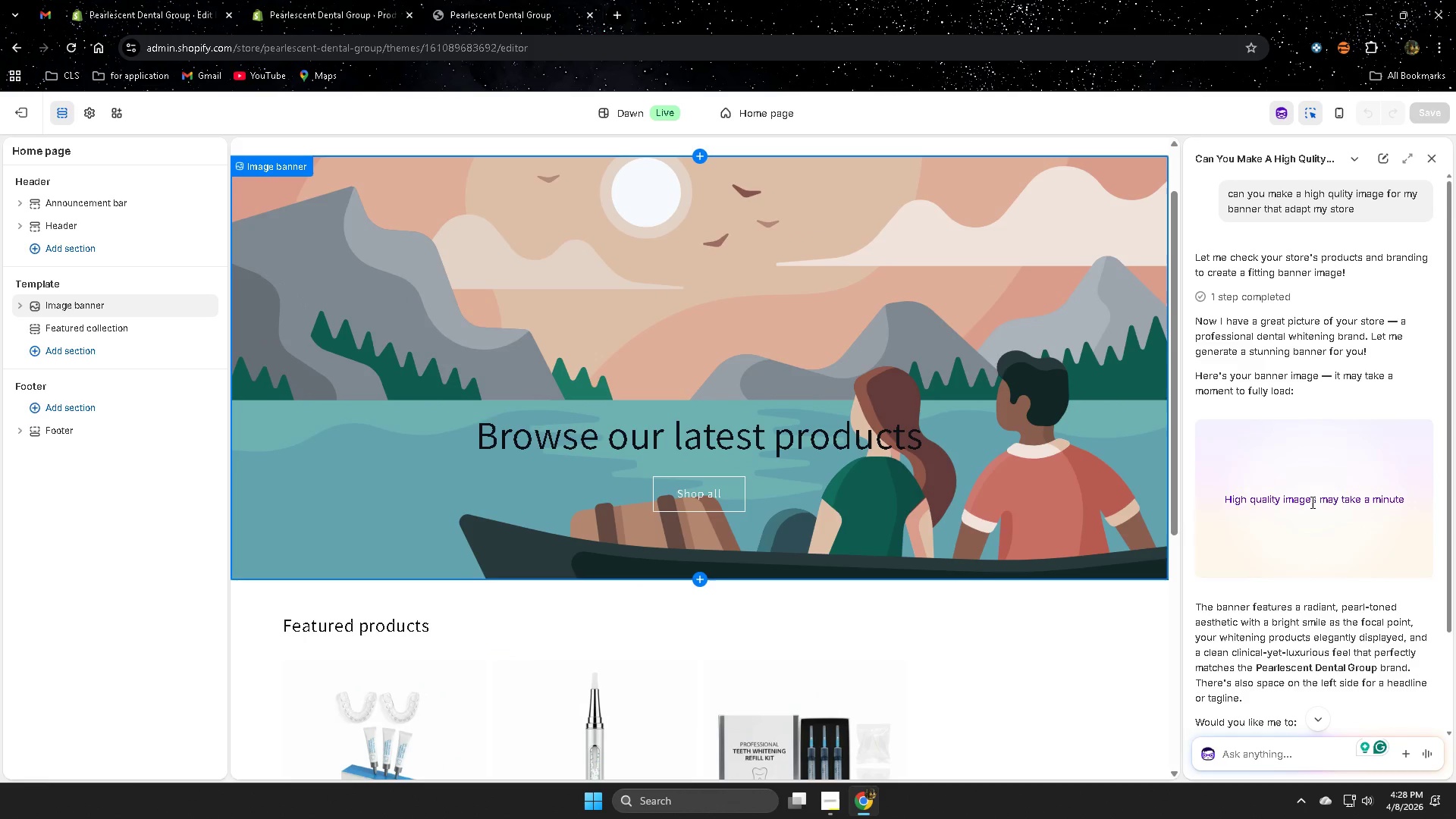 
scroll: coordinate [1039, 441], scroll_direction: up, amount: 2.0
 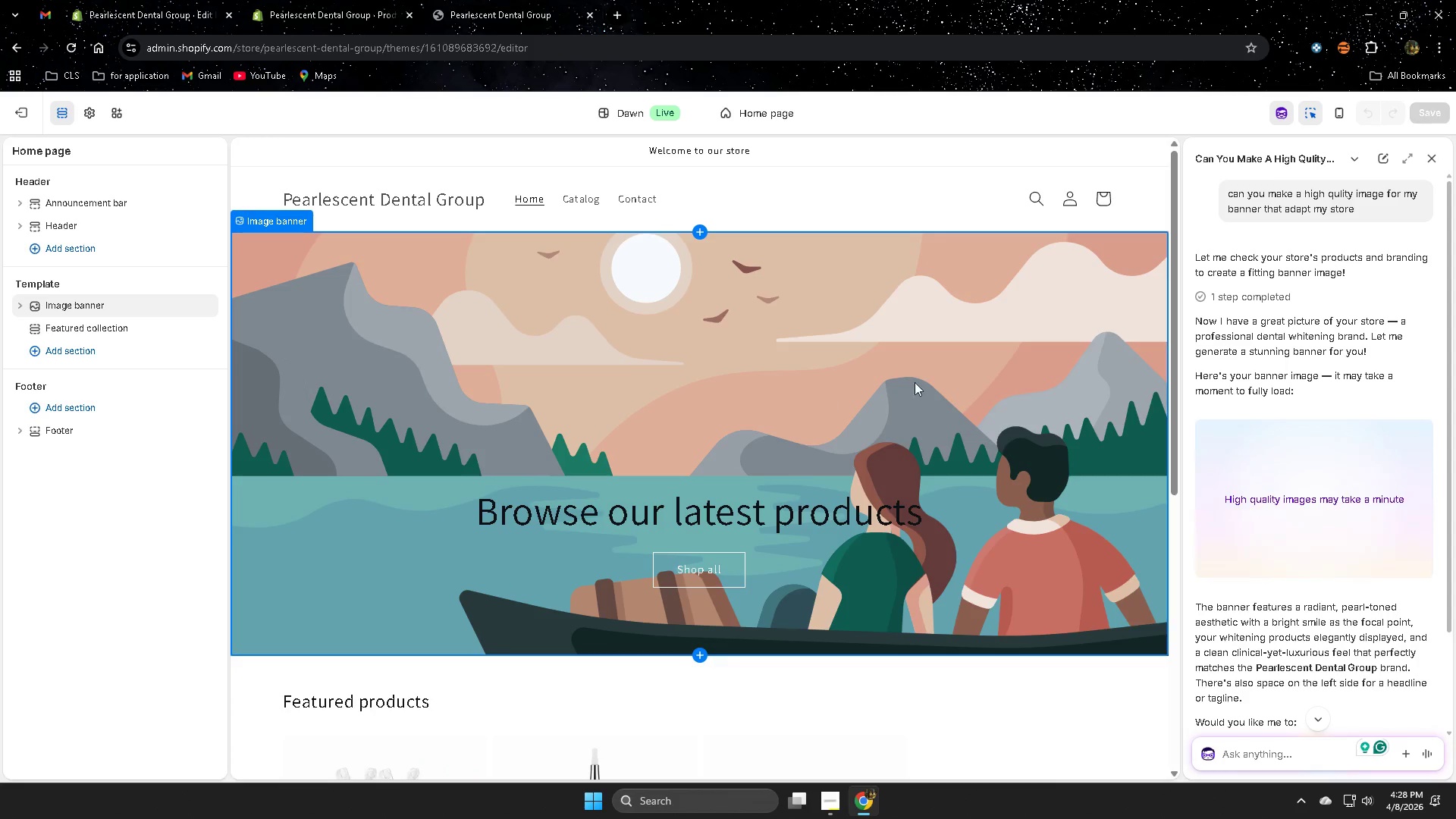 
scroll: coordinate [921, 436], scroll_direction: down, amount: 8.0
 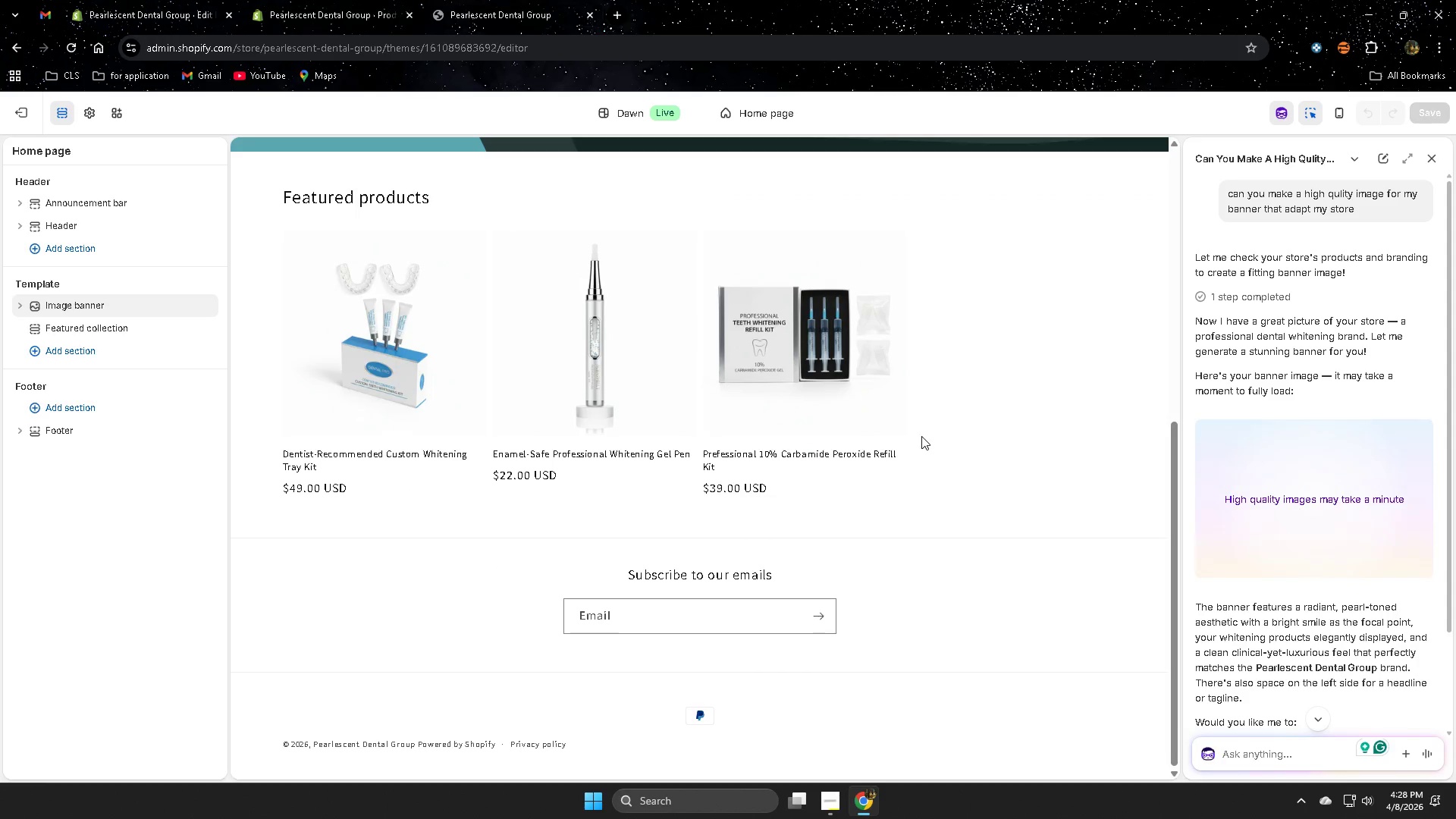 
scroll: coordinate [902, 426], scroll_direction: up, amount: 11.0
 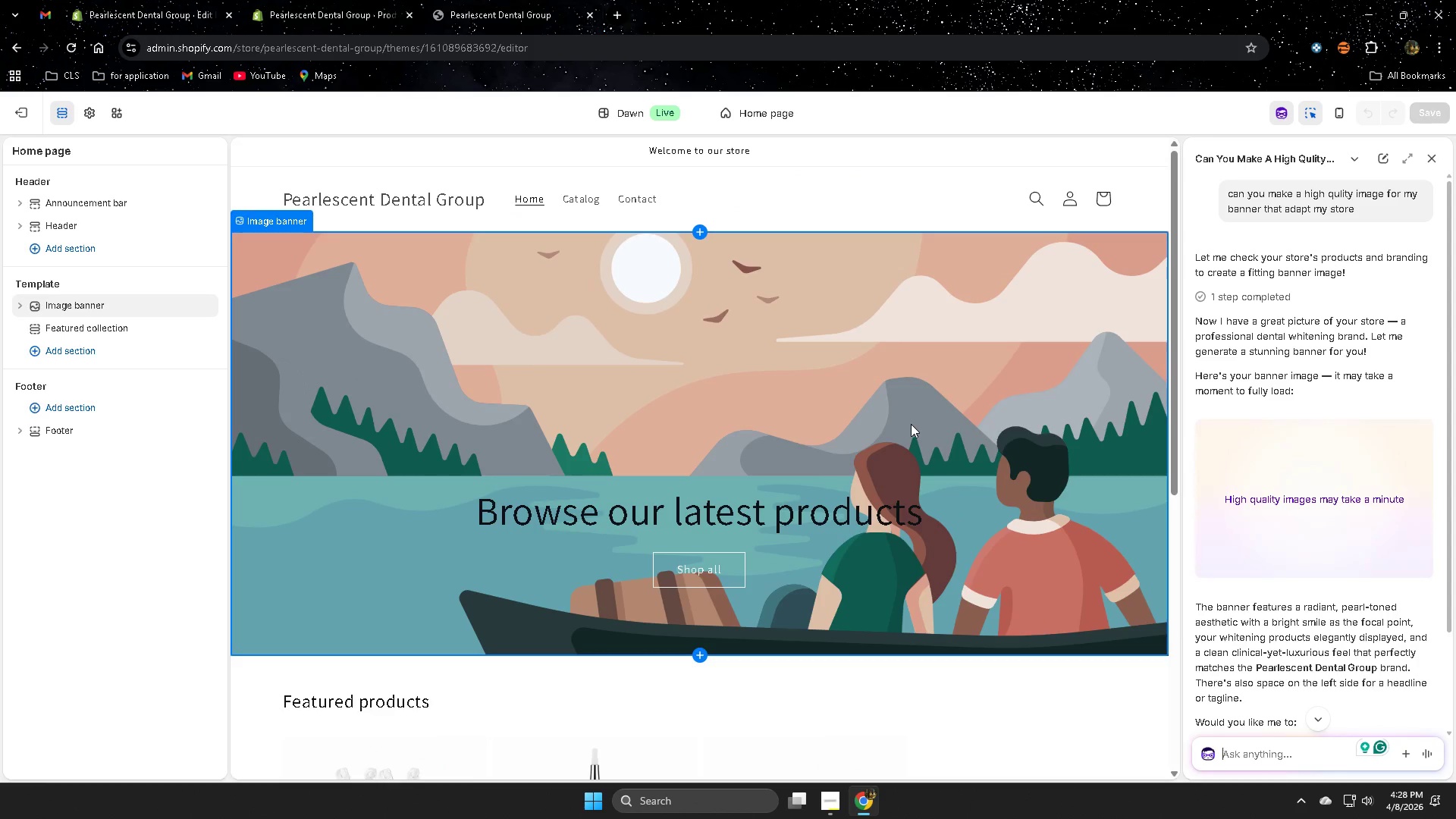 
scroll: coordinate [1019, 460], scroll_direction: down, amount: 11.0
 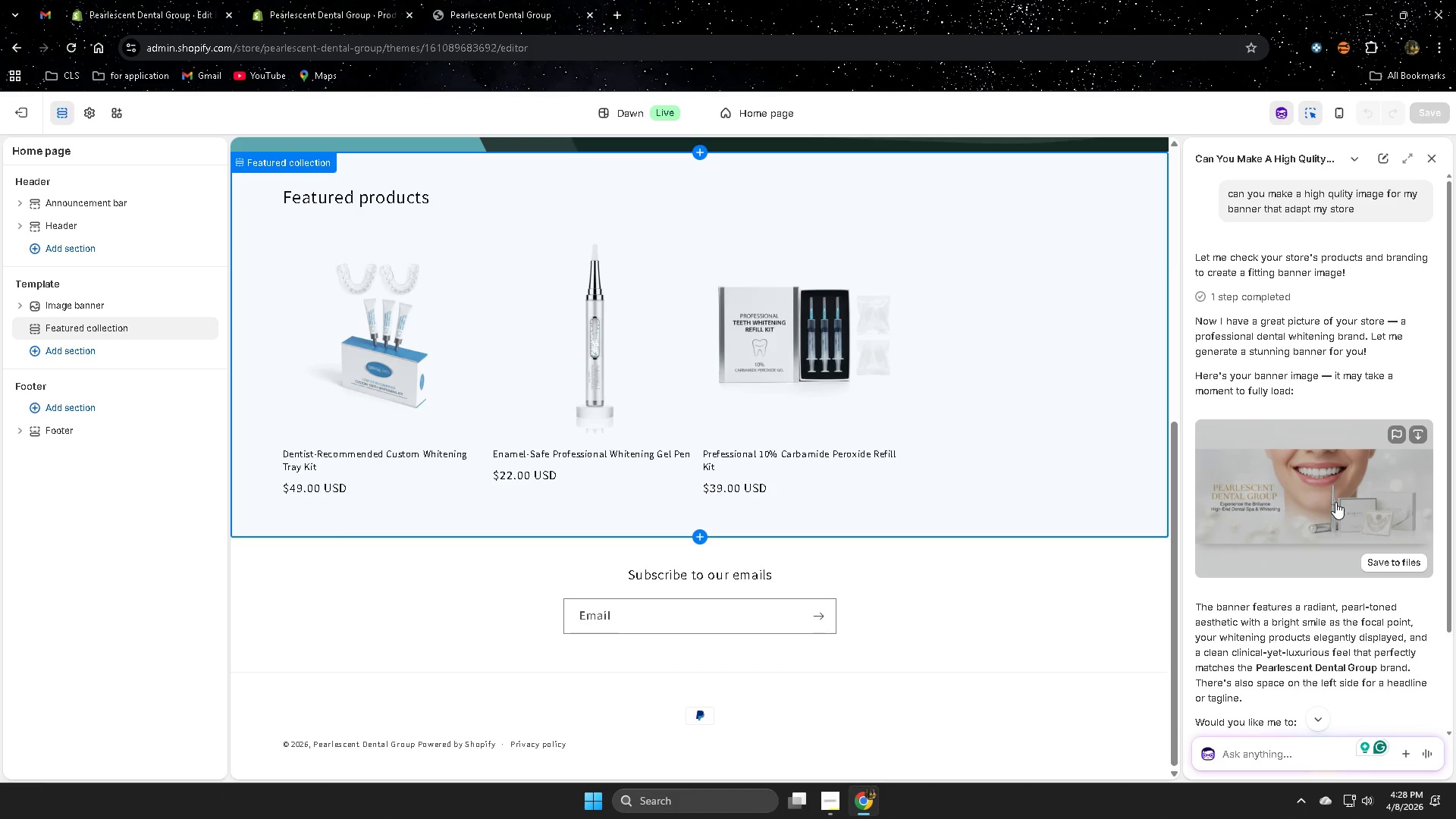 
left_click([1335, 502])
 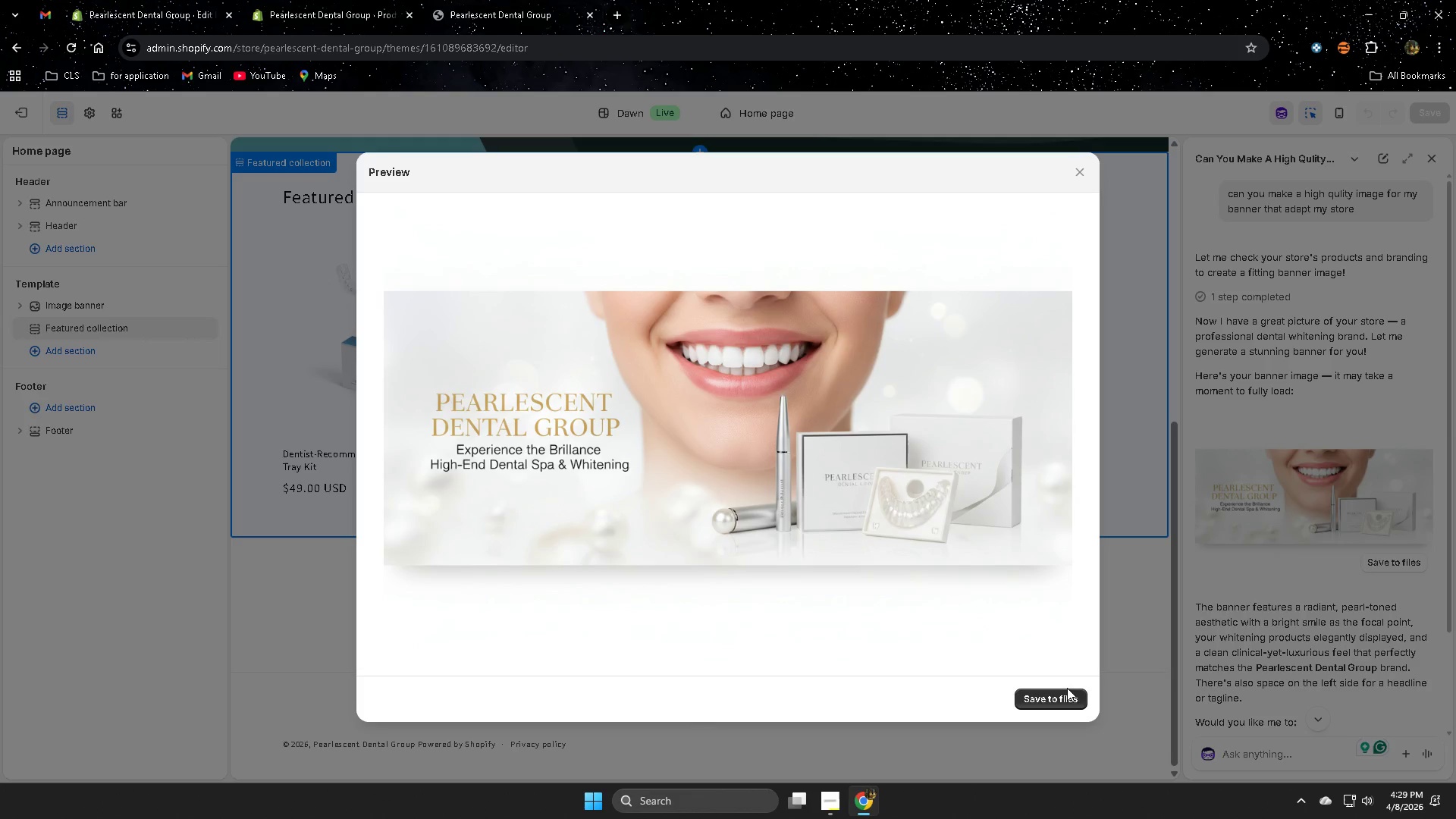 
wait(6.64)
 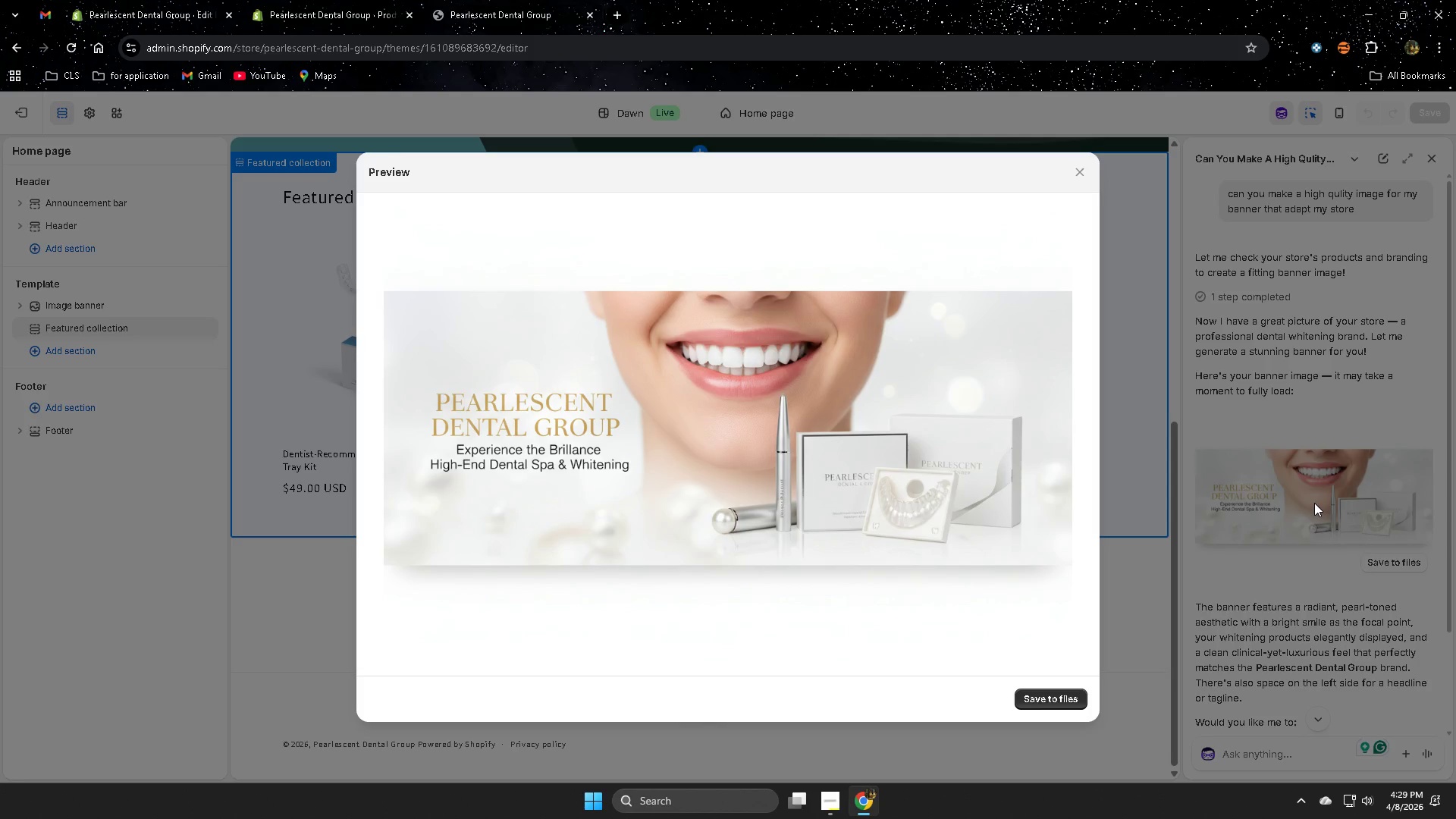 
left_click([1060, 701])
 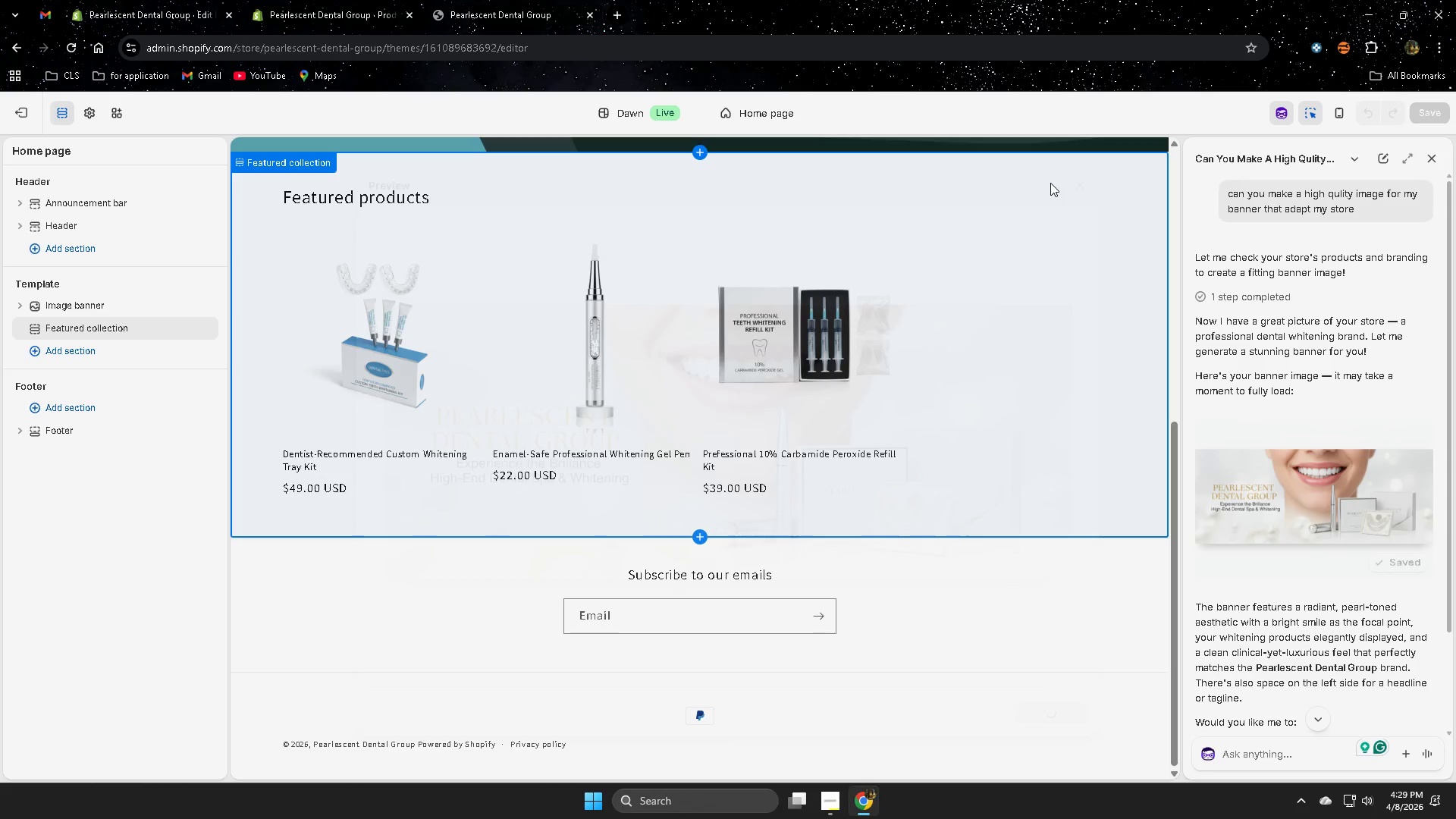 
scroll: coordinate [856, 532], scroll_direction: up, amount: 4.0
 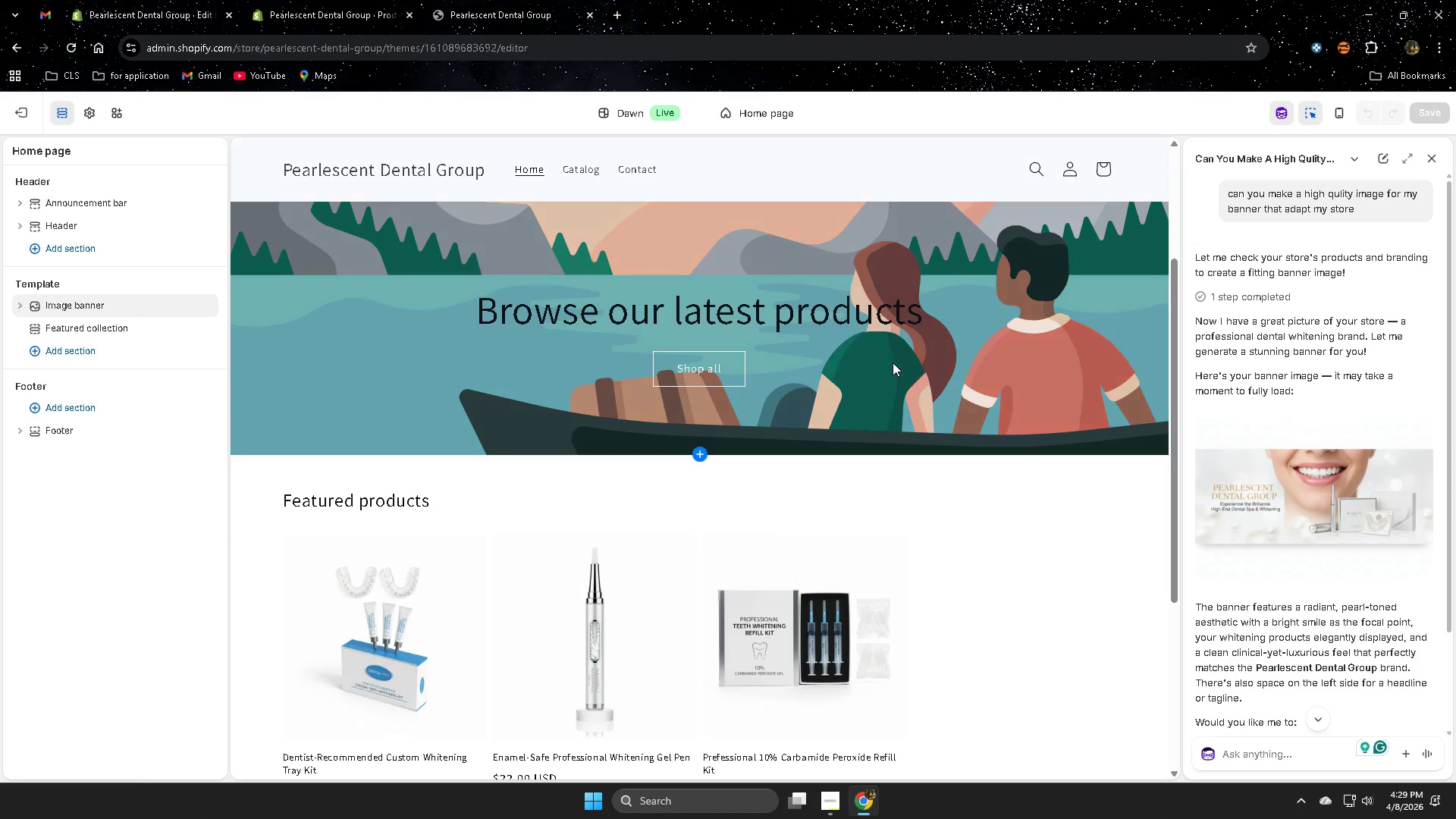 
left_click([978, 421])
 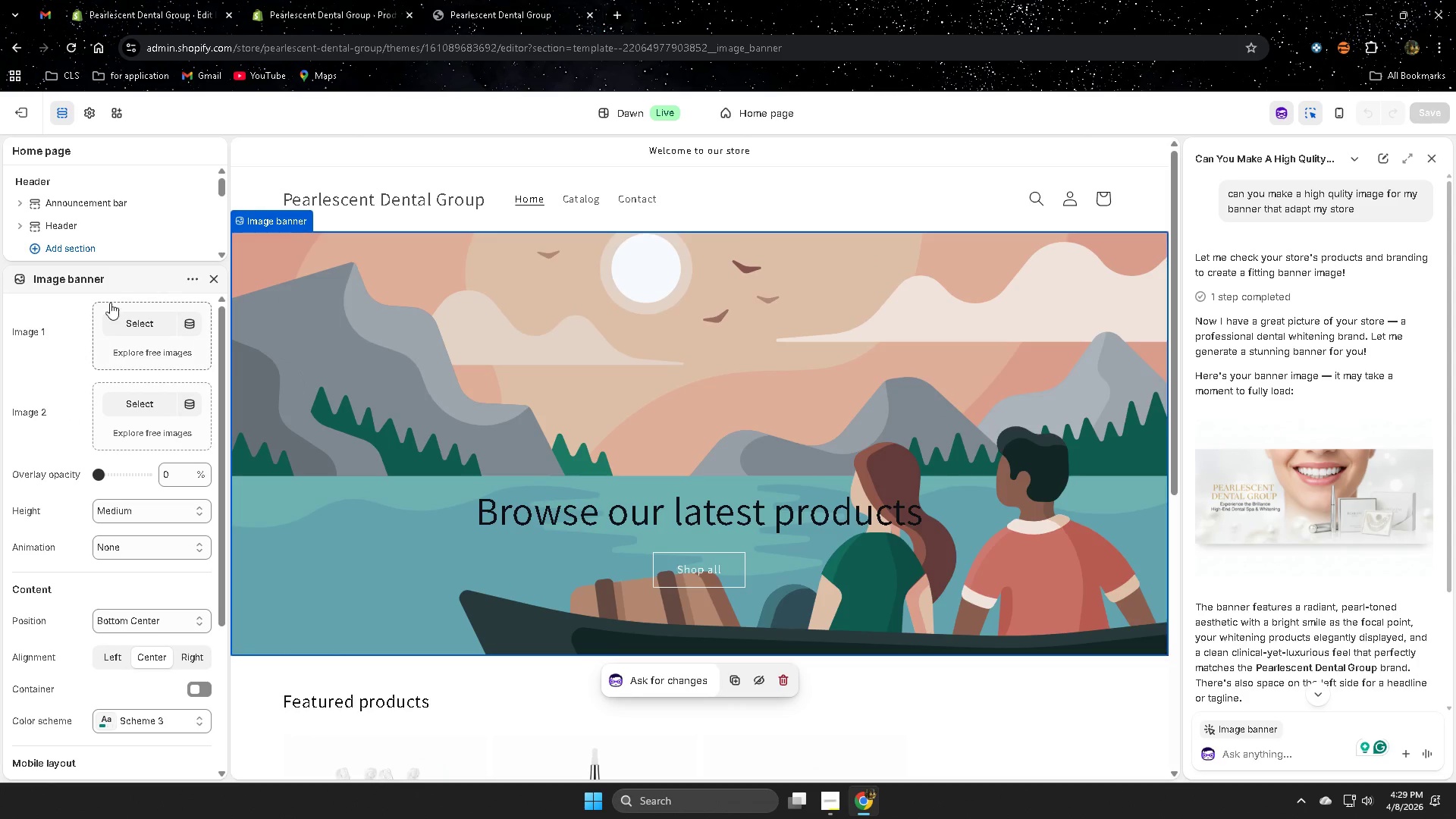 
scroll: coordinate [921, 446], scroll_direction: up, amount: 1.0
 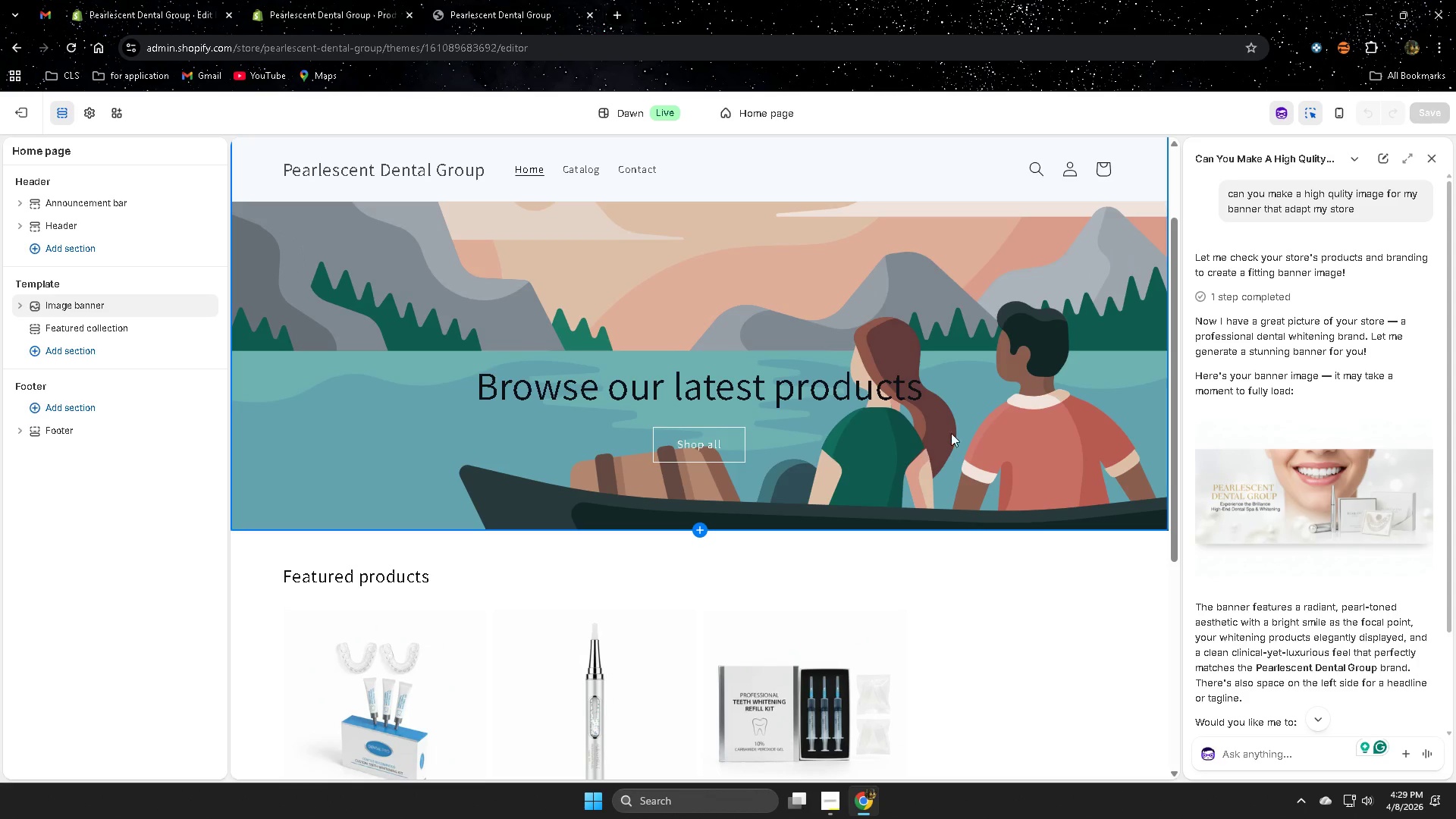 
left_click([146, 327])
 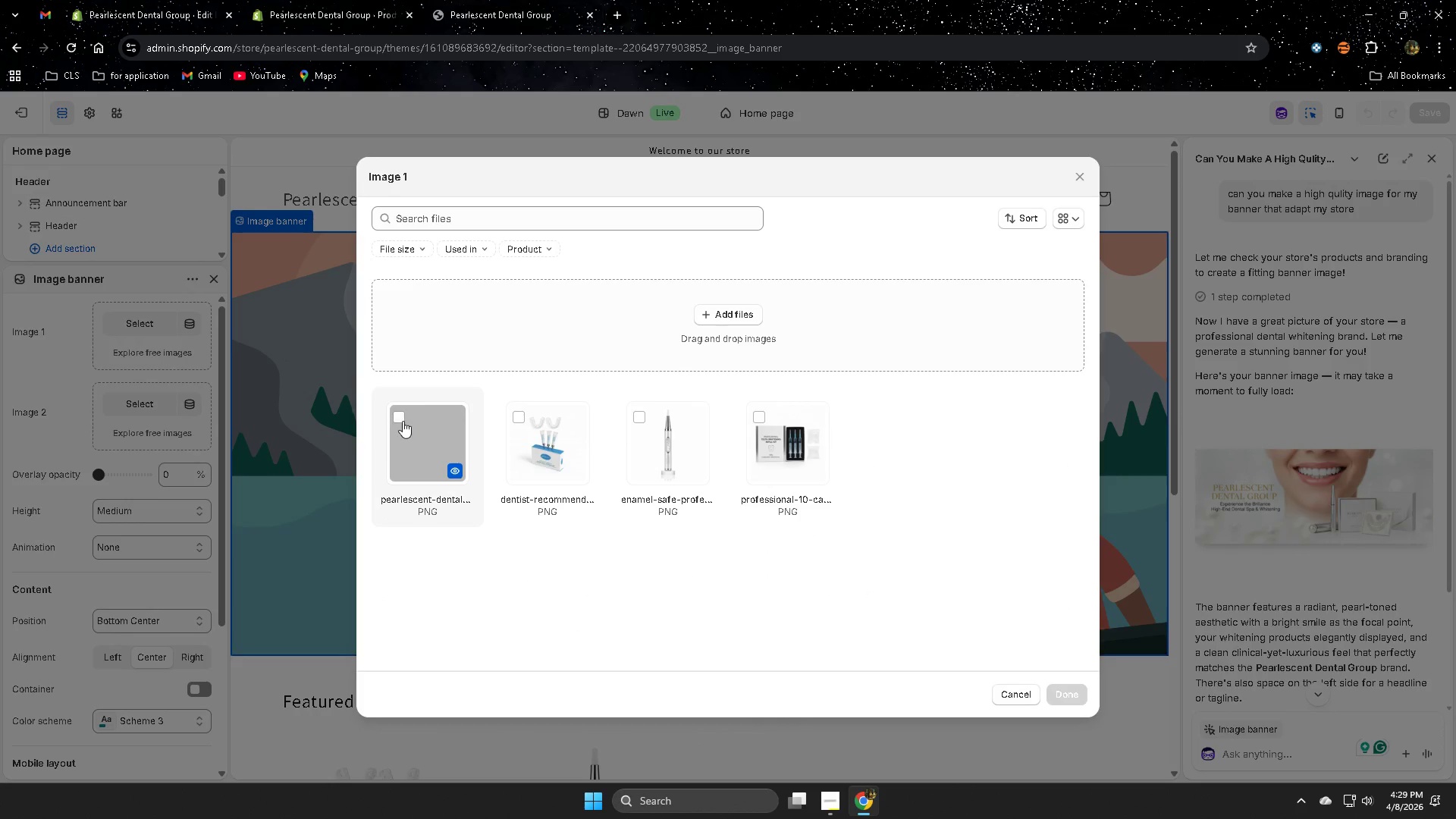 
left_click([402, 419])
 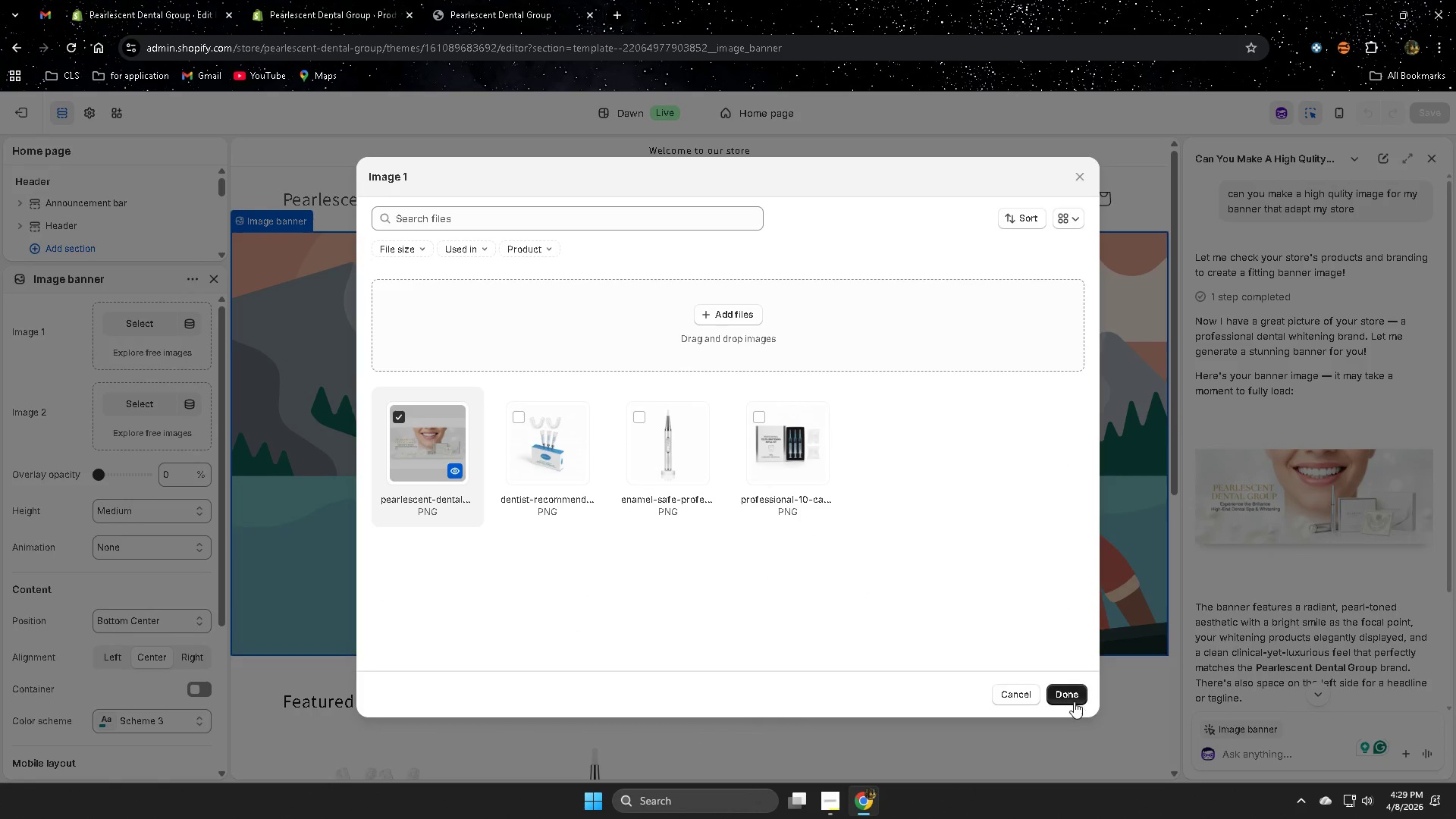 
left_click([1074, 701])
 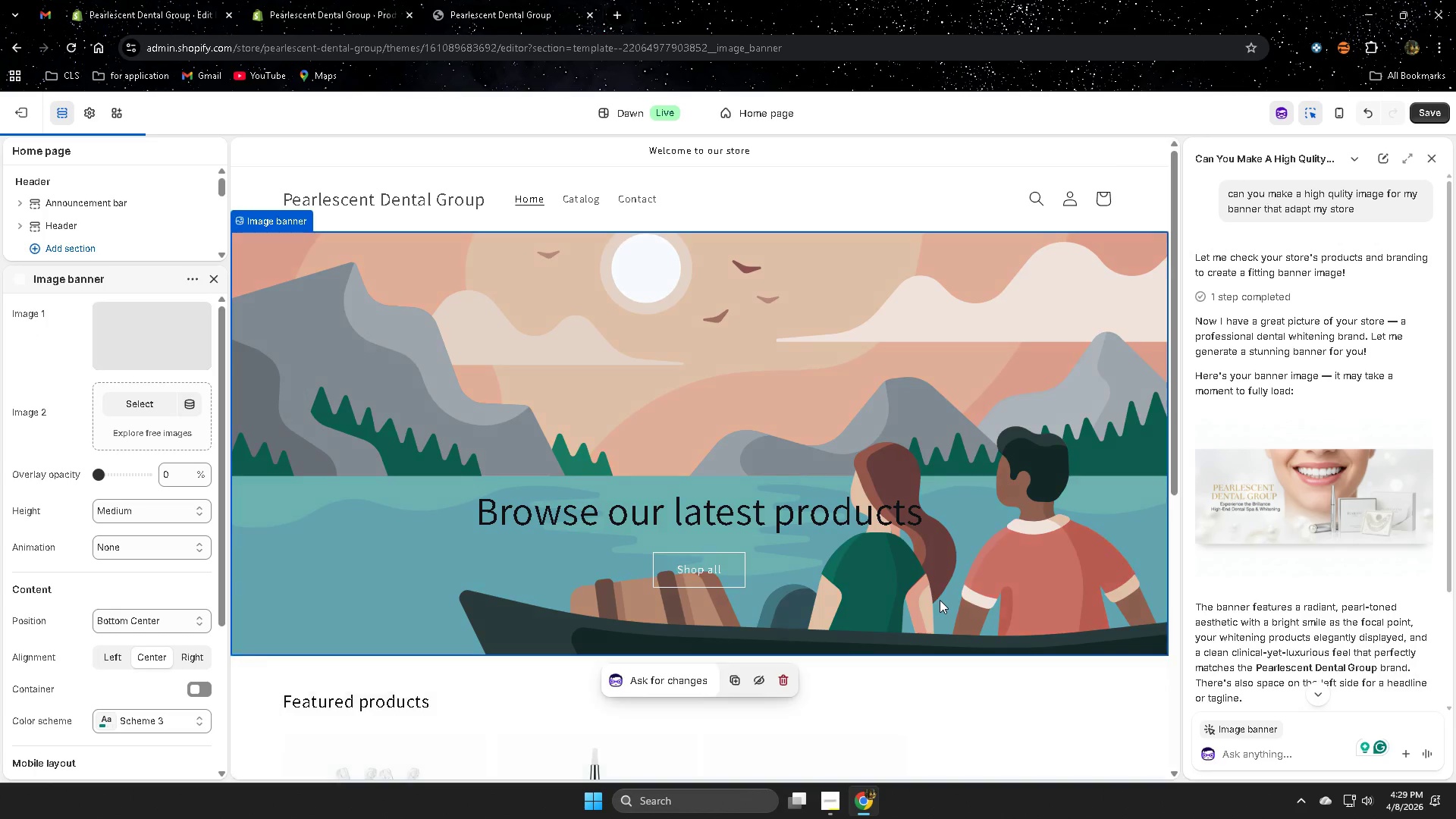 
mouse_move([968, 574])
 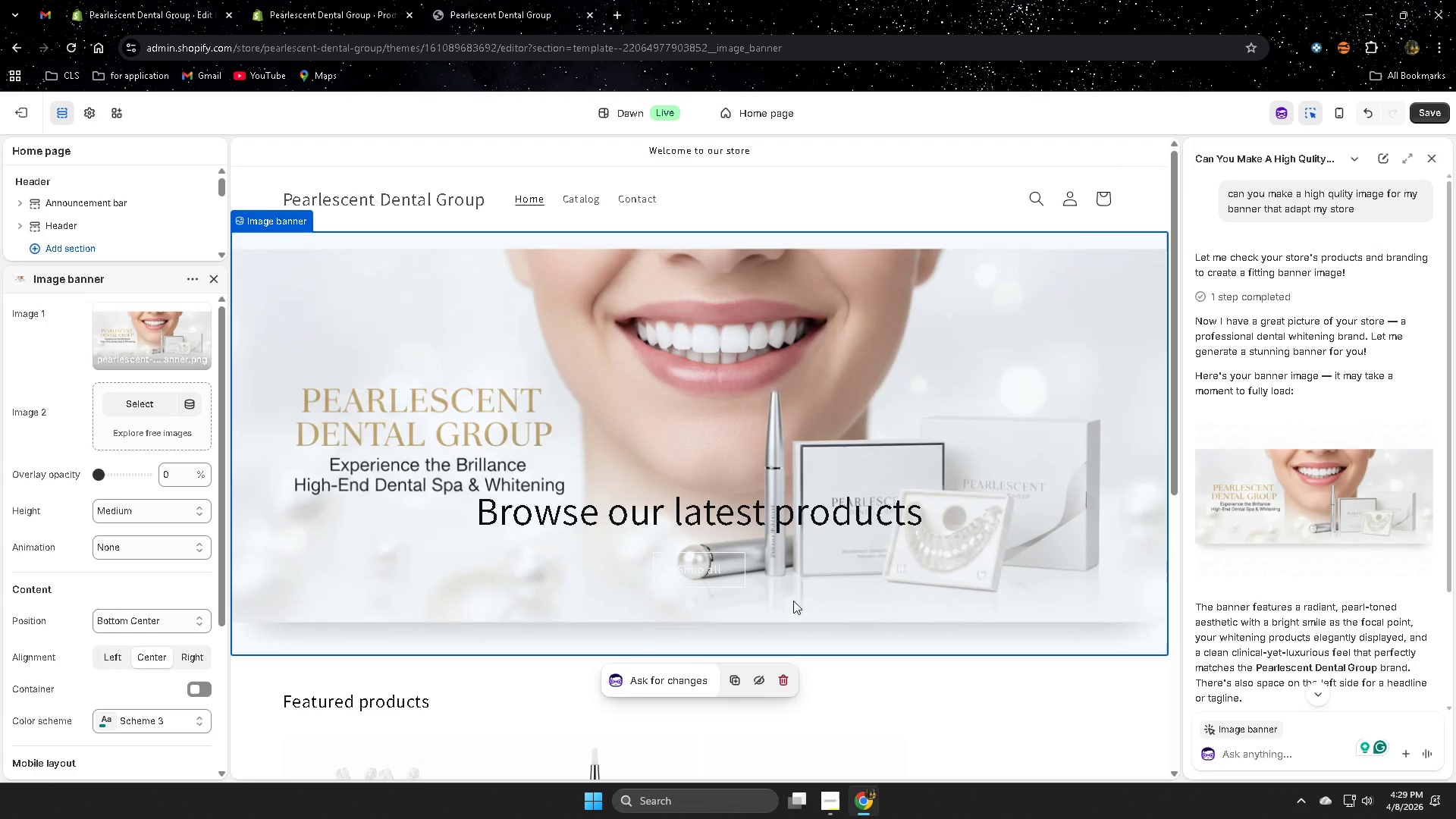 
scroll: coordinate [503, 575], scroll_direction: down, amount: 2.0
 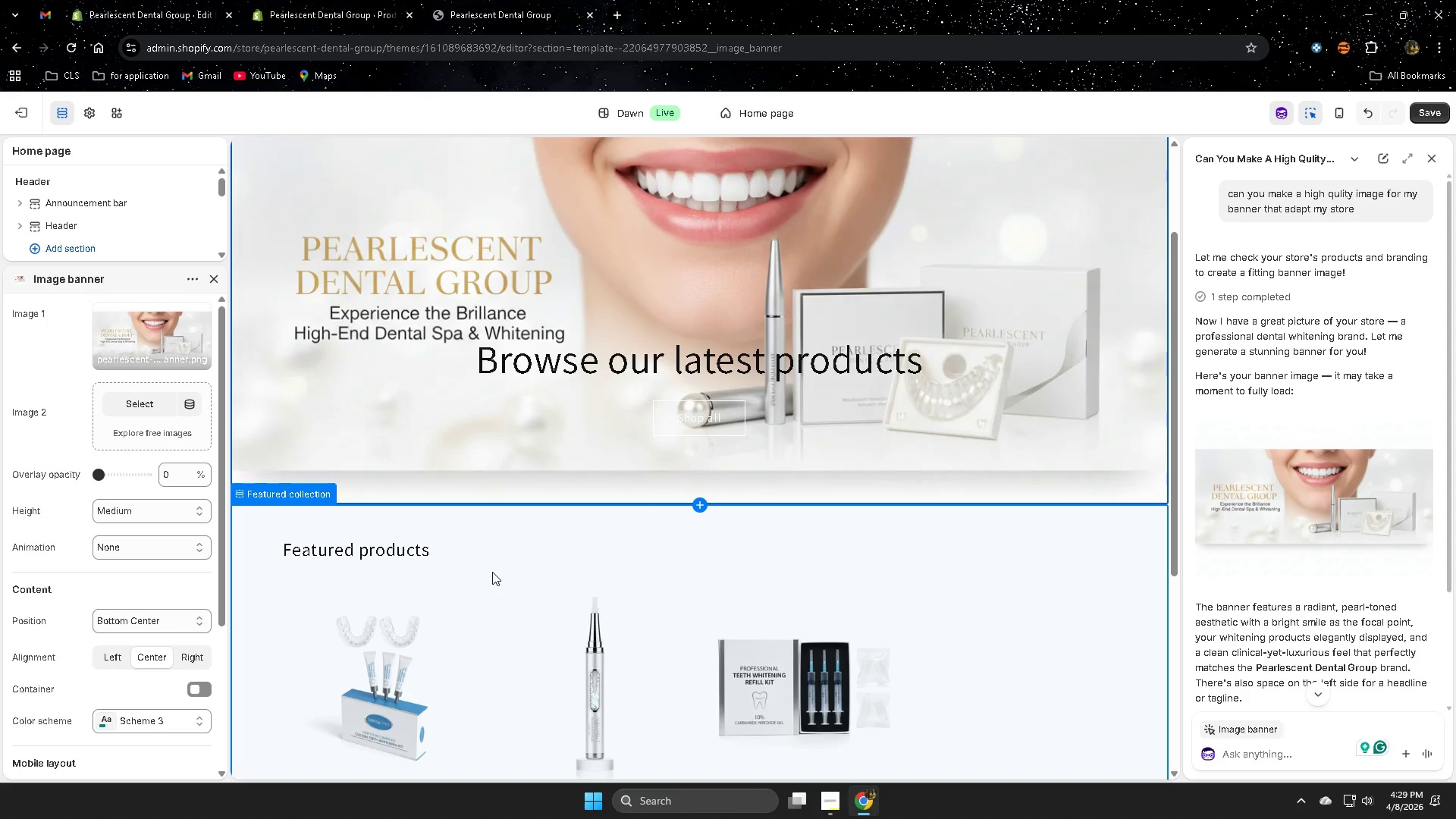 
scroll: coordinate [493, 571], scroll_direction: up, amount: 1.0
 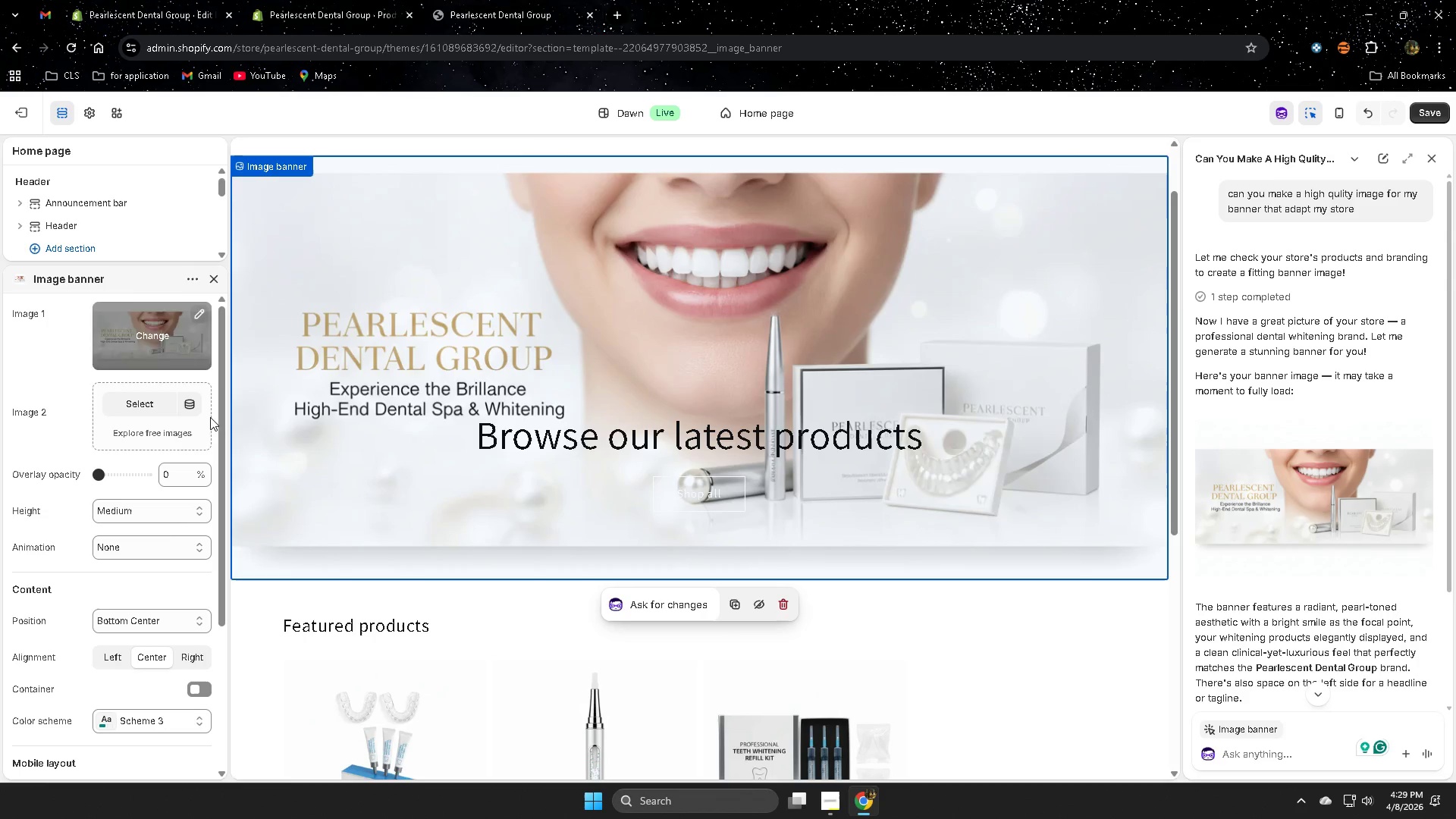 
wait(6.78)
 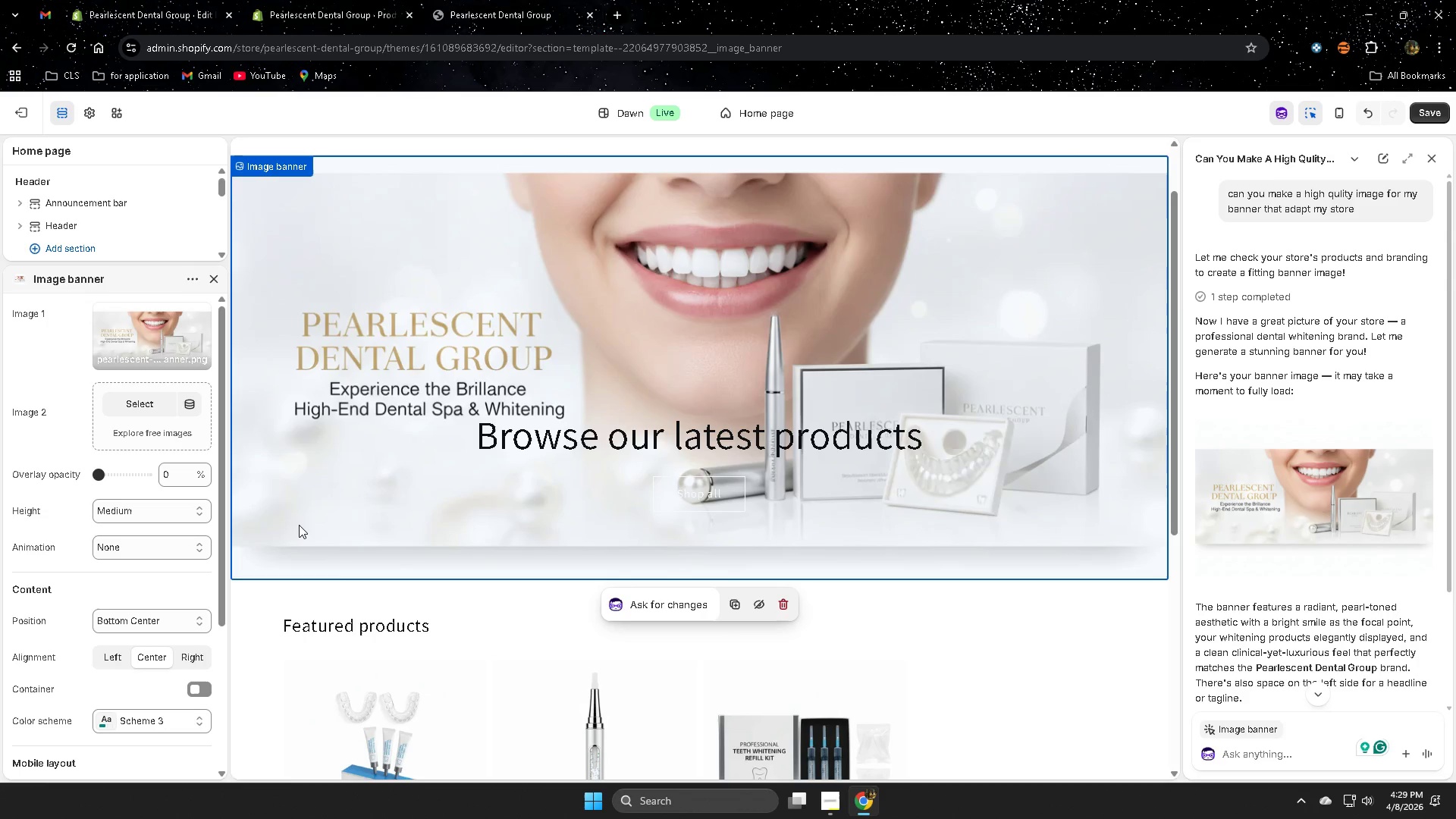 
left_click([1433, 108])
 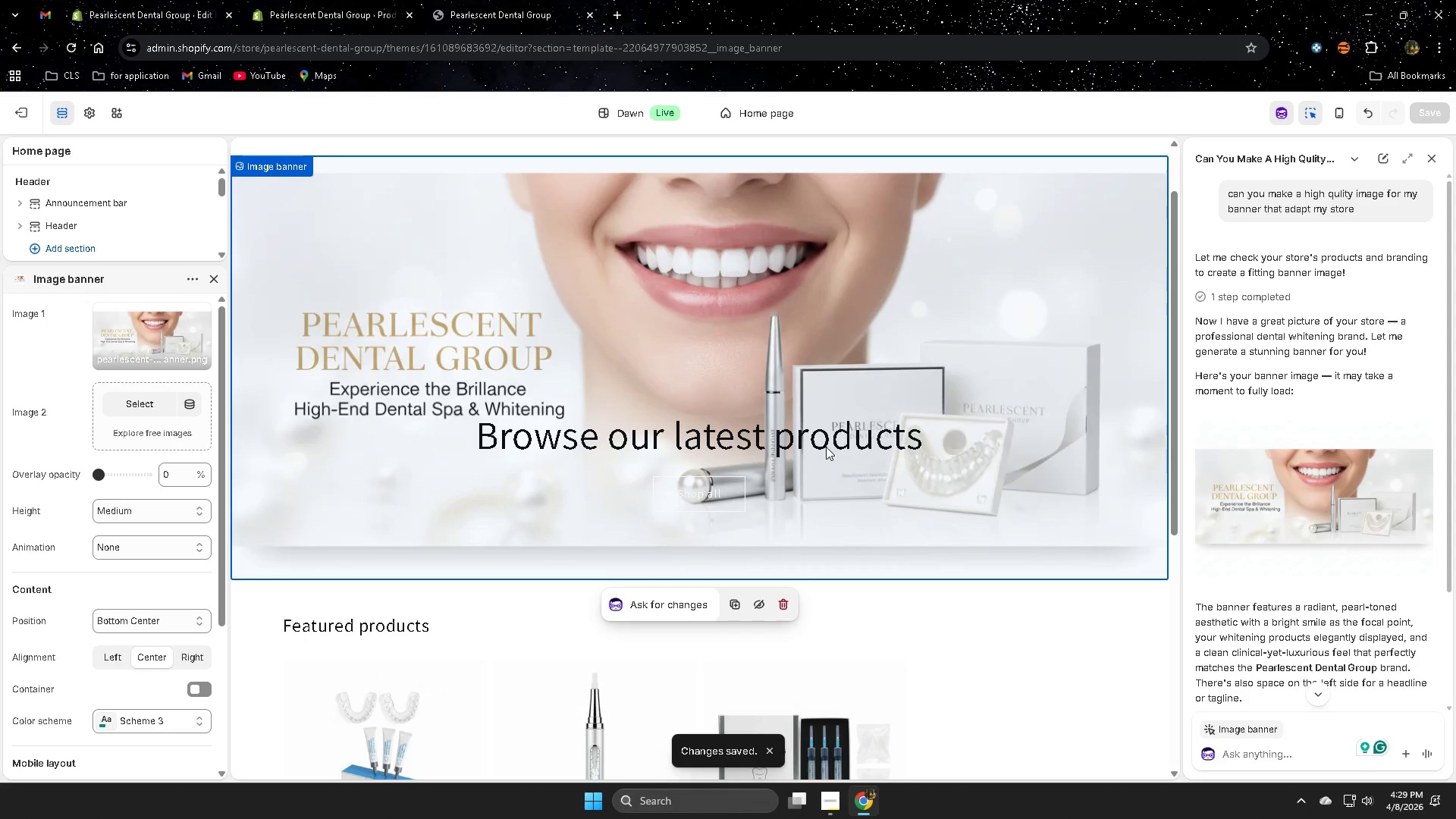 
left_click([1429, 157])
 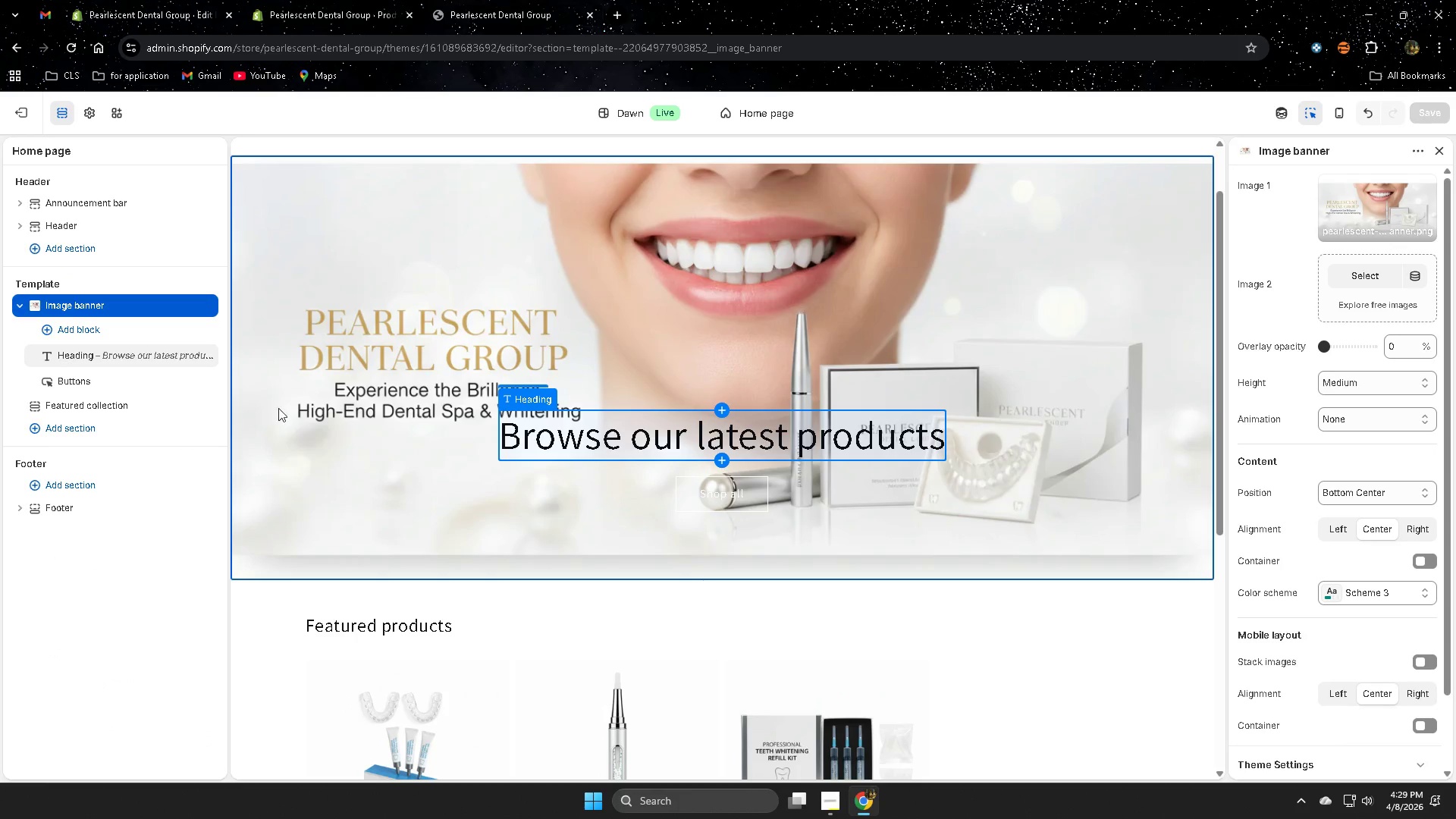 
left_click([579, 432])
 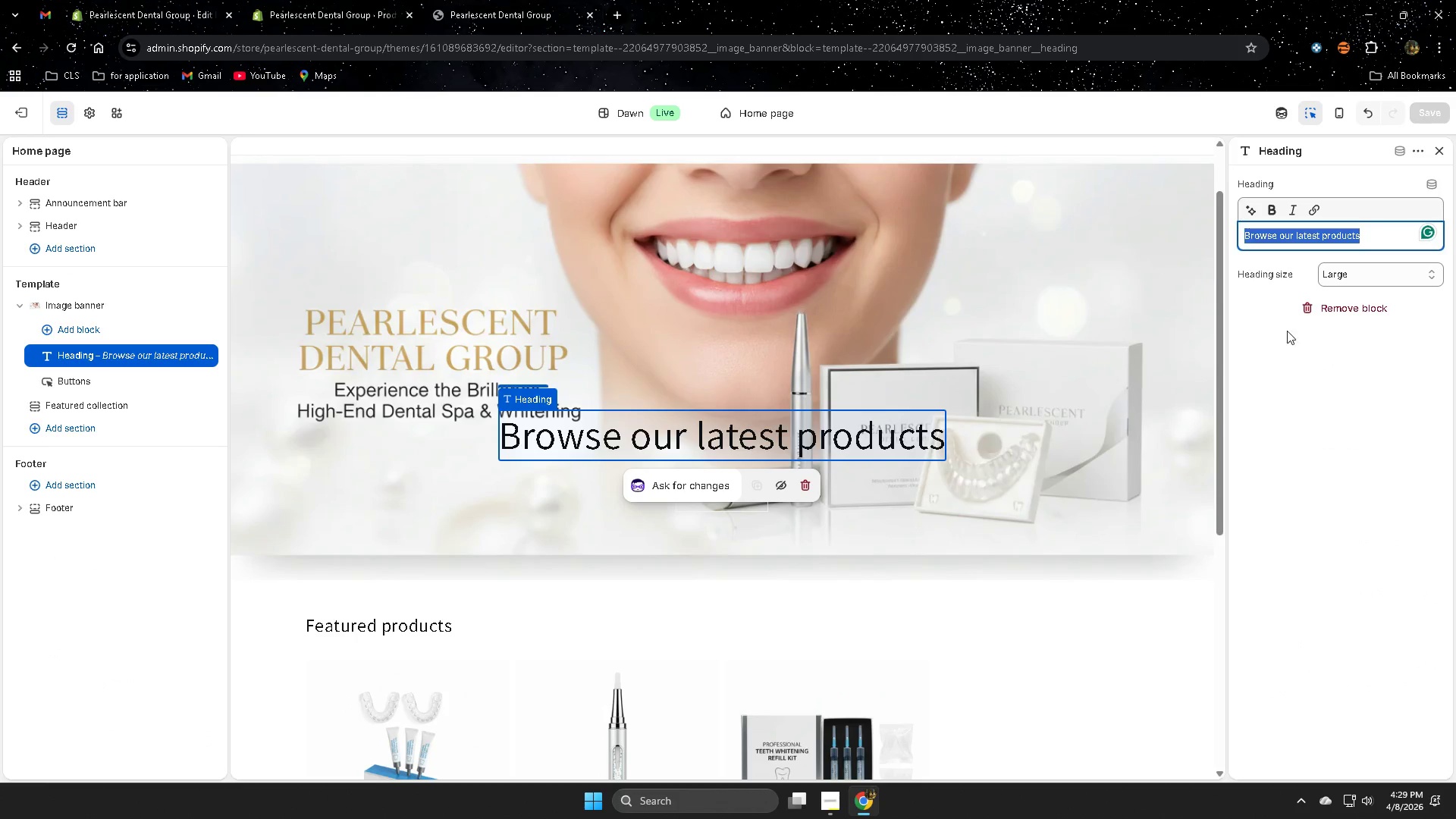 
left_click([1337, 312])
 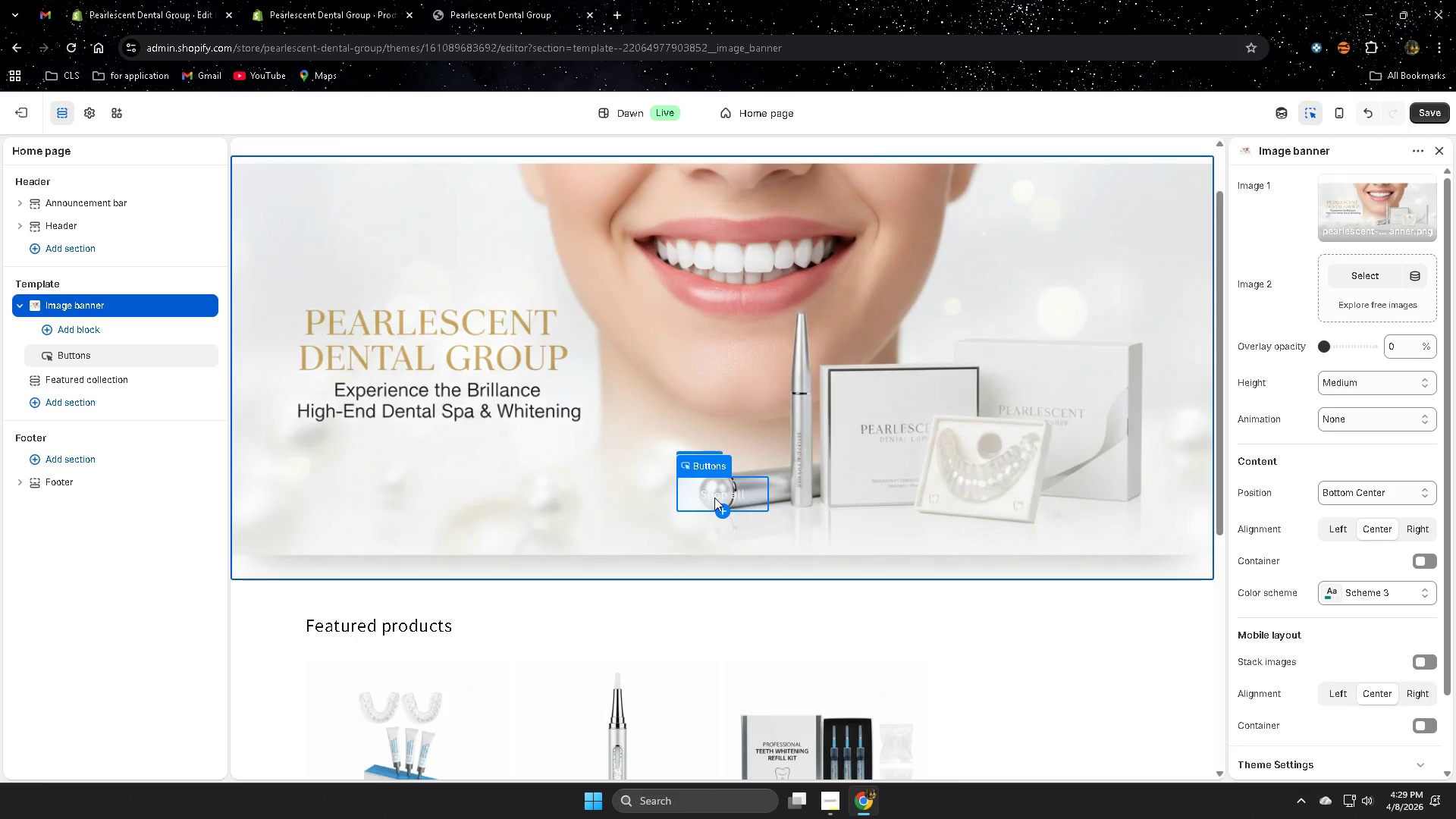 
right_click([715, 496])
 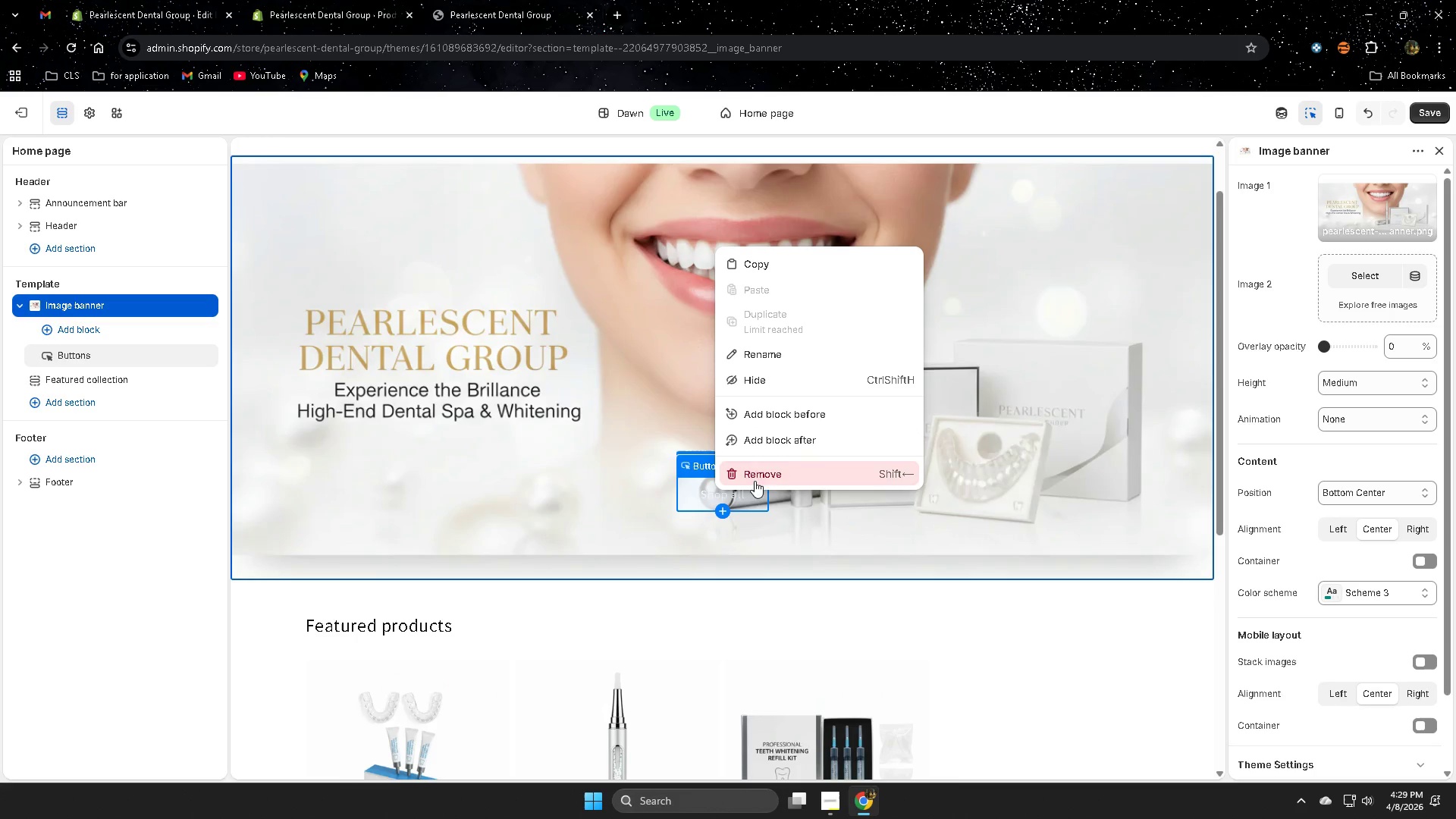 
left_click([761, 478])
 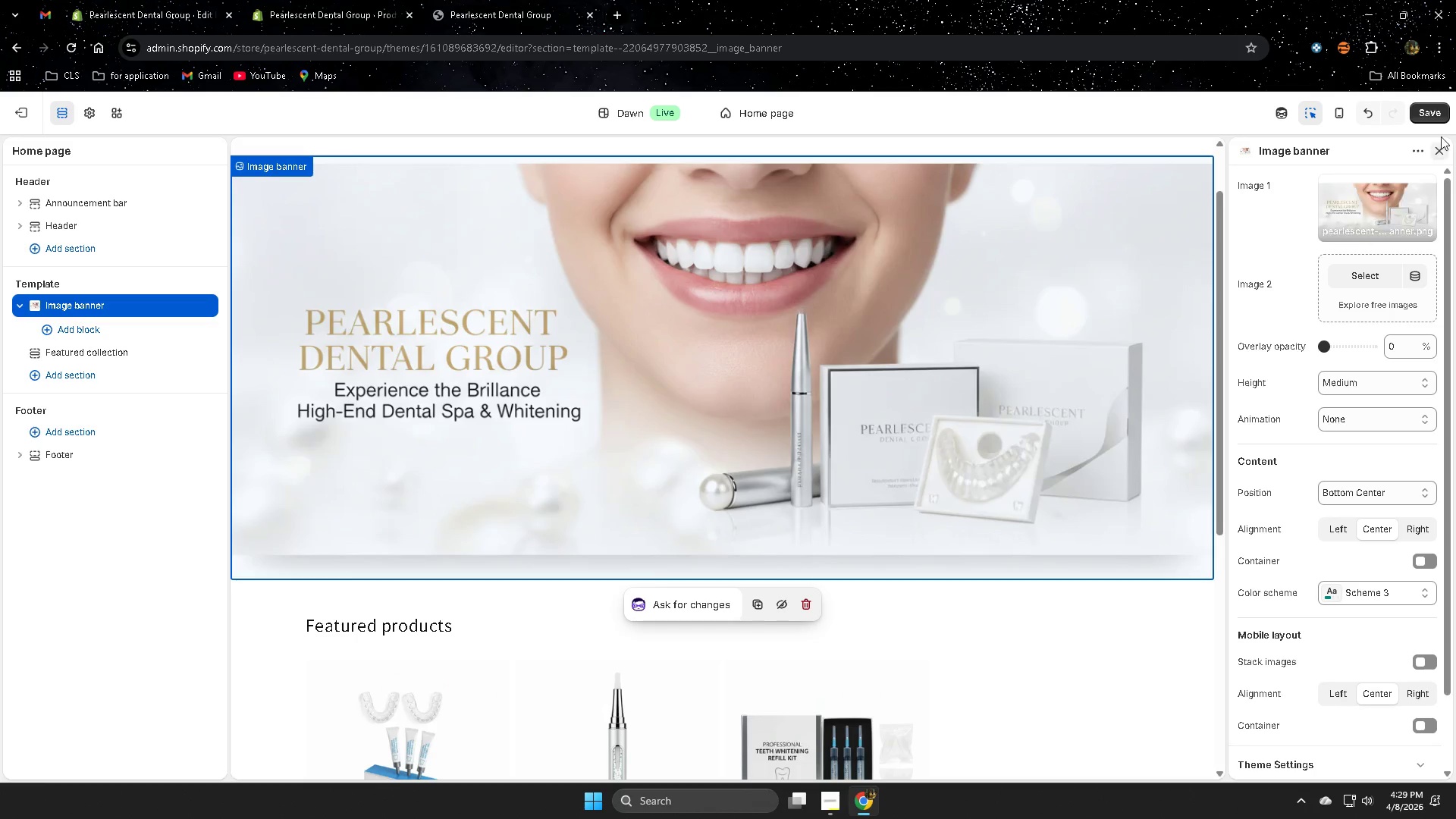 
left_click([1436, 115])
 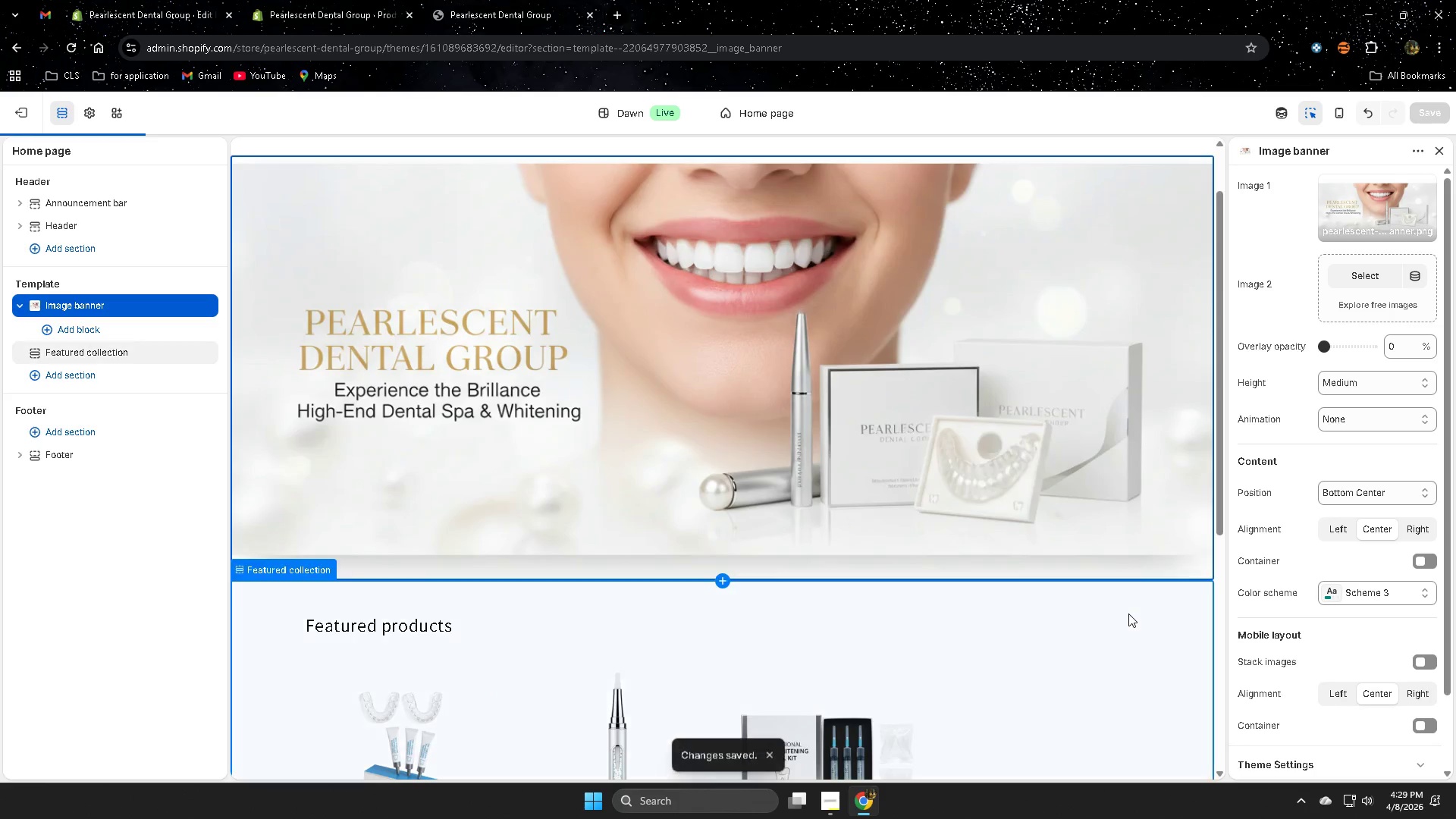 
scroll: coordinate [1131, 585], scroll_direction: down, amount: 2.0
 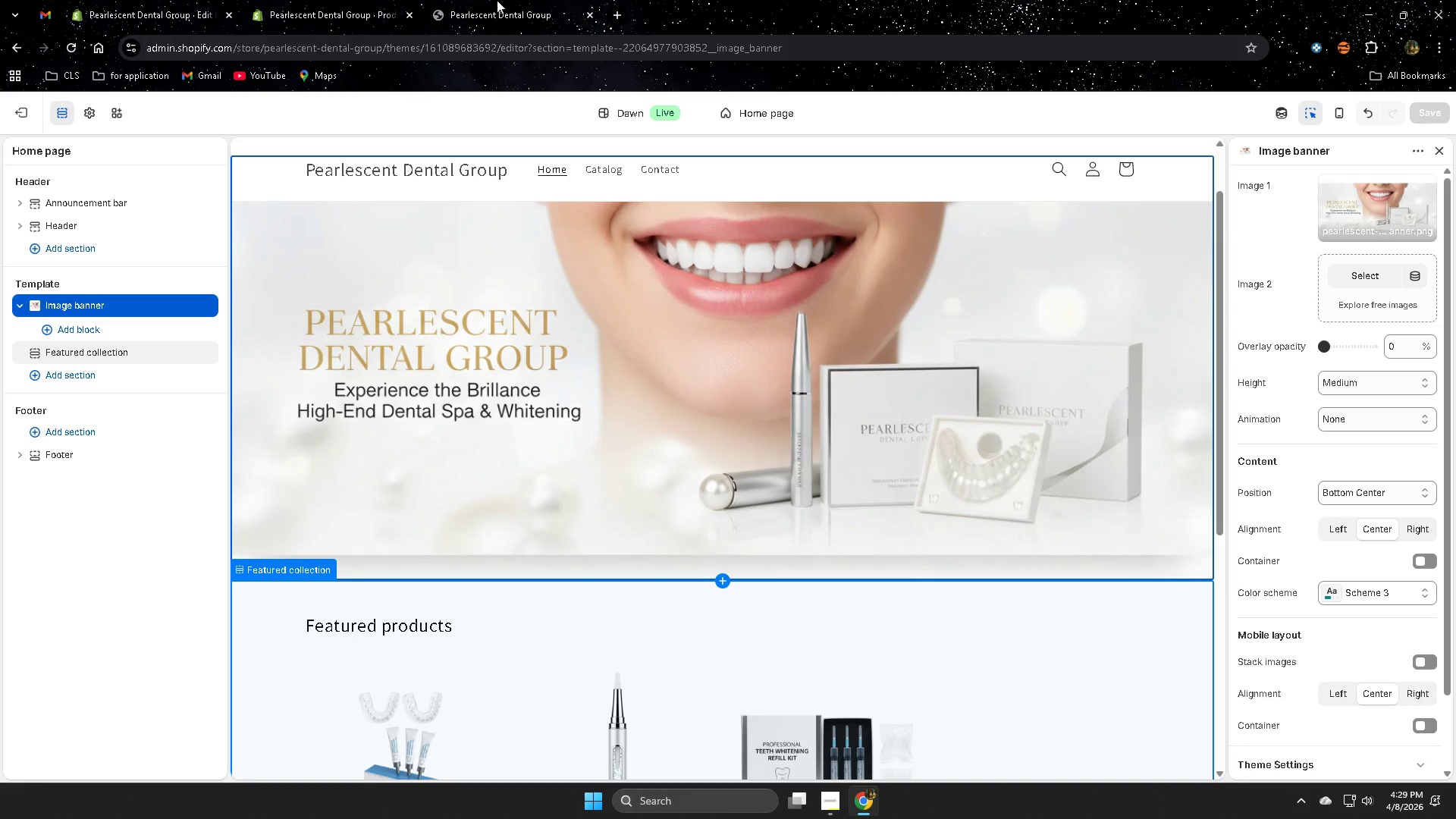 
left_click([73, 43])
 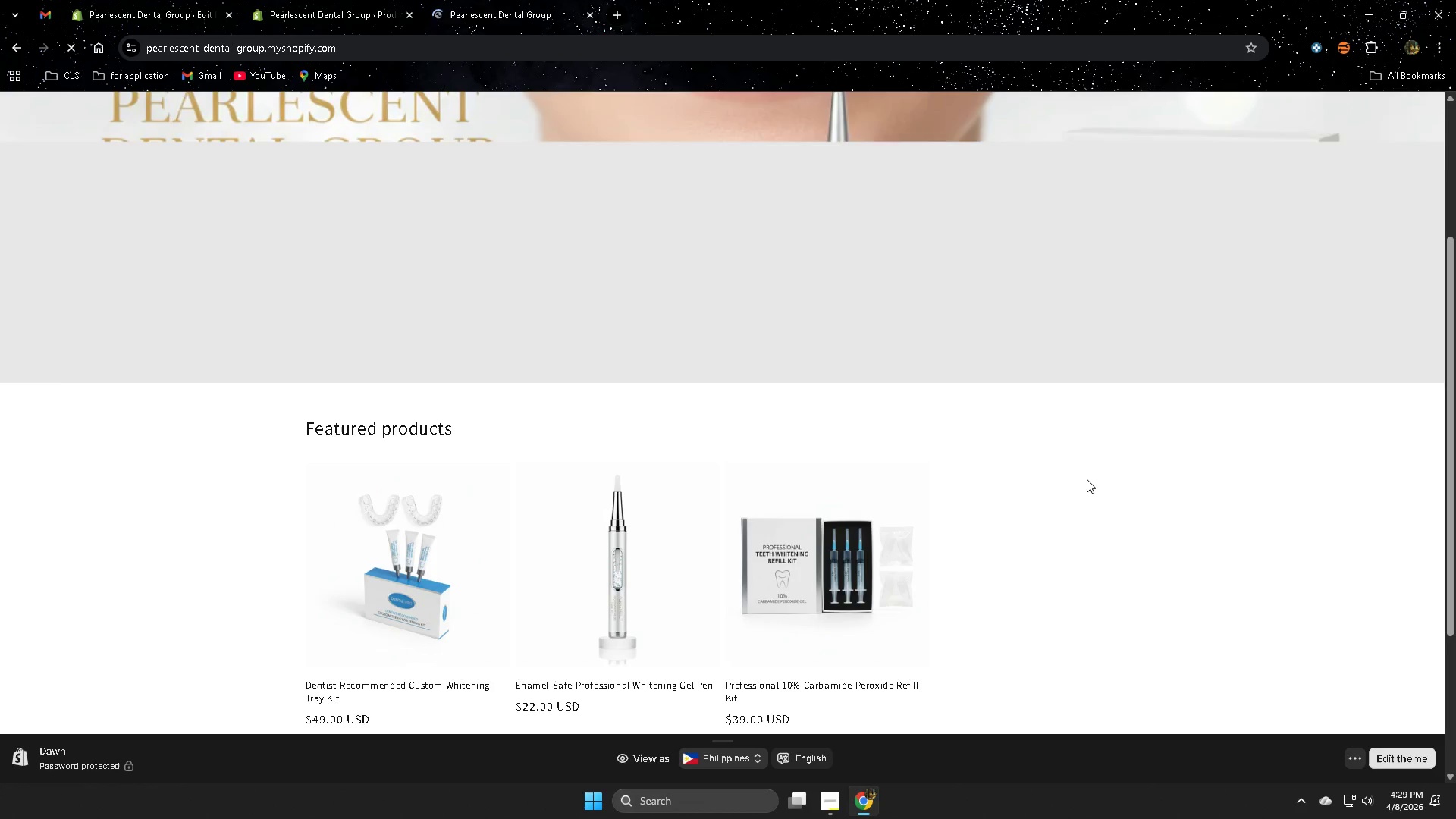 
scroll: coordinate [1087, 478], scroll_direction: up, amount: 4.0
 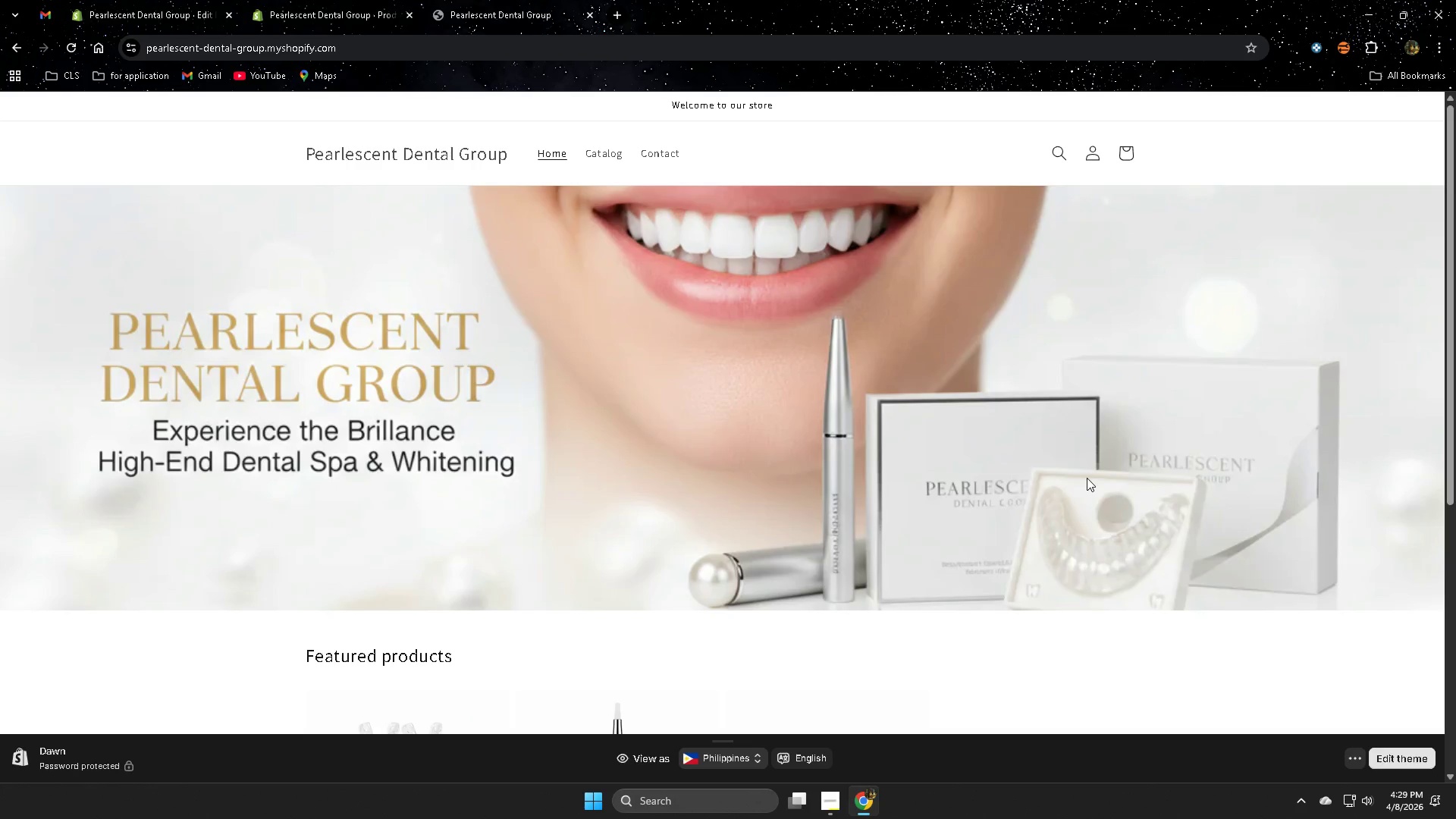 
scroll: coordinate [1087, 475], scroll_direction: down, amount: 3.0
 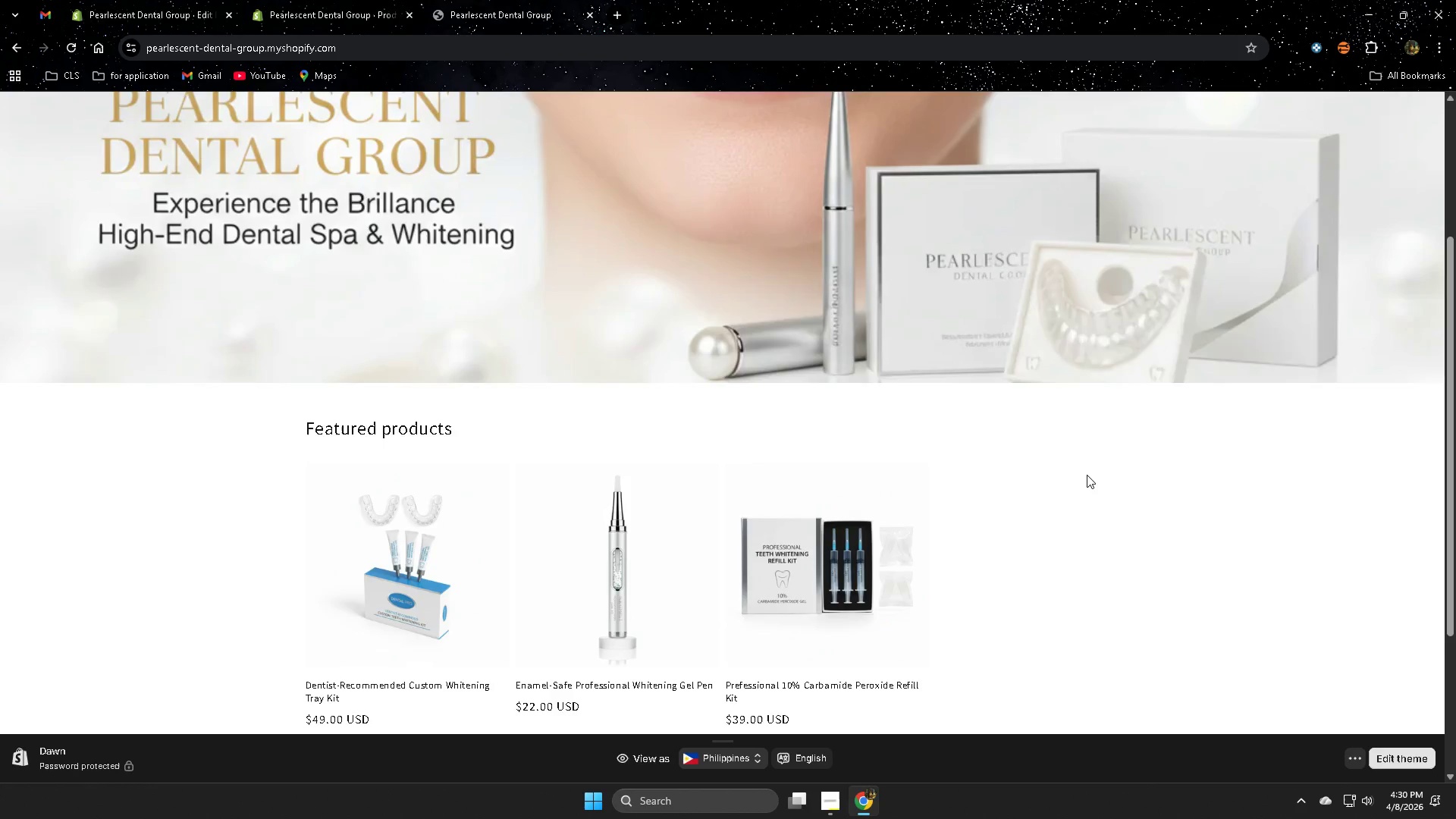 
scroll: coordinate [1087, 474], scroll_direction: up, amount: 4.0
 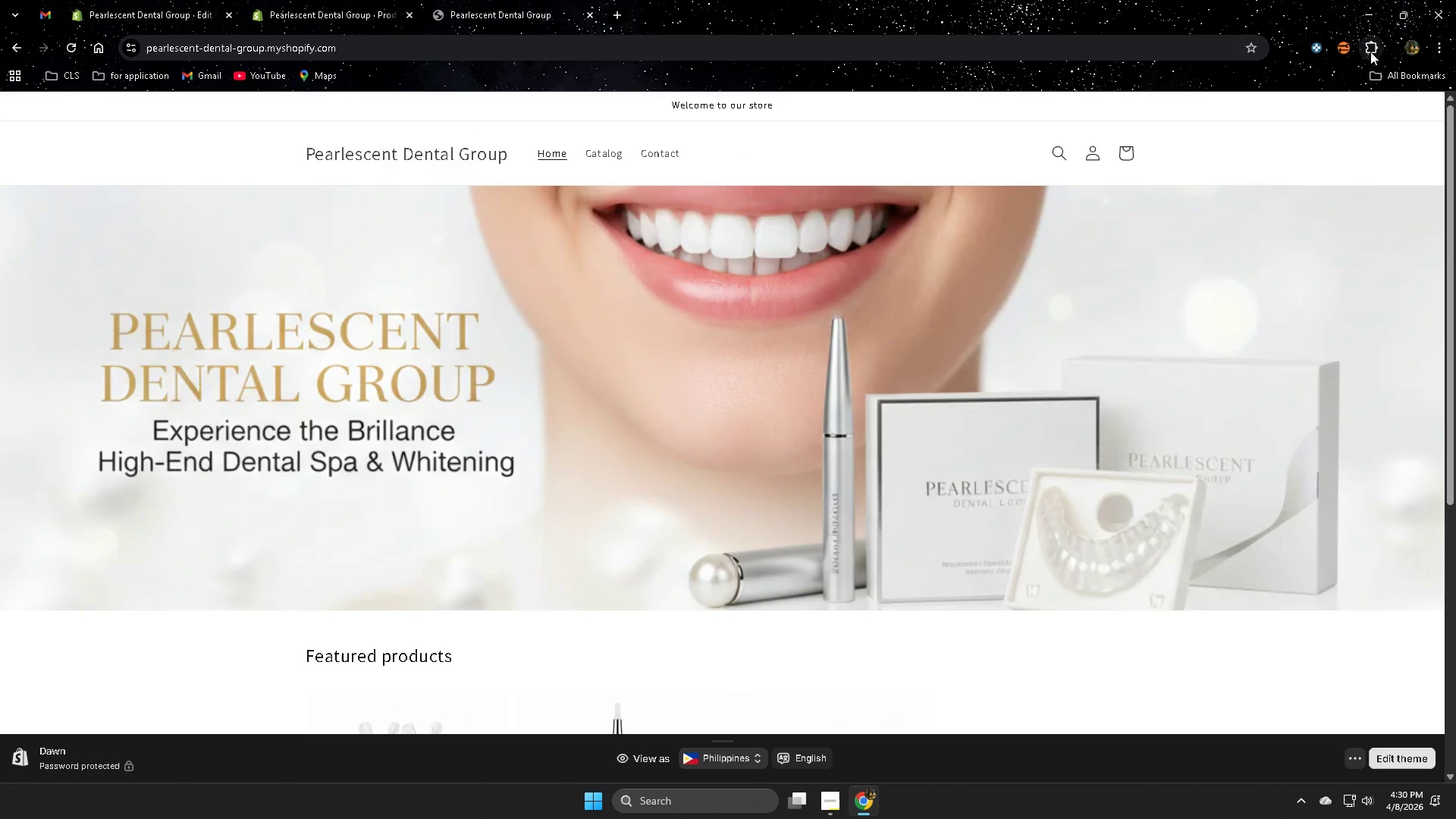 
left_click([1404, 10])
 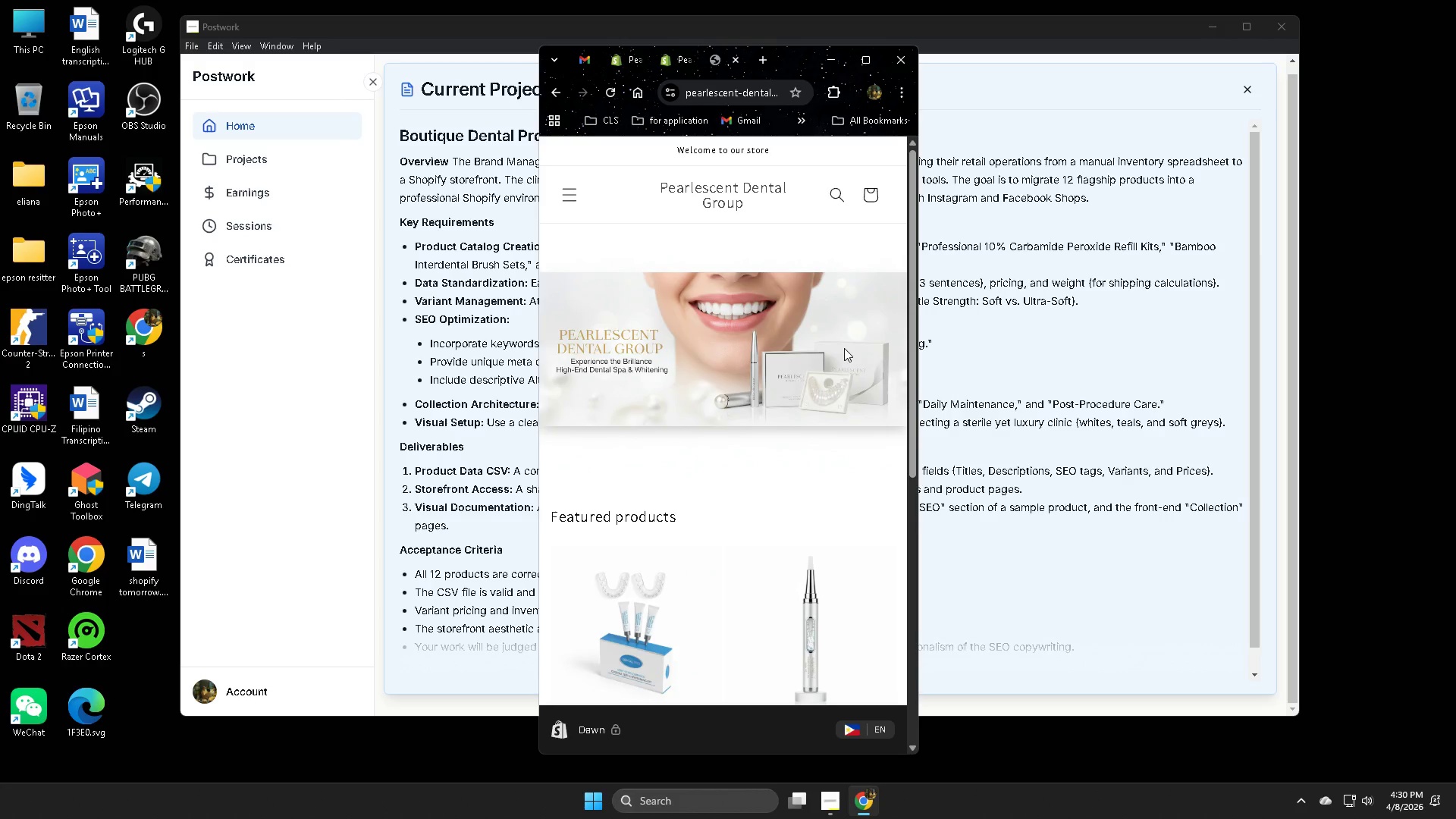 
scroll: coordinate [843, 348], scroll_direction: down, amount: 2.0
 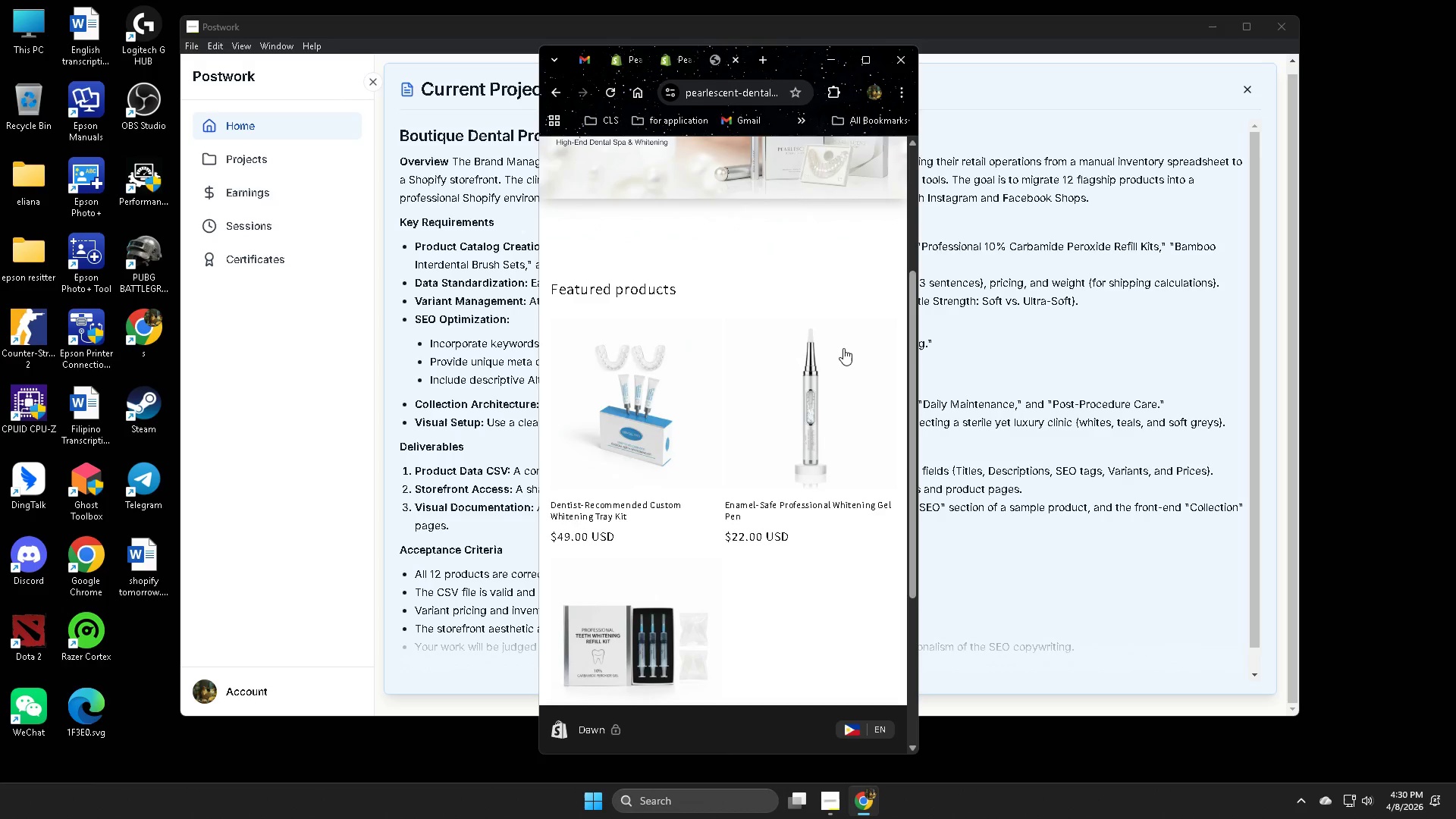 
scroll: coordinate [843, 348], scroll_direction: up, amount: 2.0
 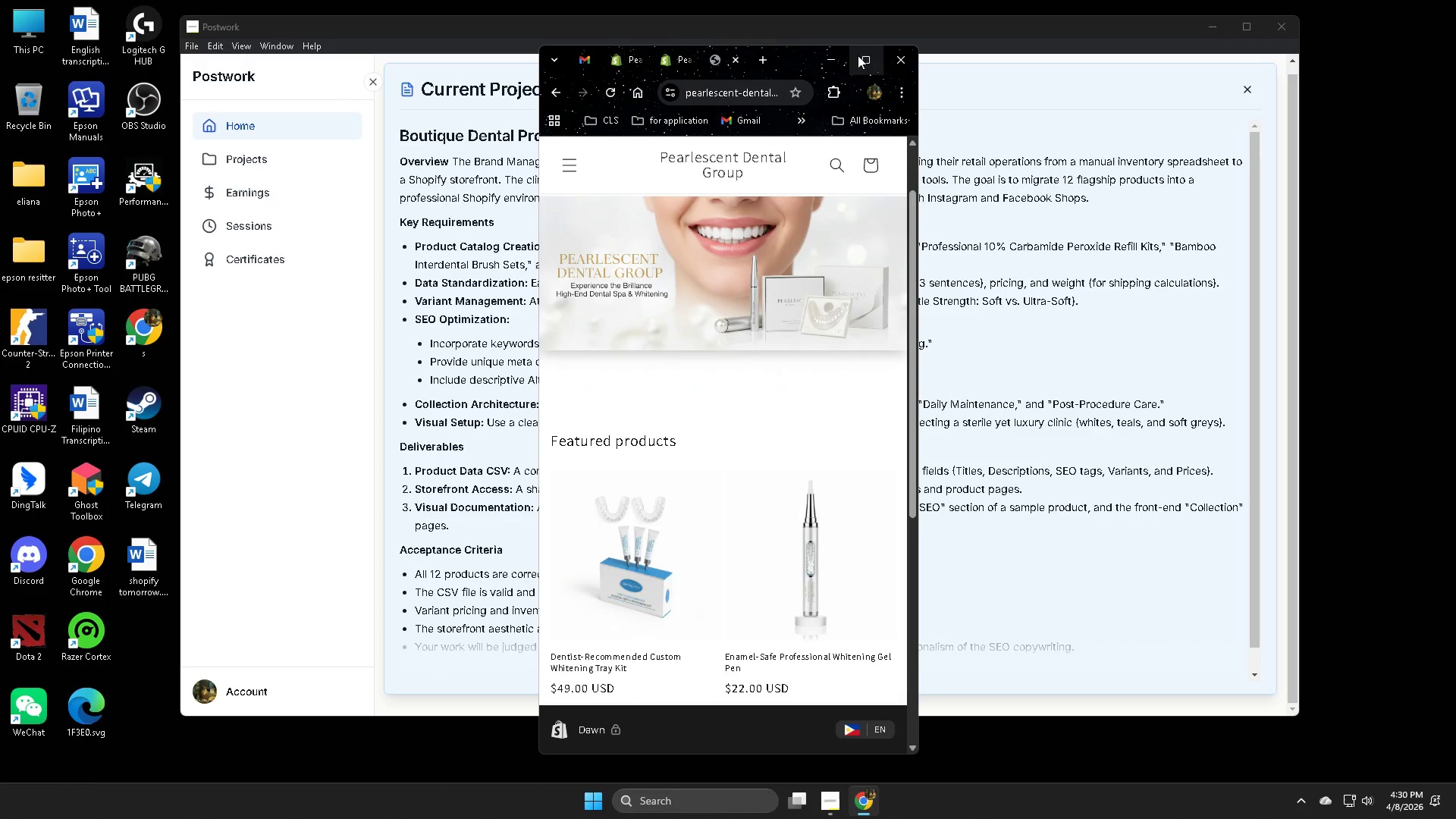 
left_click([868, 55])
 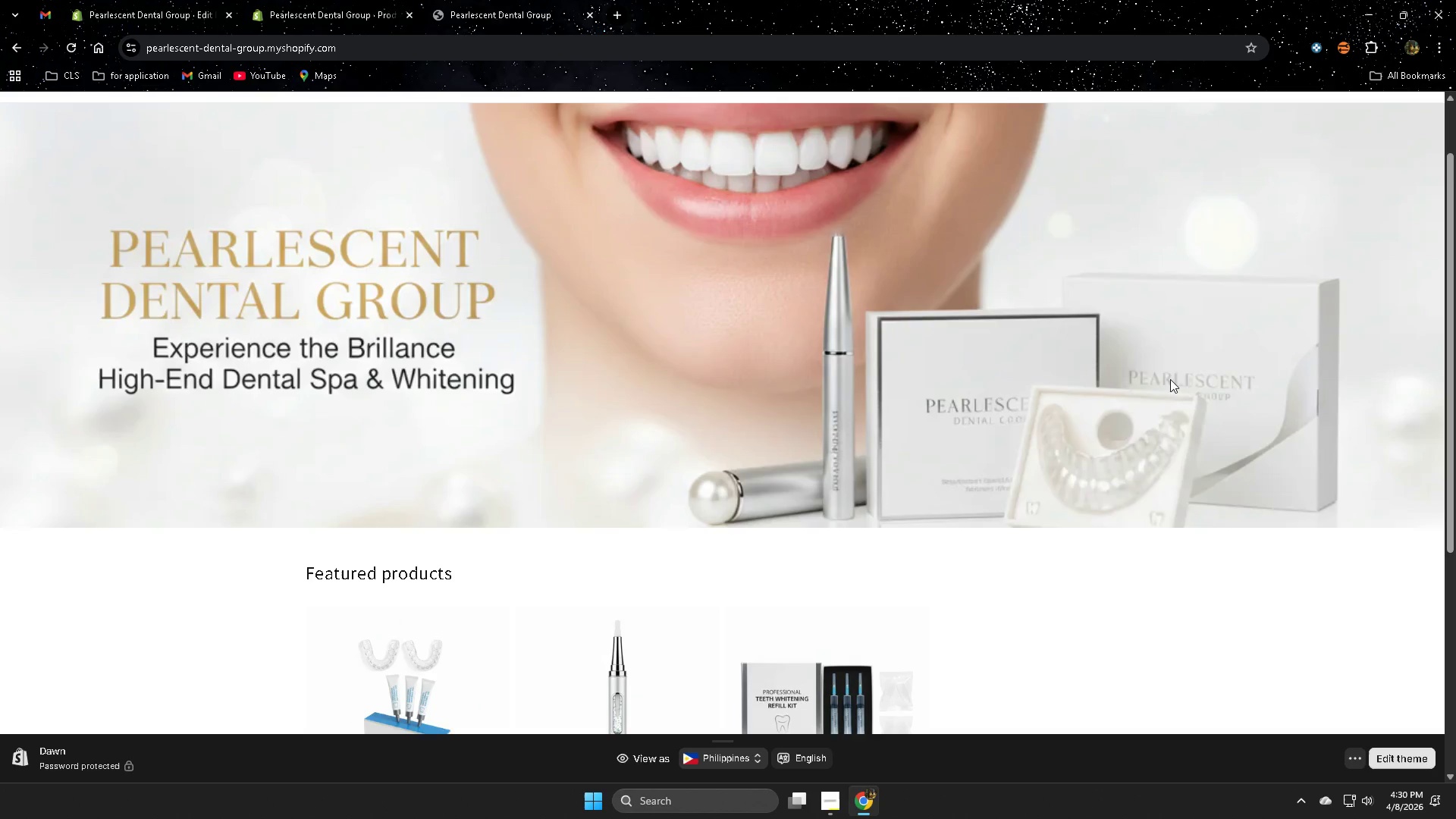 
scroll: coordinate [1218, 430], scroll_direction: up, amount: 3.0
 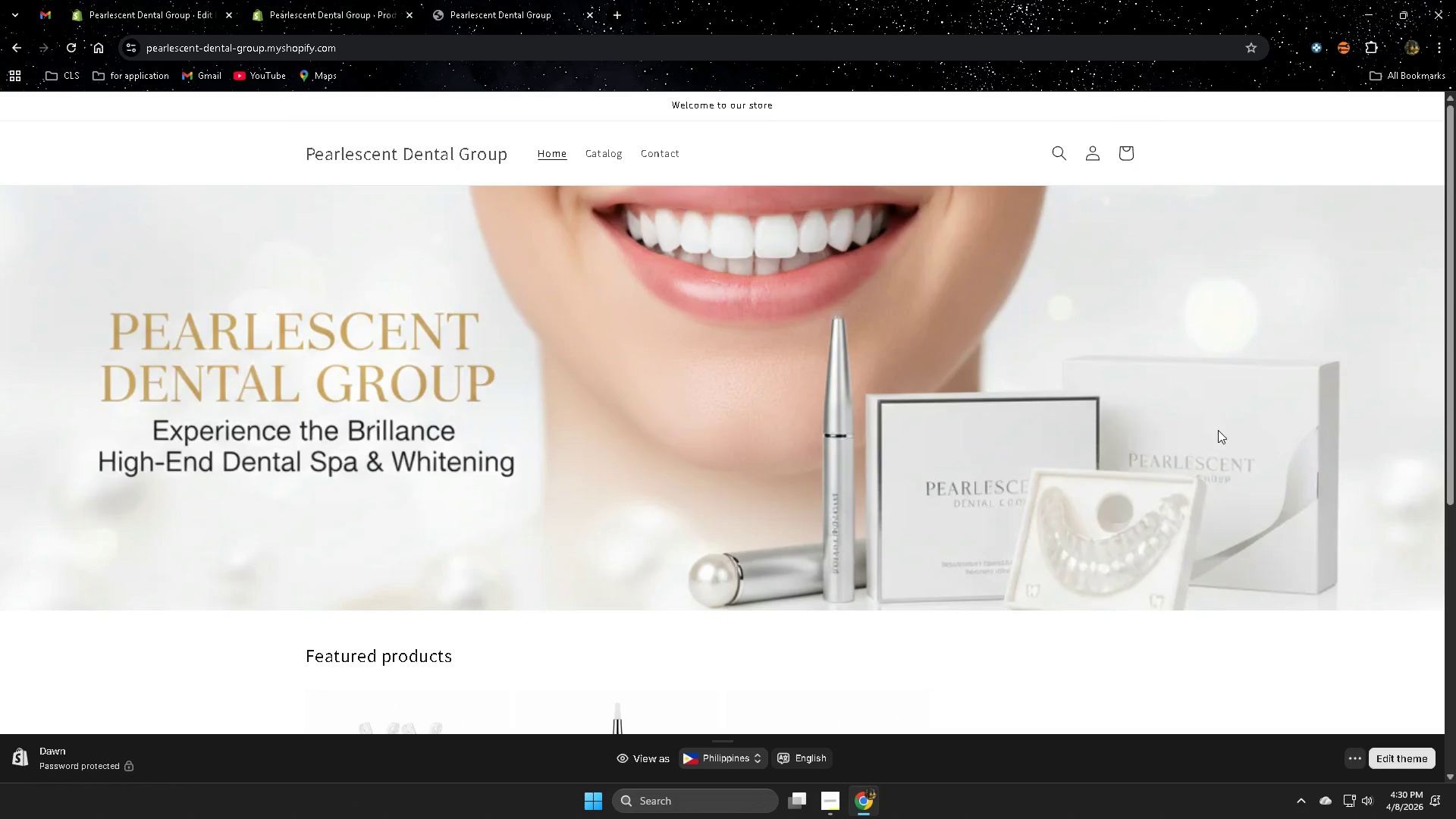 
scroll: coordinate [1218, 430], scroll_direction: down, amount: 1.0
 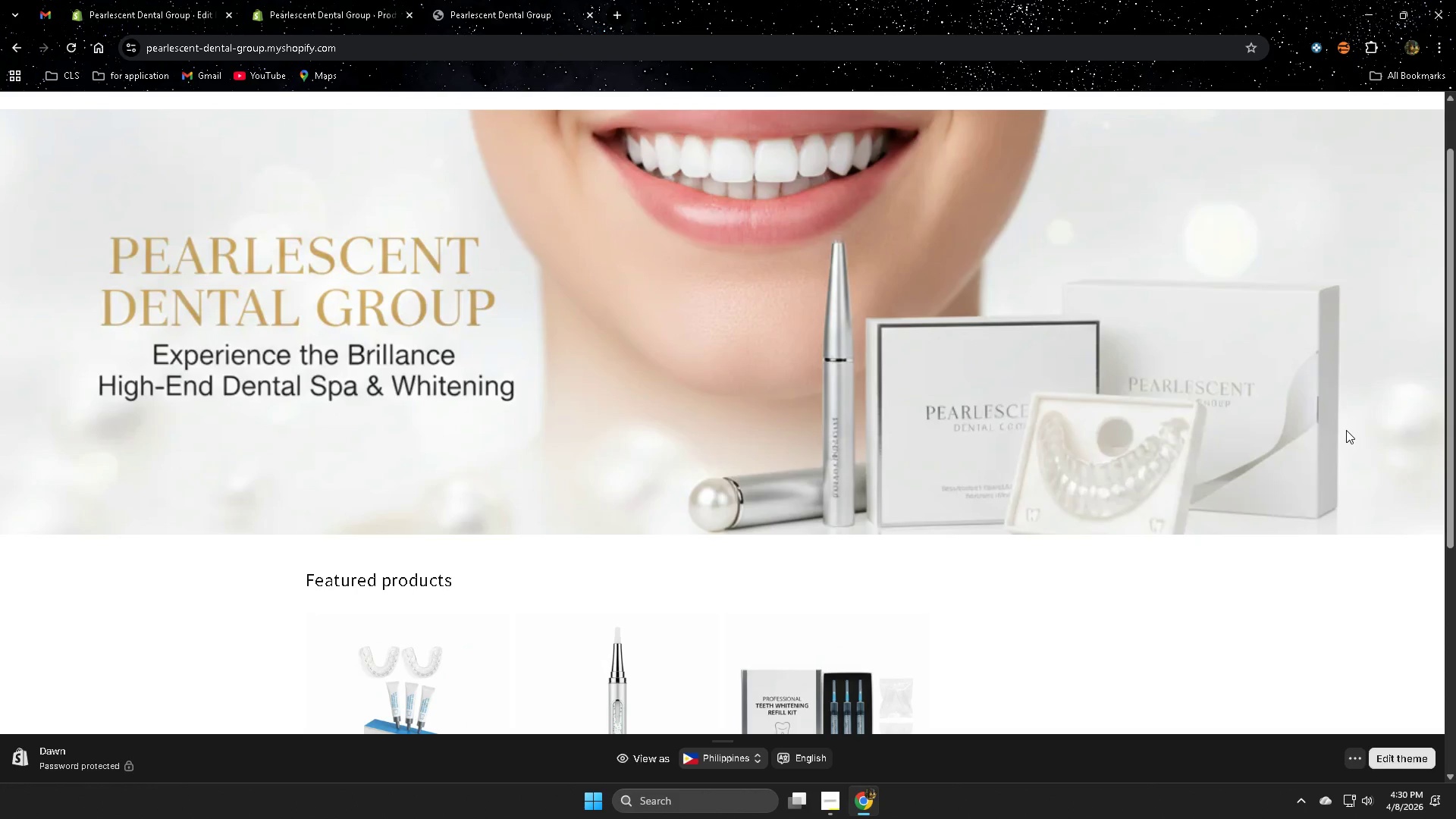 
scroll: coordinate [1104, 378], scroll_direction: up, amount: 3.0
 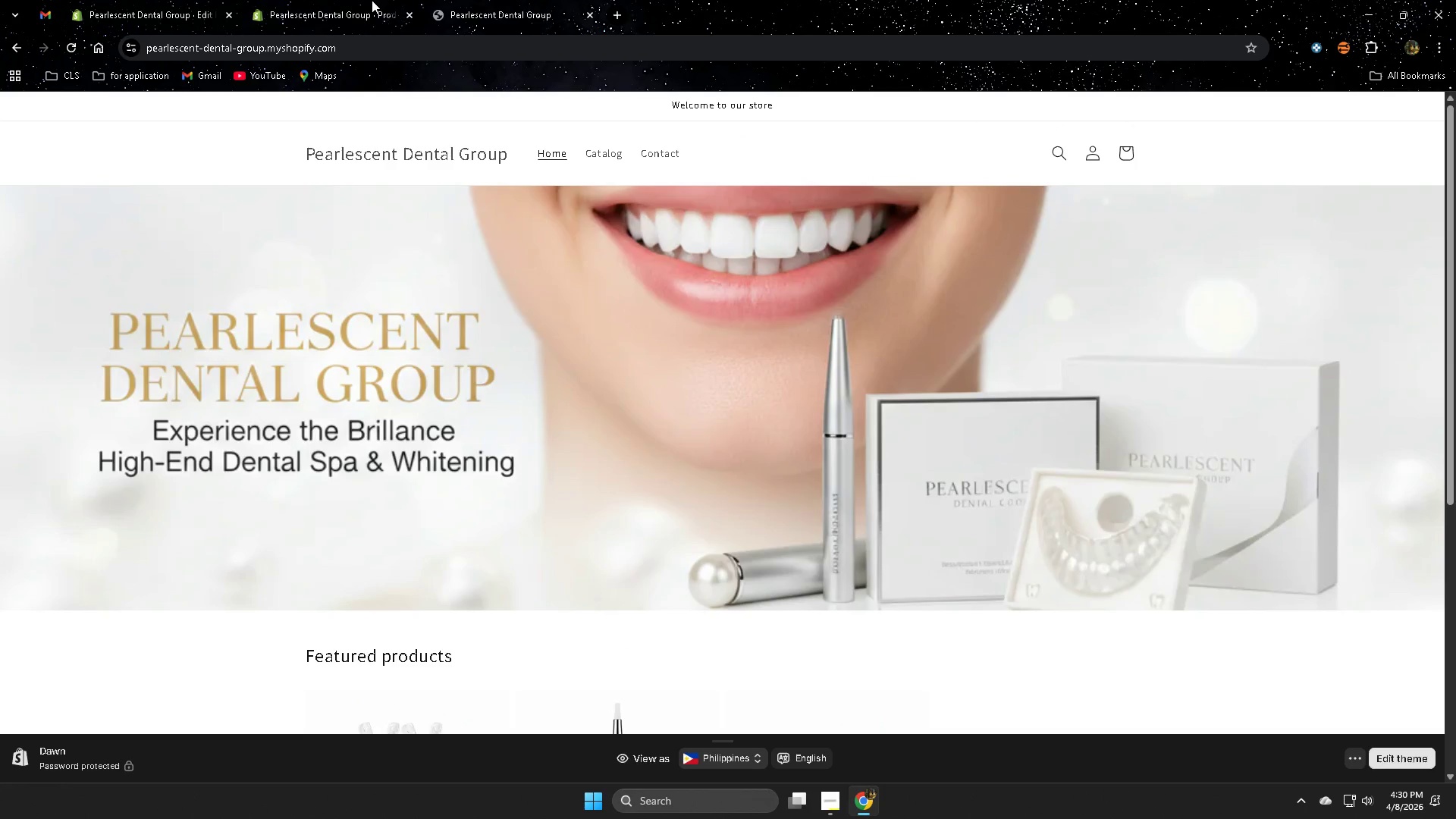 
left_click([312, 0])
 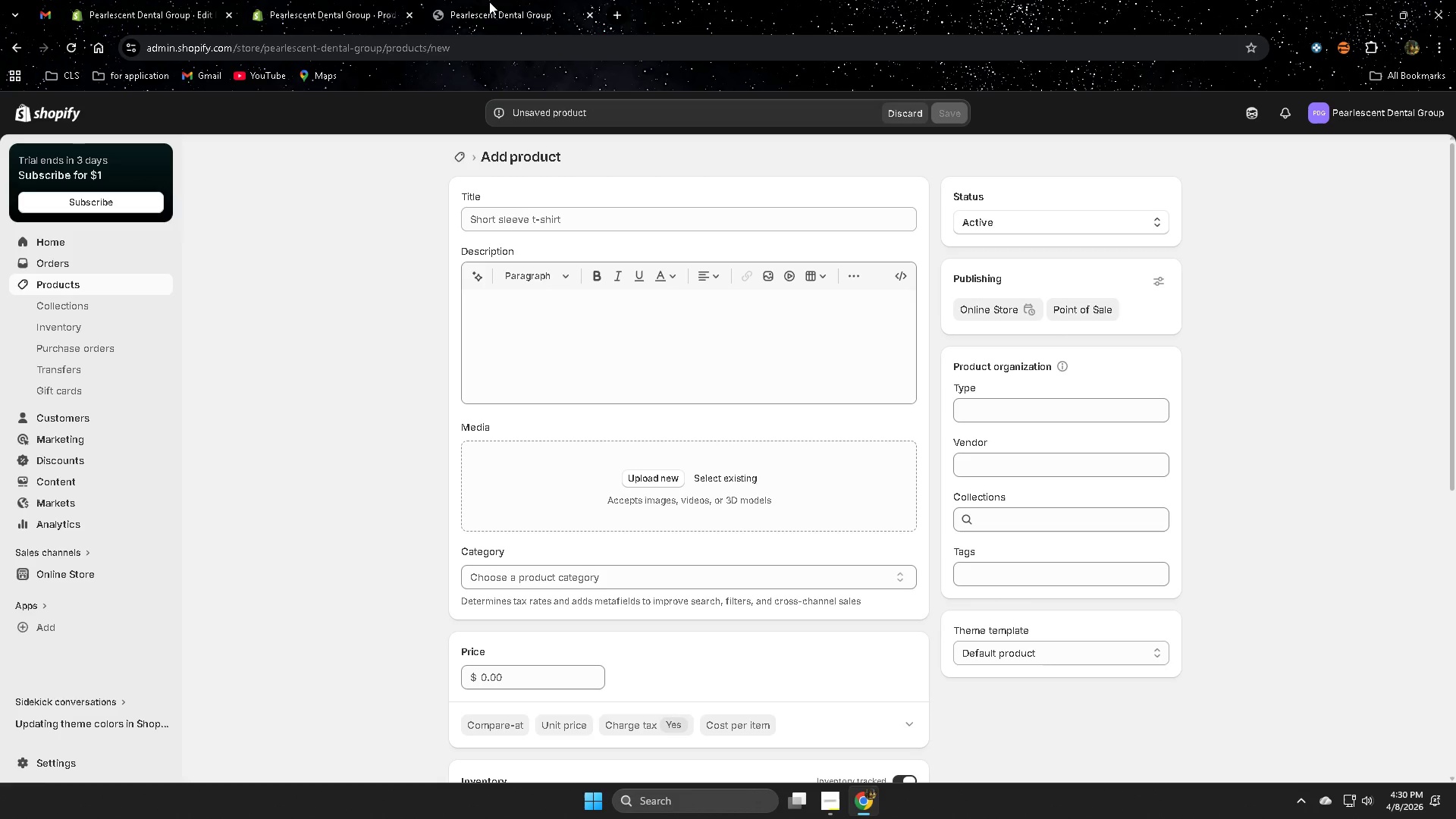 
left_click([153, 0])
 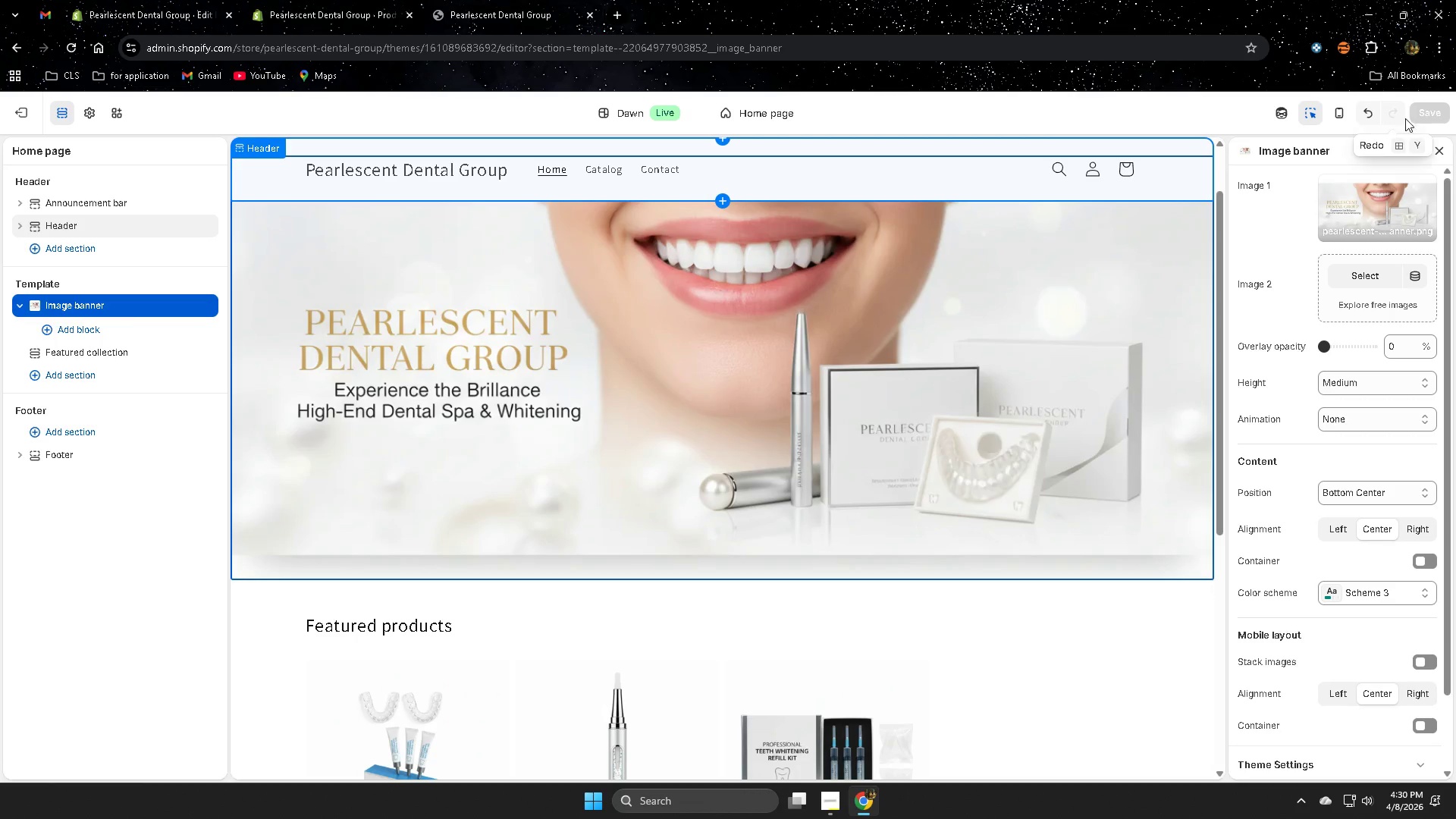 
left_click([1285, 118])
 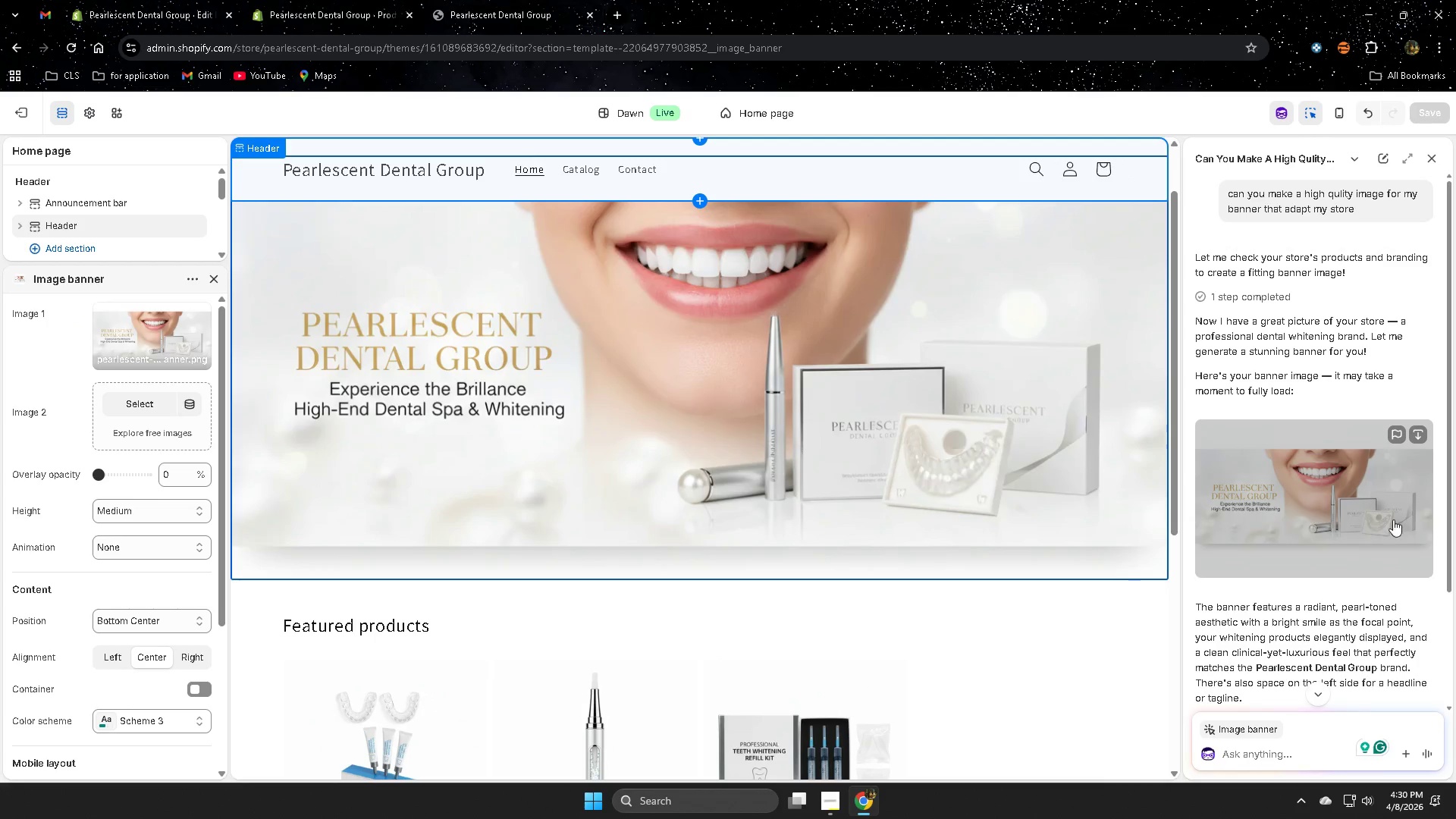 
scroll: coordinate [1363, 520], scroll_direction: down, amount: 4.0
 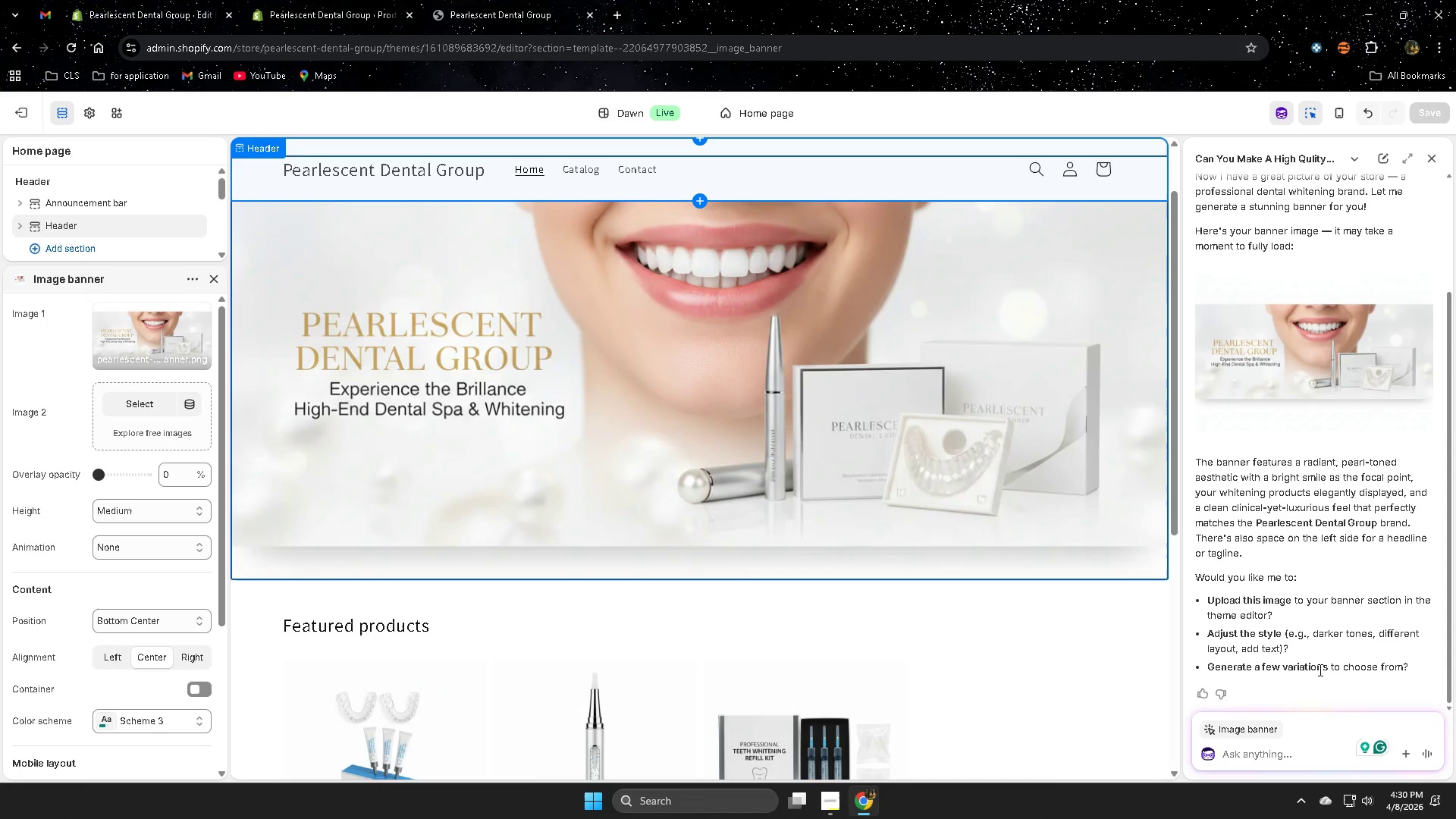 
wait(6.71)
 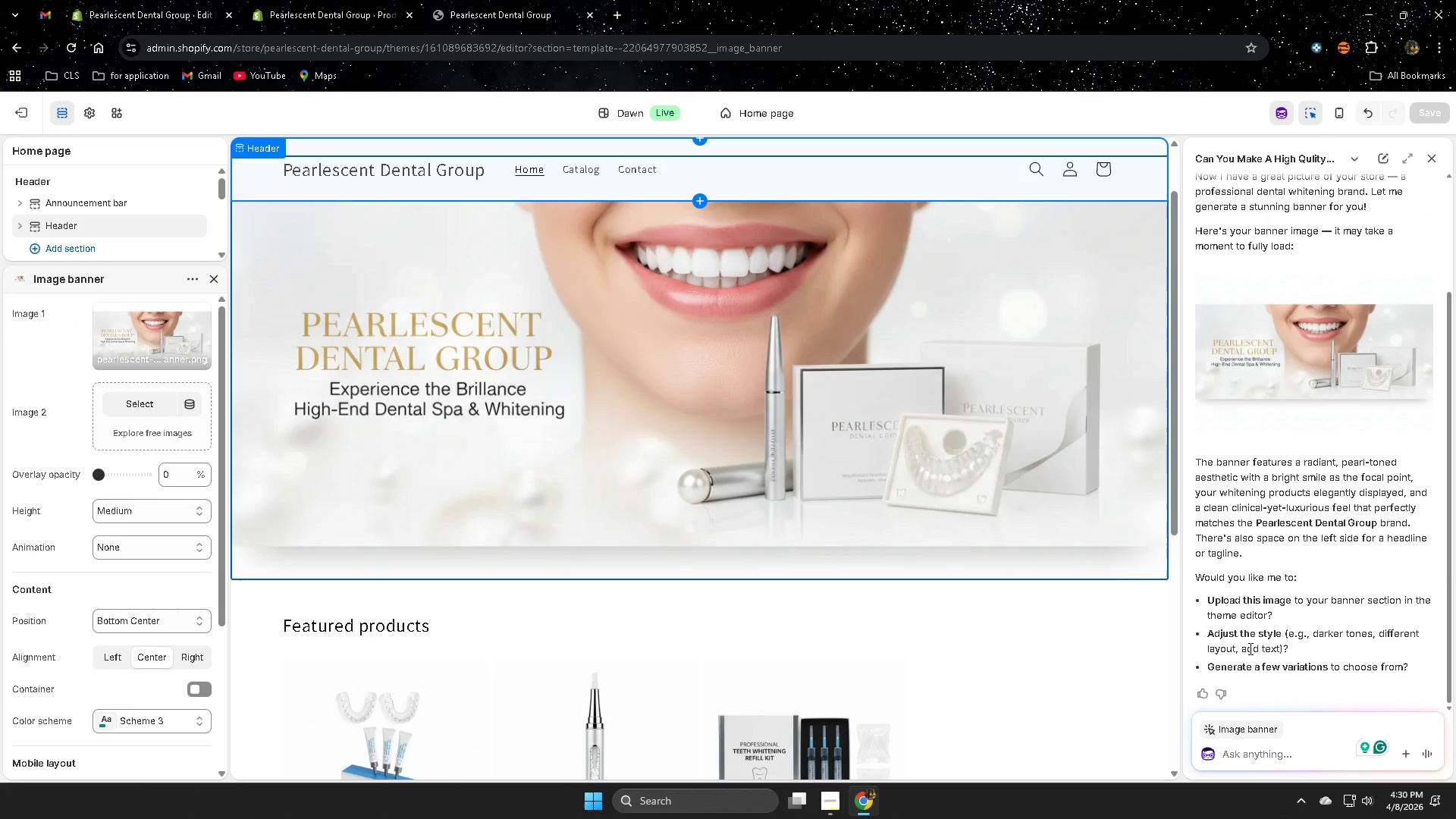 
type(make other one)
 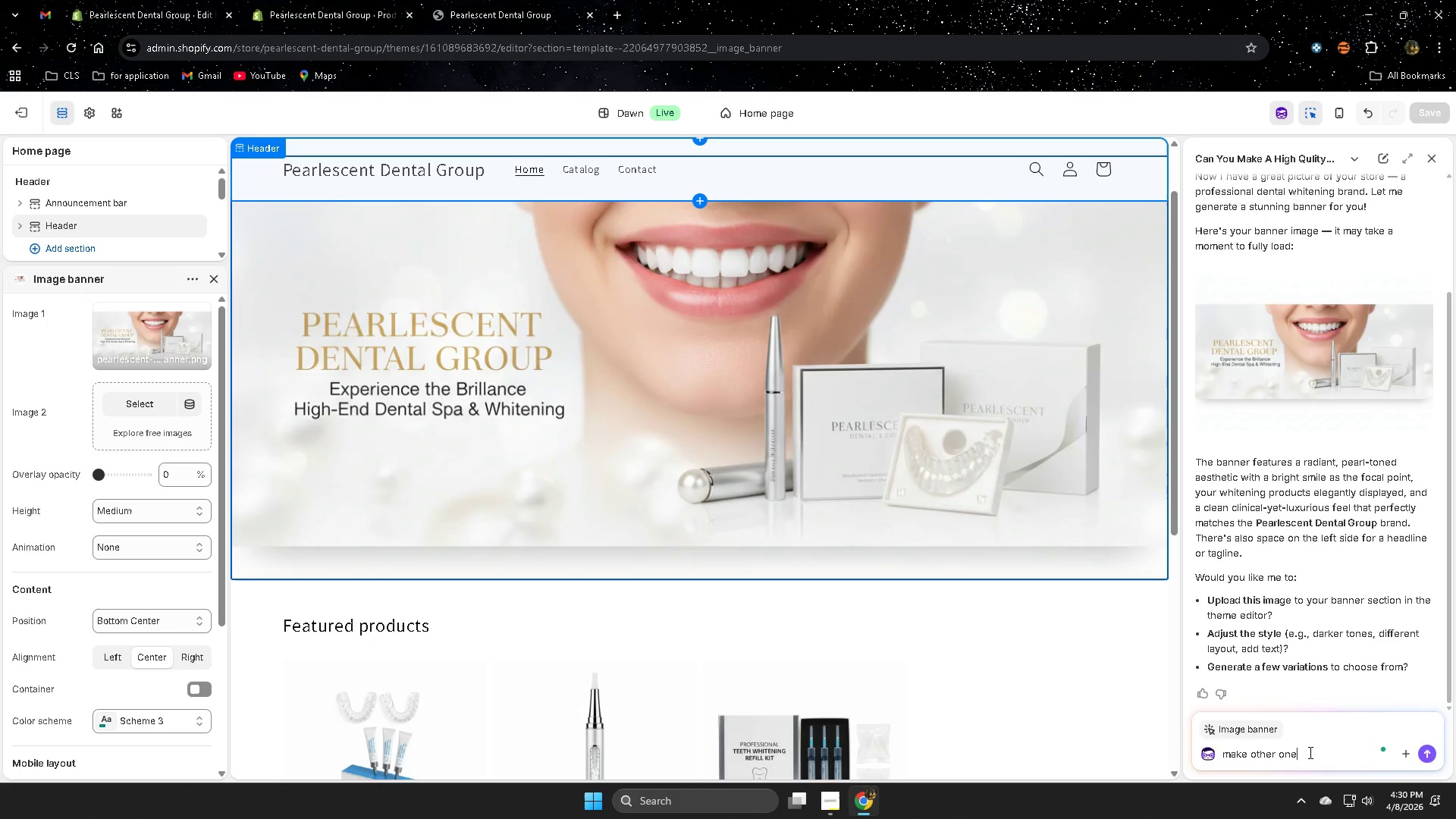 
key(Enter)
 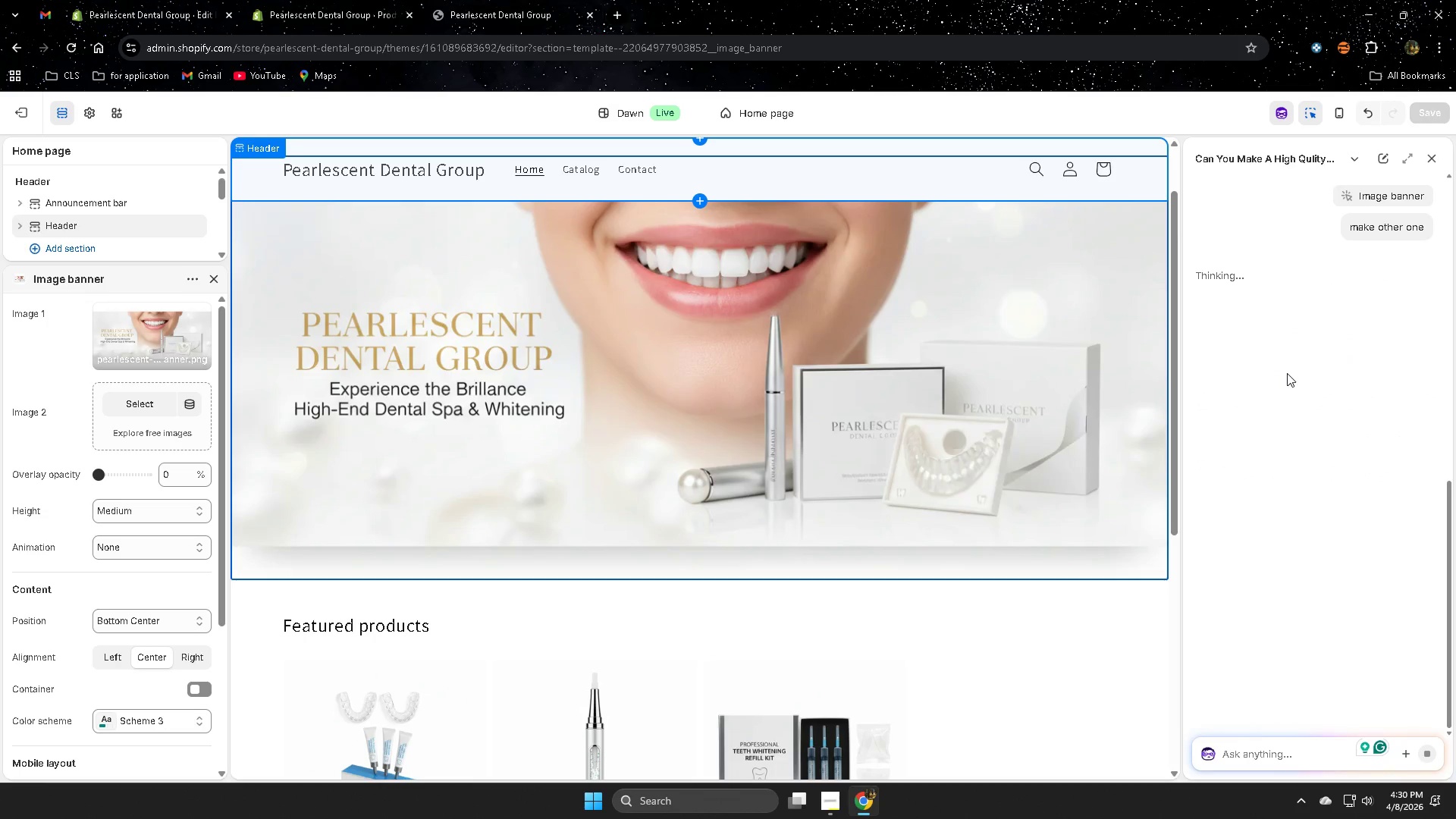 
scroll: coordinate [1003, 388], scroll_direction: none, amount: 0.0
 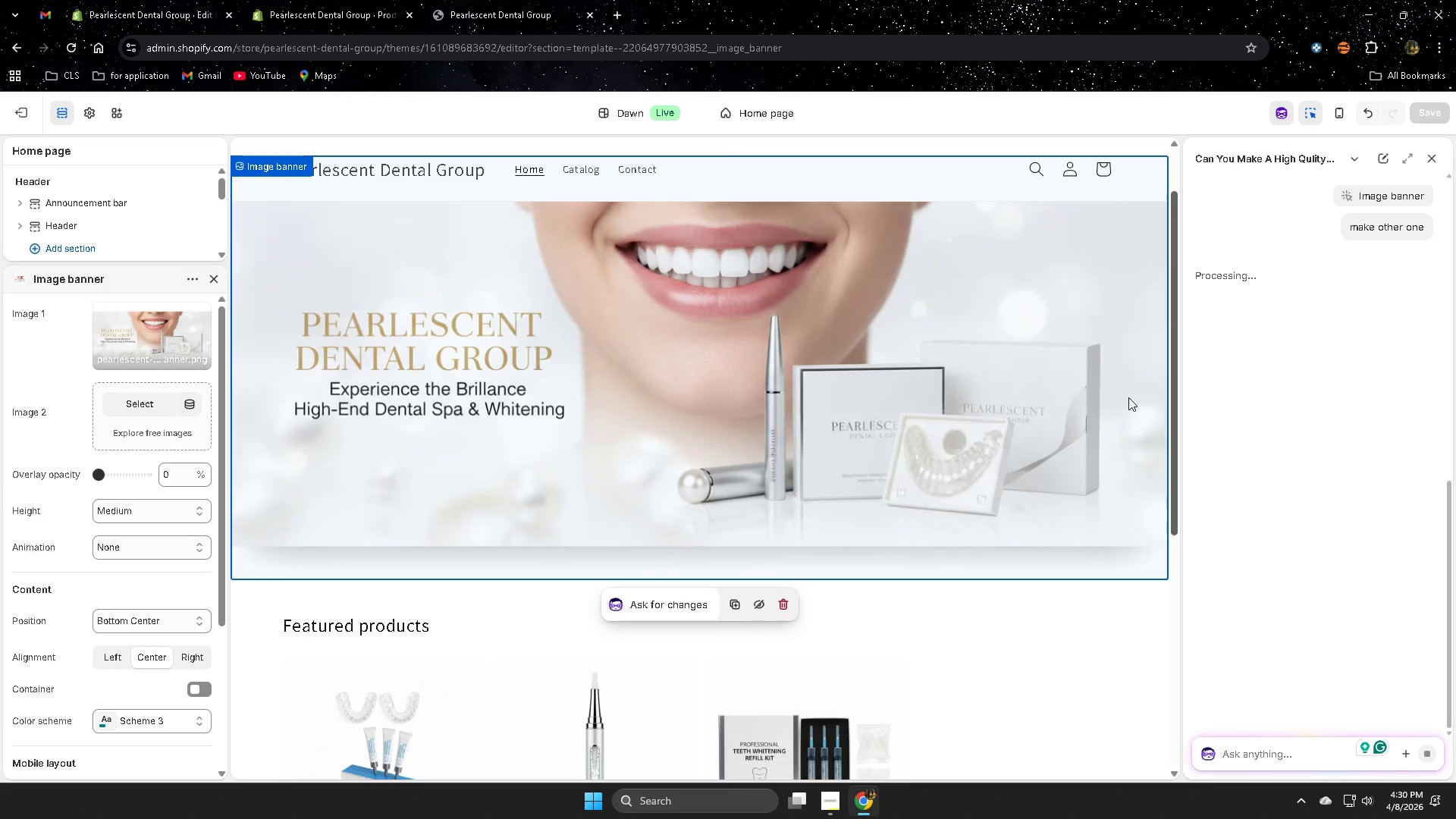 
scroll: coordinate [1057, 409], scroll_direction: down, amount: 2.0
 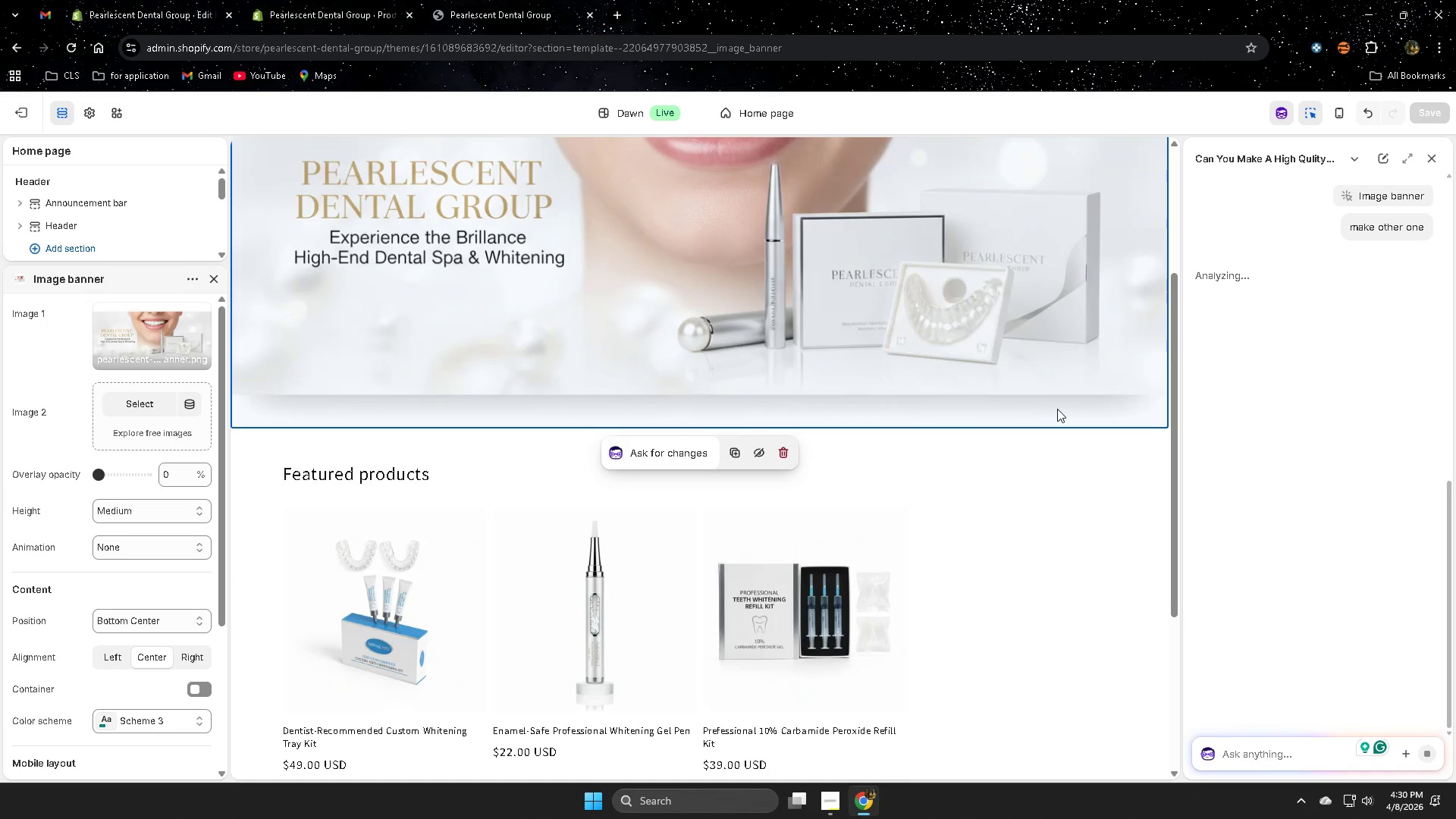 
scroll: coordinate [1053, 409], scroll_direction: up, amount: 2.0
 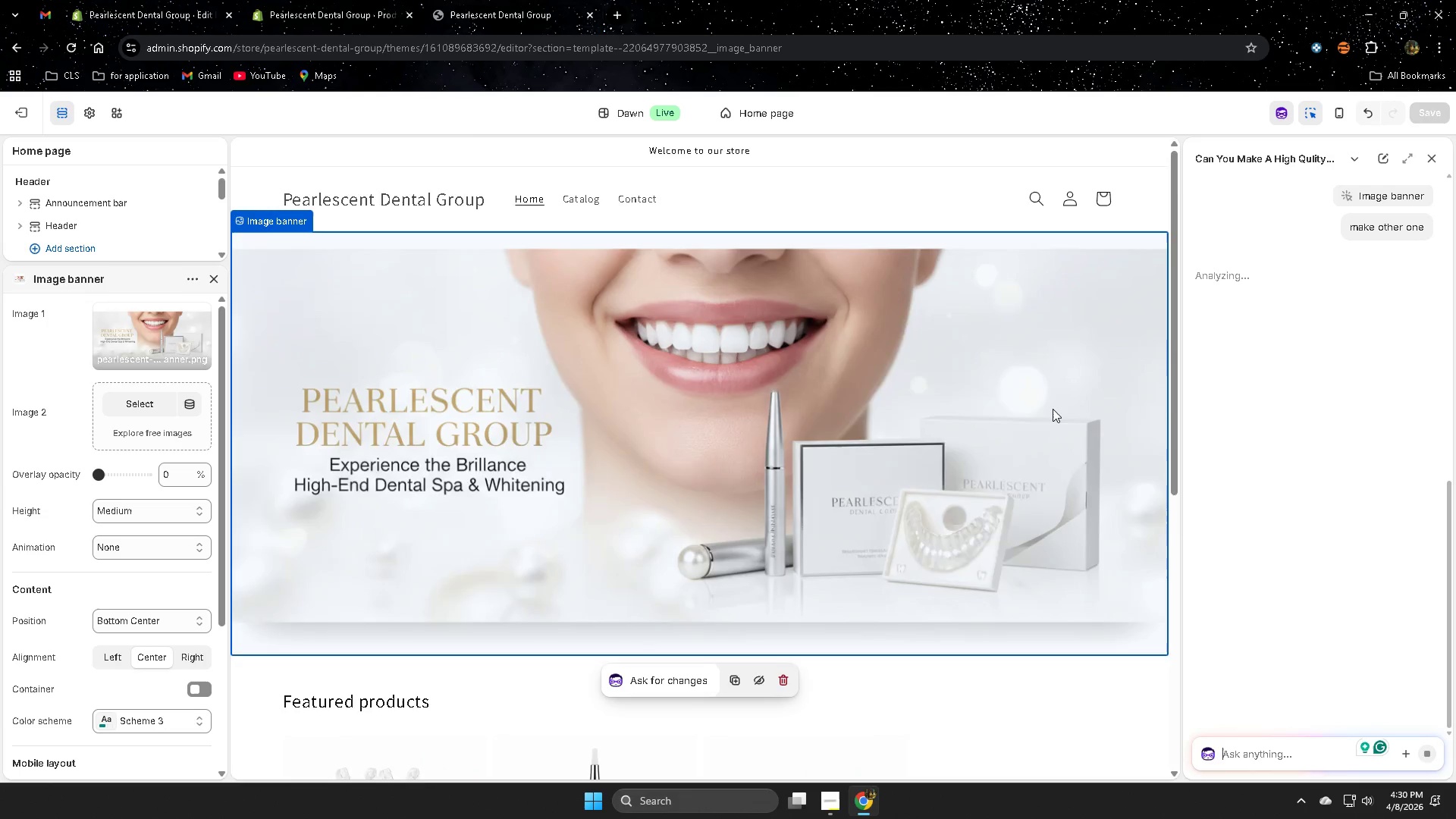 
scroll: coordinate [1080, 467], scroll_direction: down, amount: 10.0
 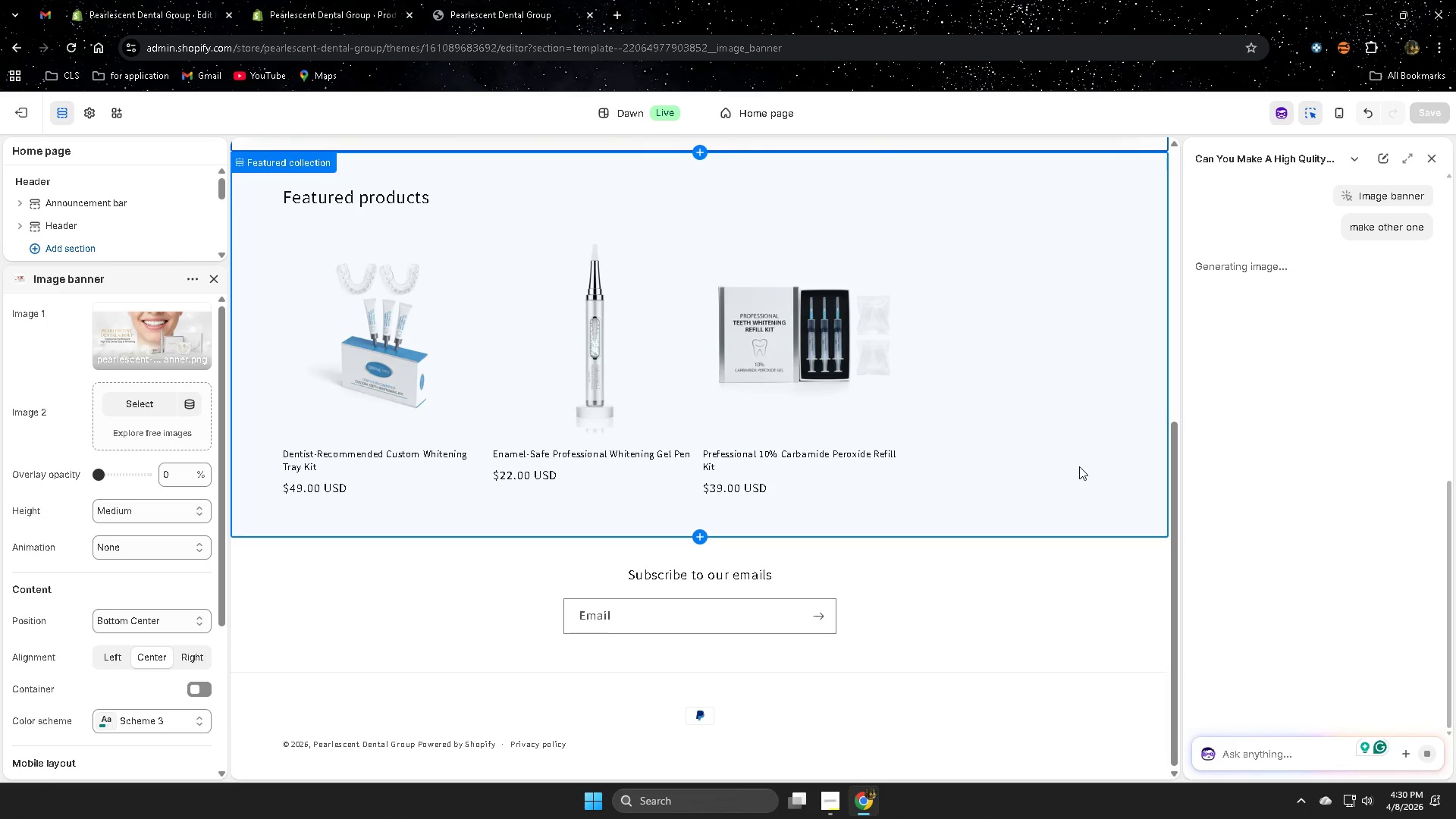 
scroll: coordinate [1077, 466], scroll_direction: up, amount: 4.0
 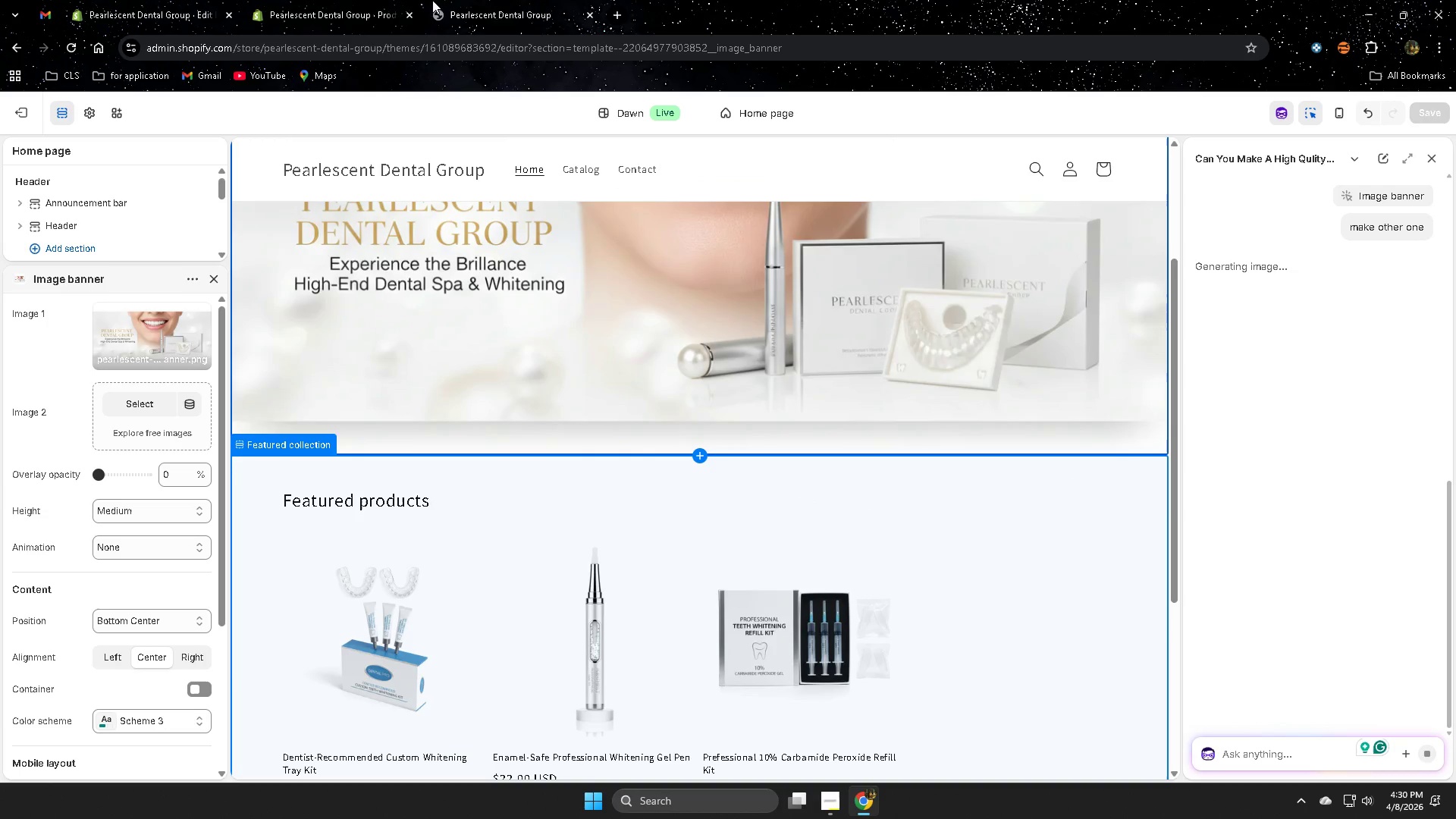 
left_click([583, 10])
 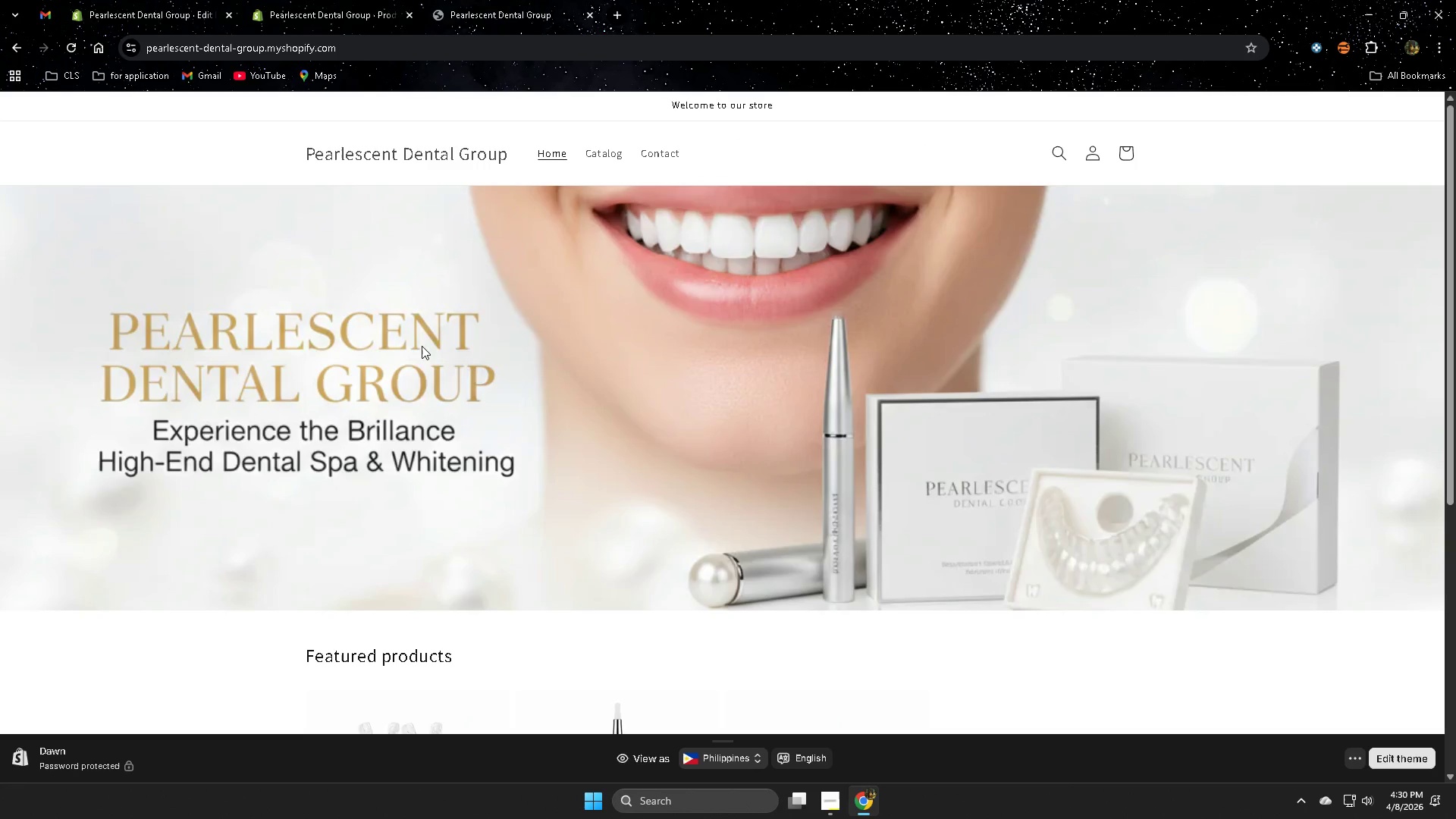 
scroll: coordinate [497, 337], scroll_direction: down, amount: 1.0
 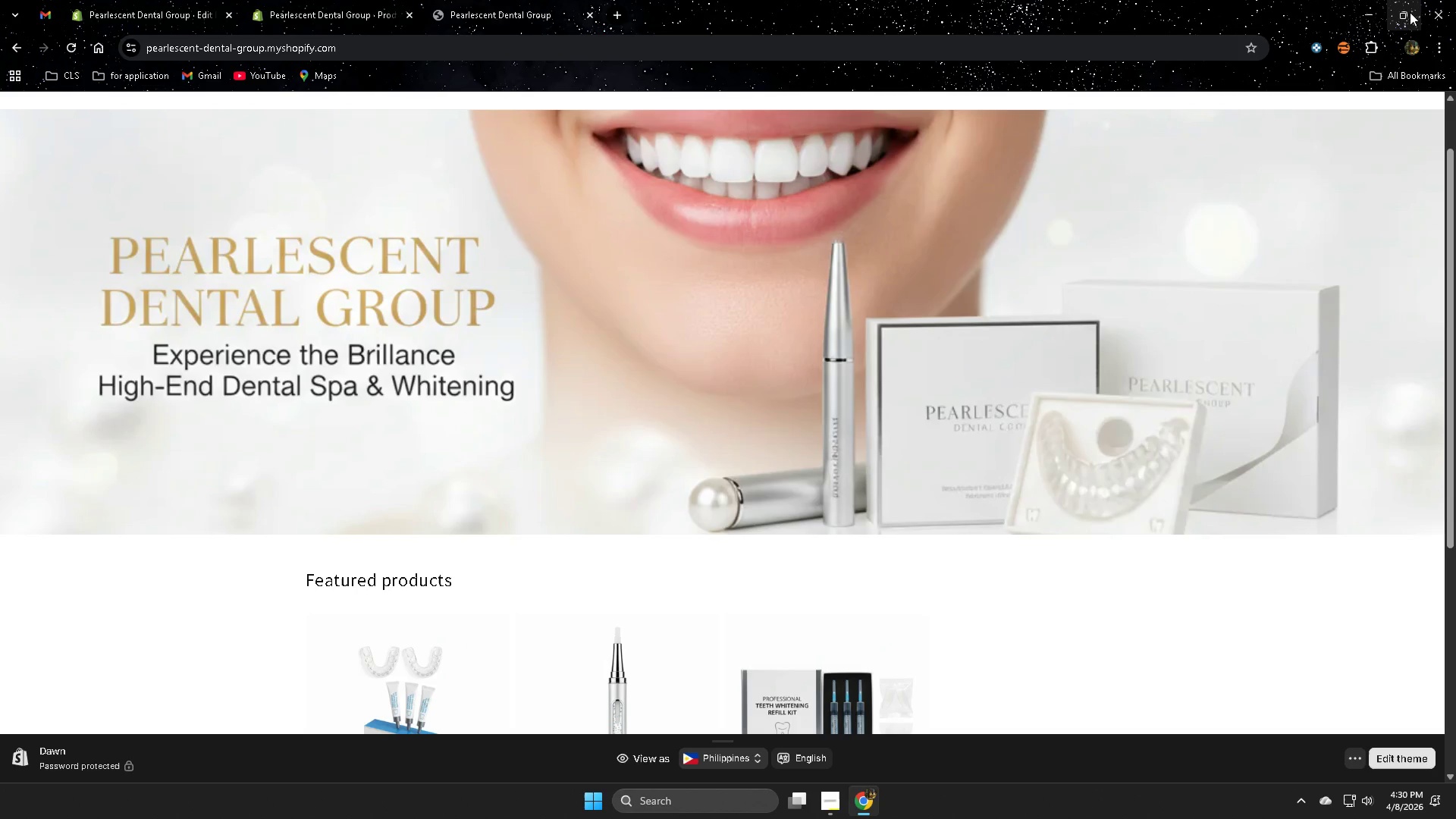 
scroll: coordinate [1190, 297], scroll_direction: up, amount: 4.0
 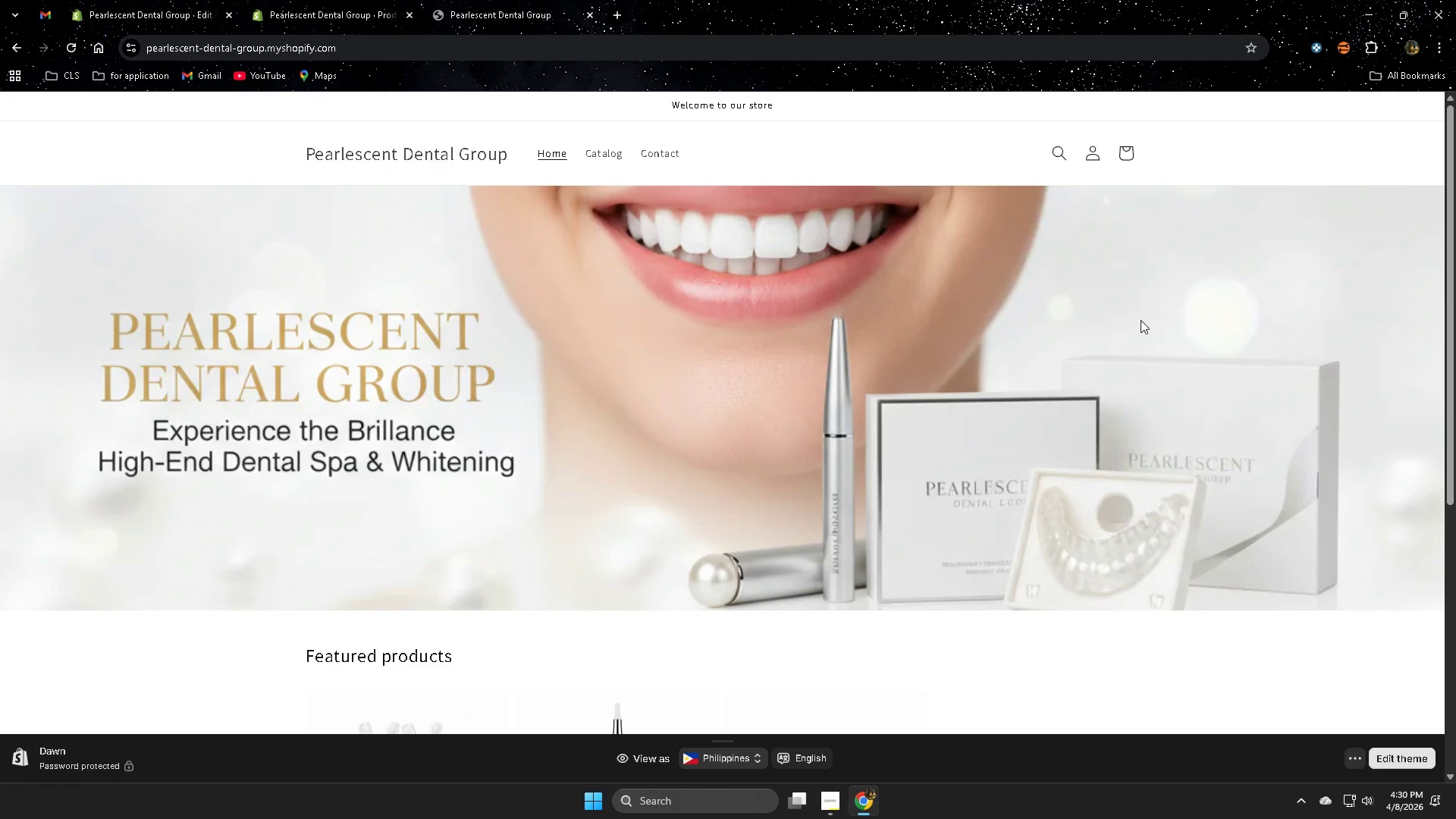 
wait(5.42)
 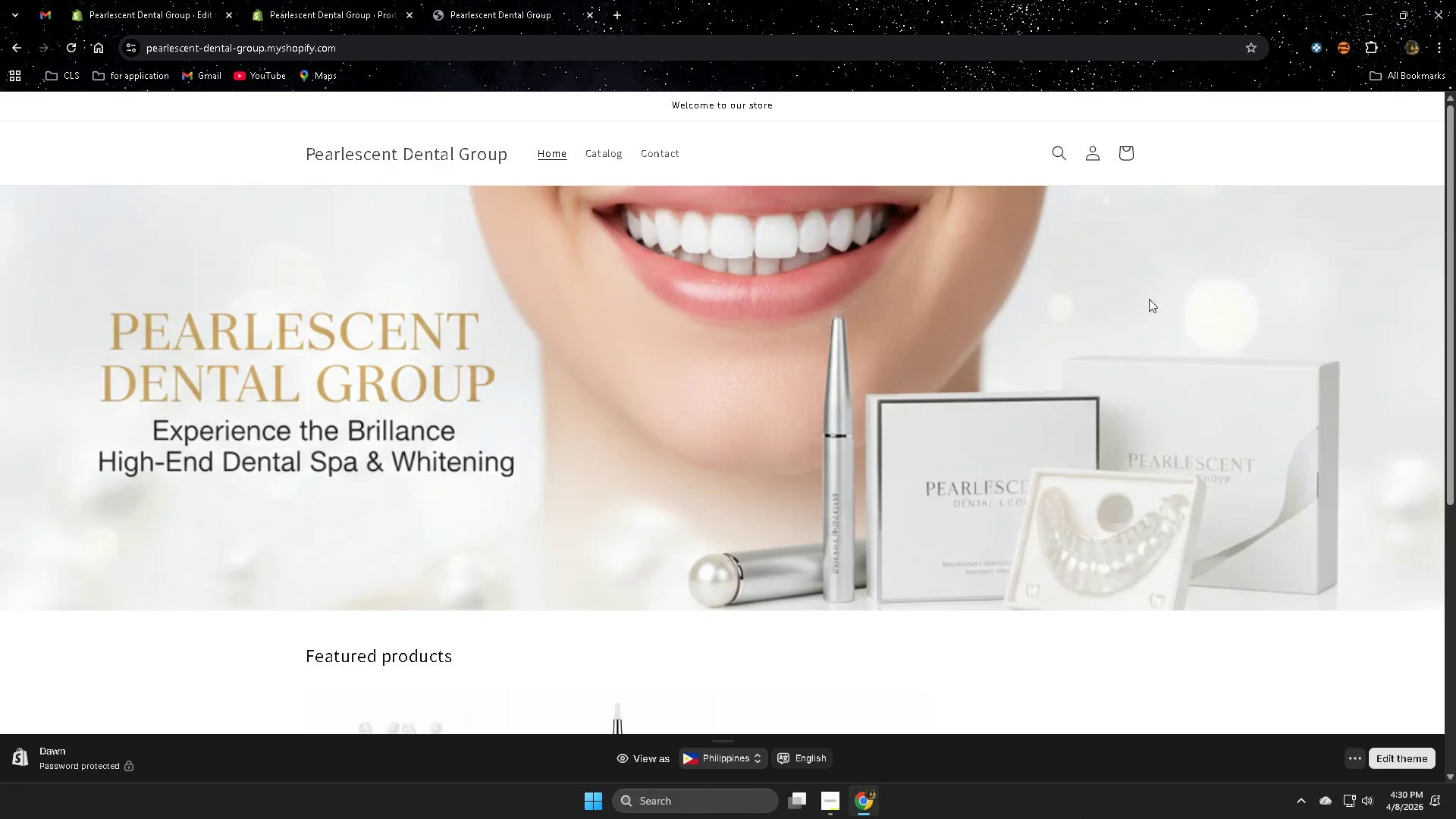 
scroll: coordinate [1141, 320], scroll_direction: down, amount: 1.0
 